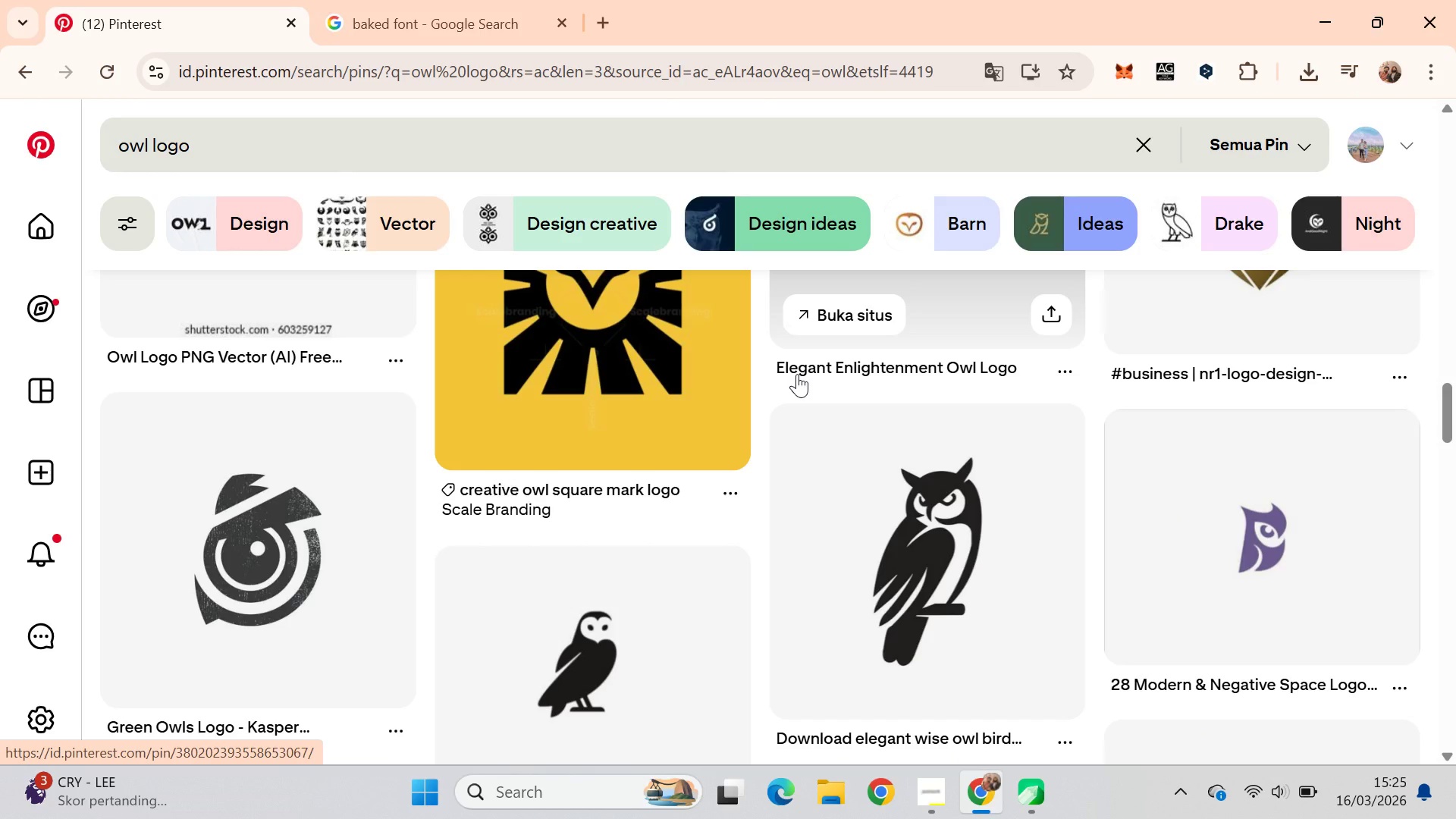 
key(Alt+AltLeft)
 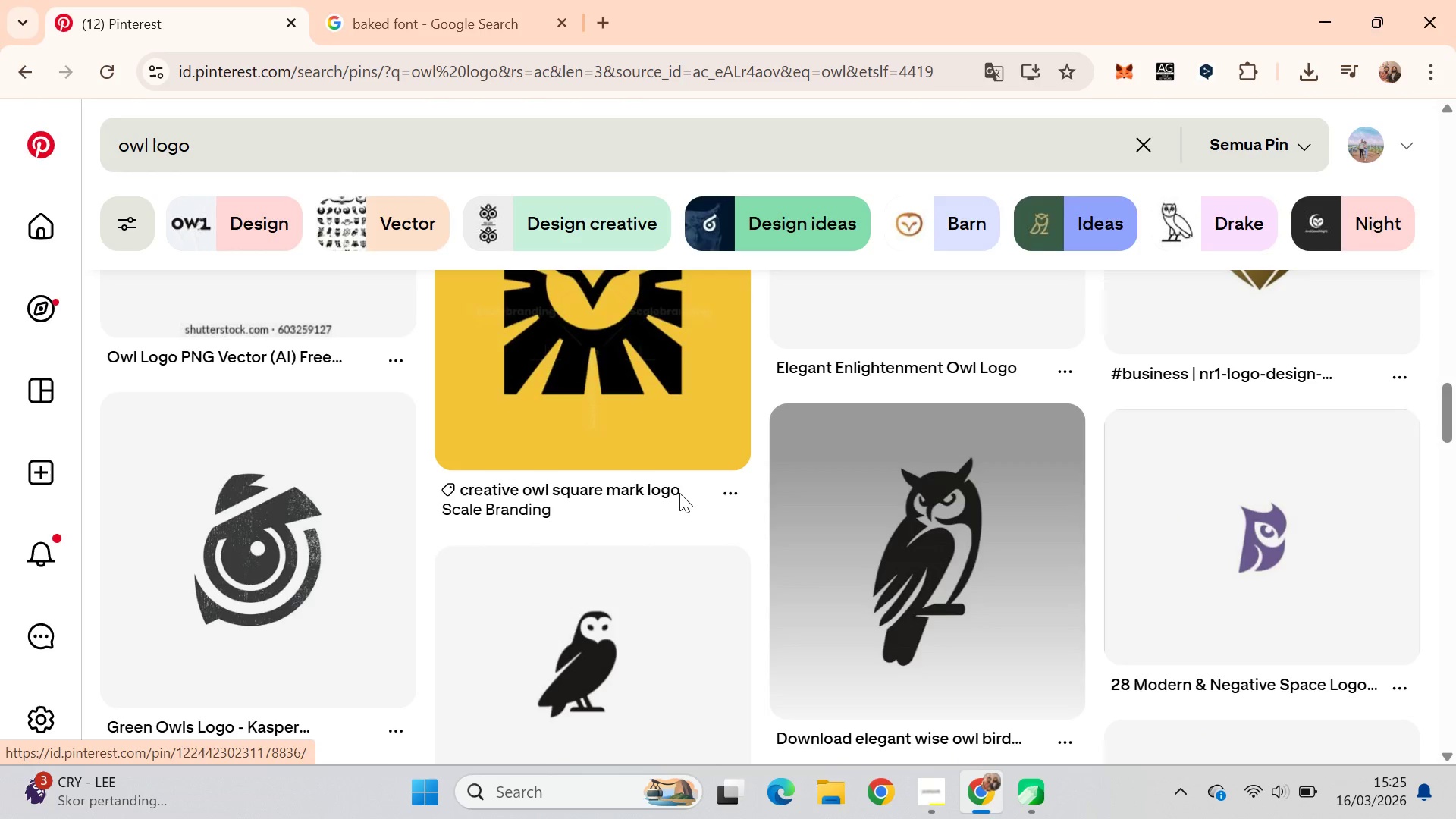 
key(Alt+Tab)
 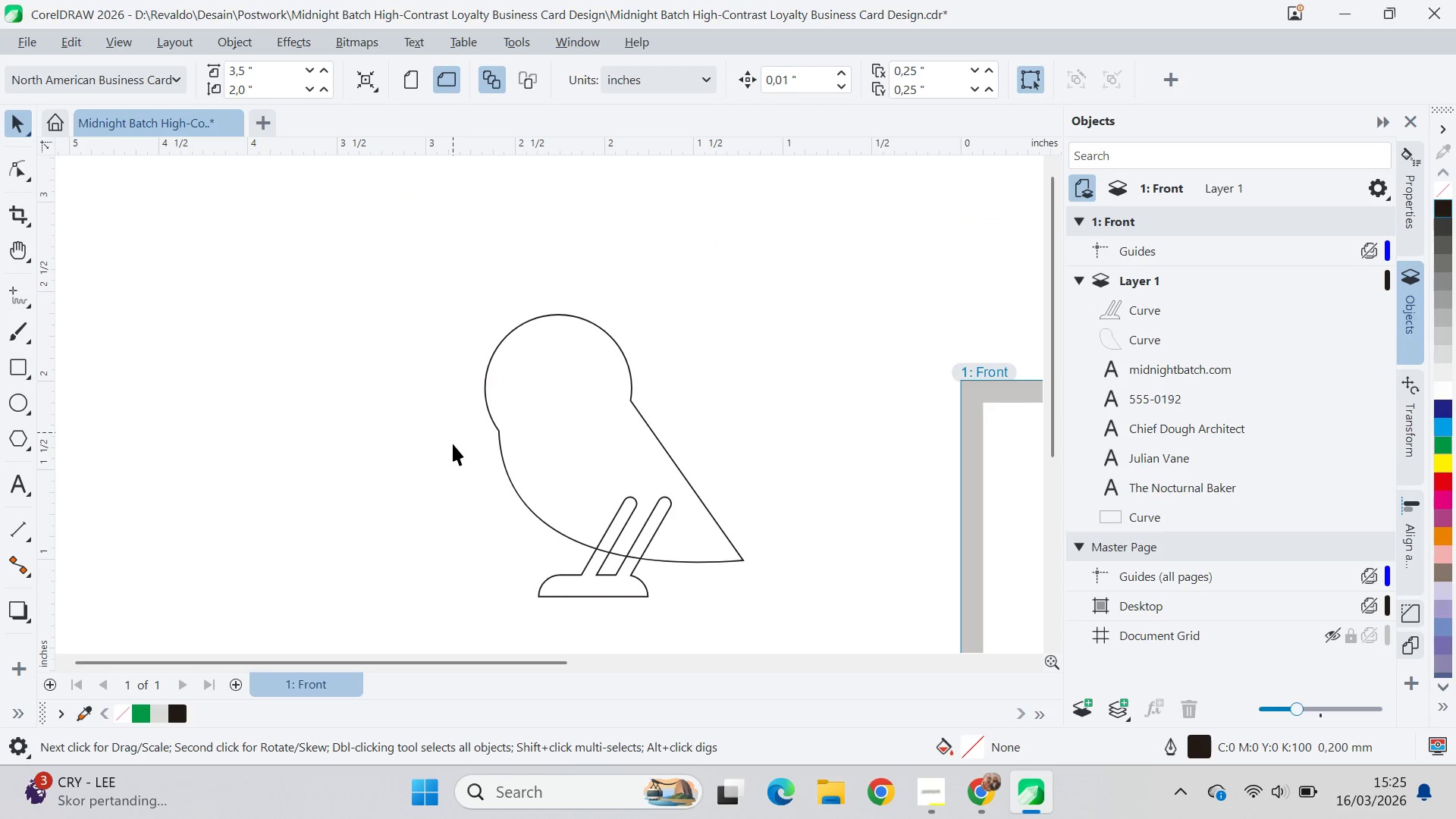 
key(Control+ControlLeft)
 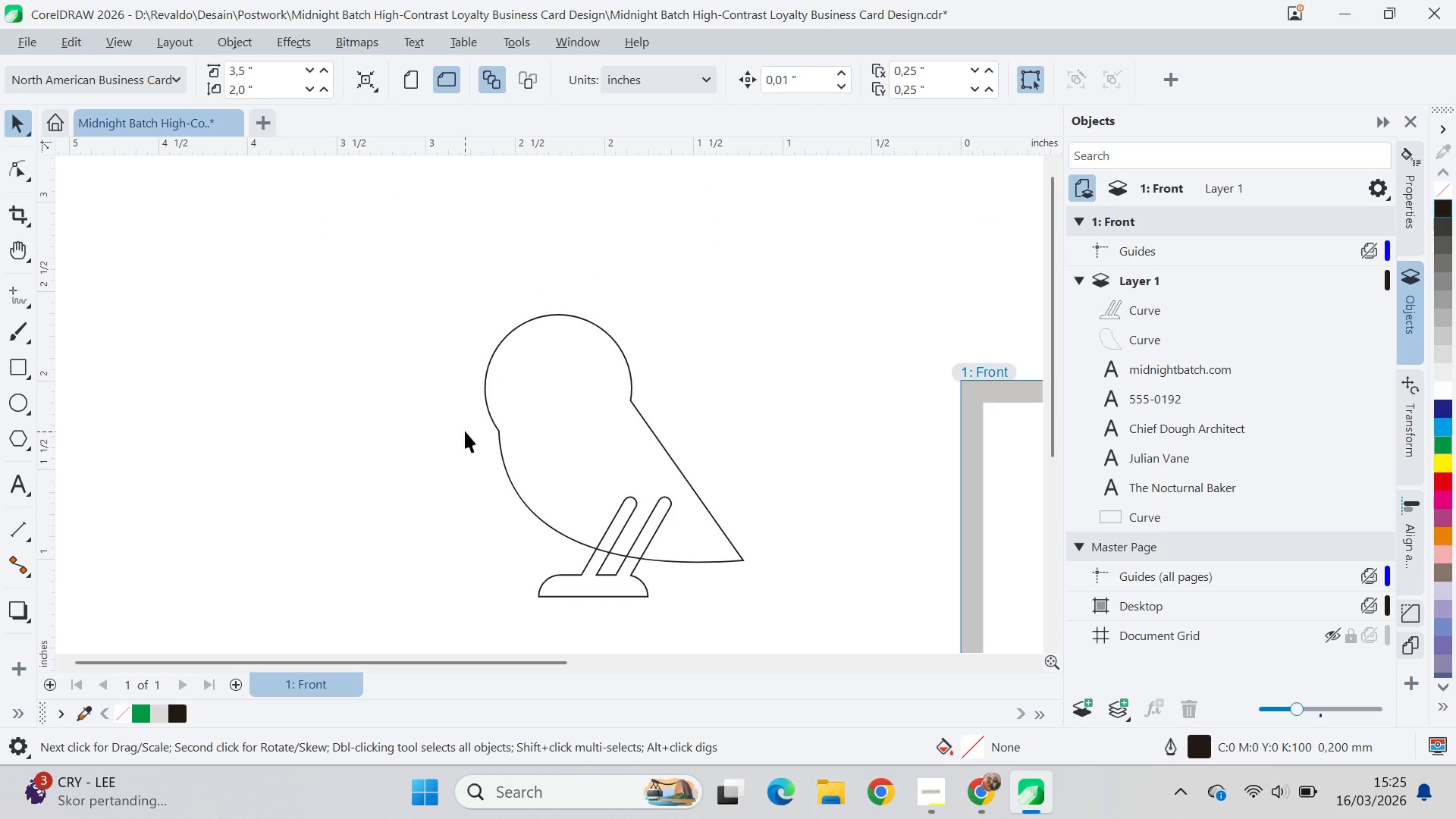 
key(Control+Z)
 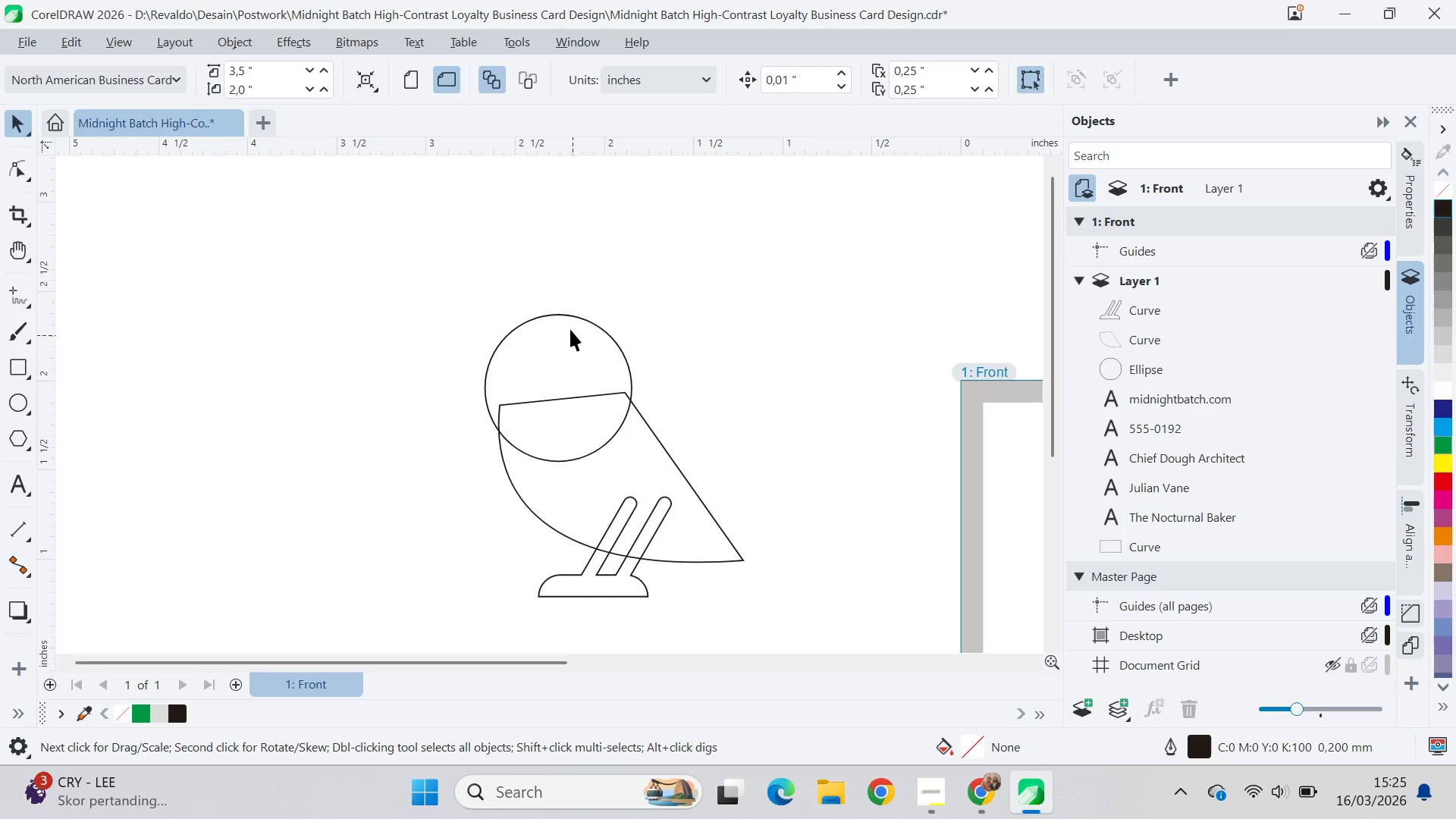 
hold_key(key=ShiftLeft, duration=0.83)
left_click([617, 485])
 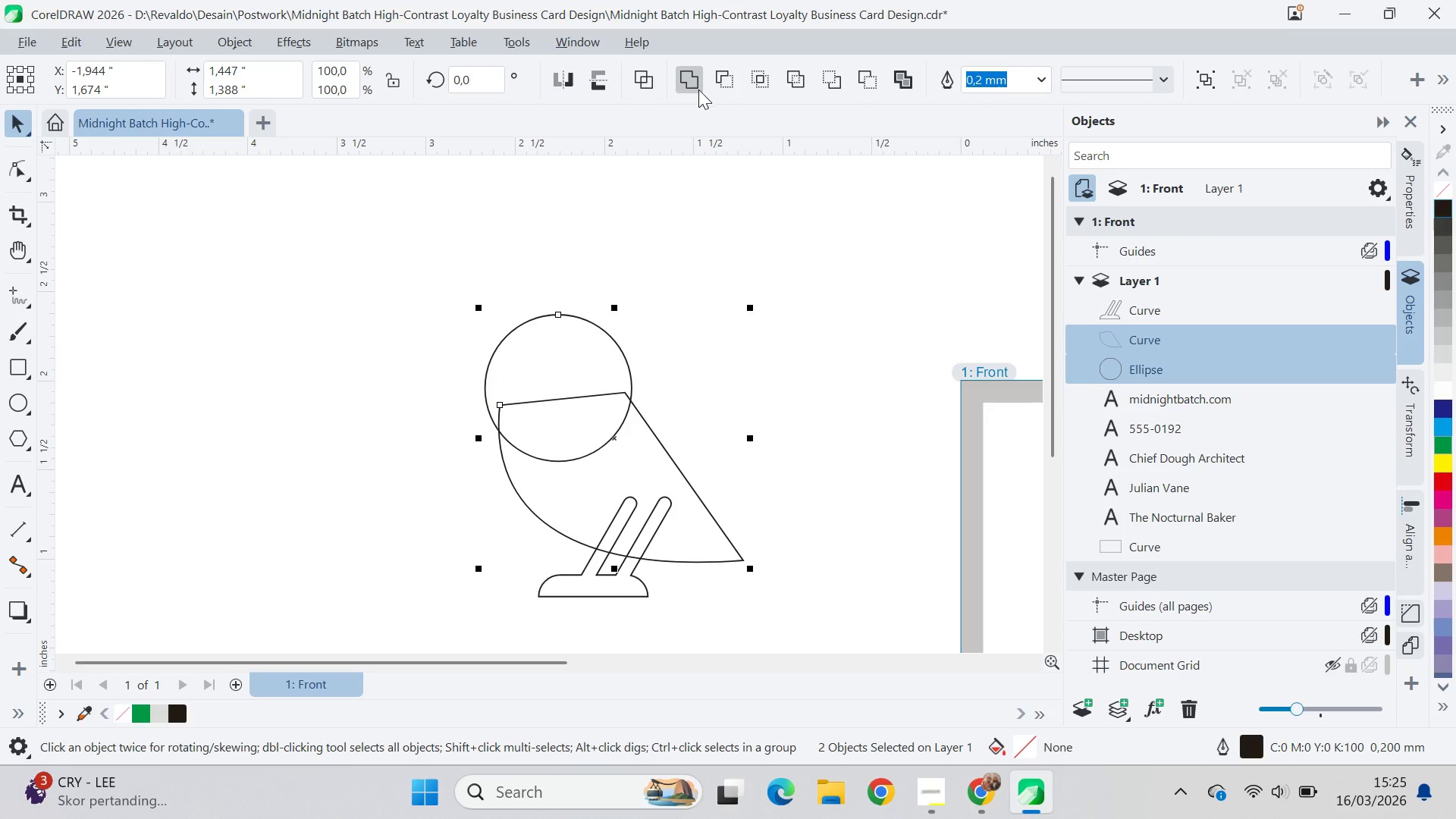 
double_click([773, 262])
 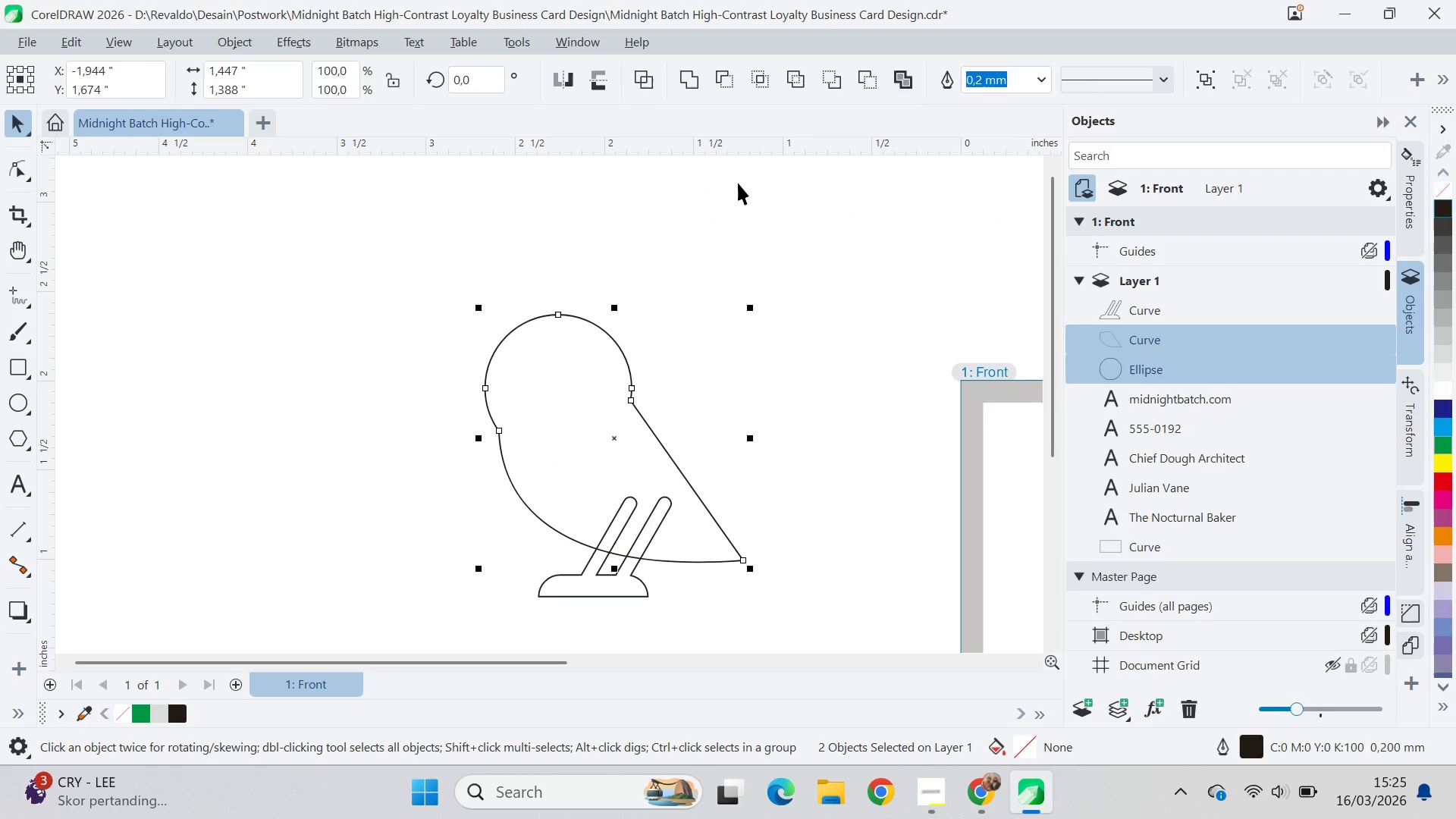 
key(Alt+AltLeft)
 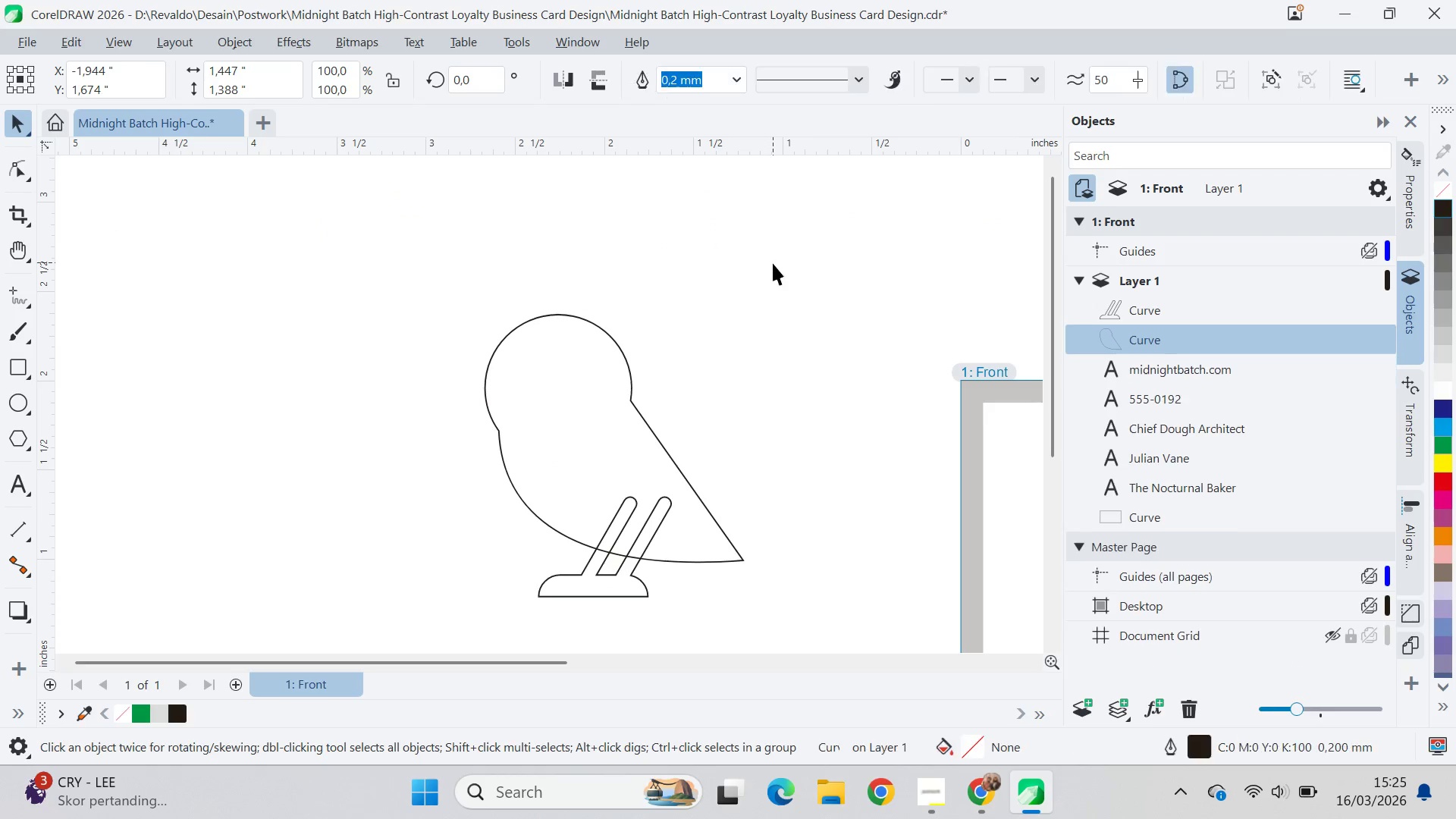 
key(Alt+Tab)
 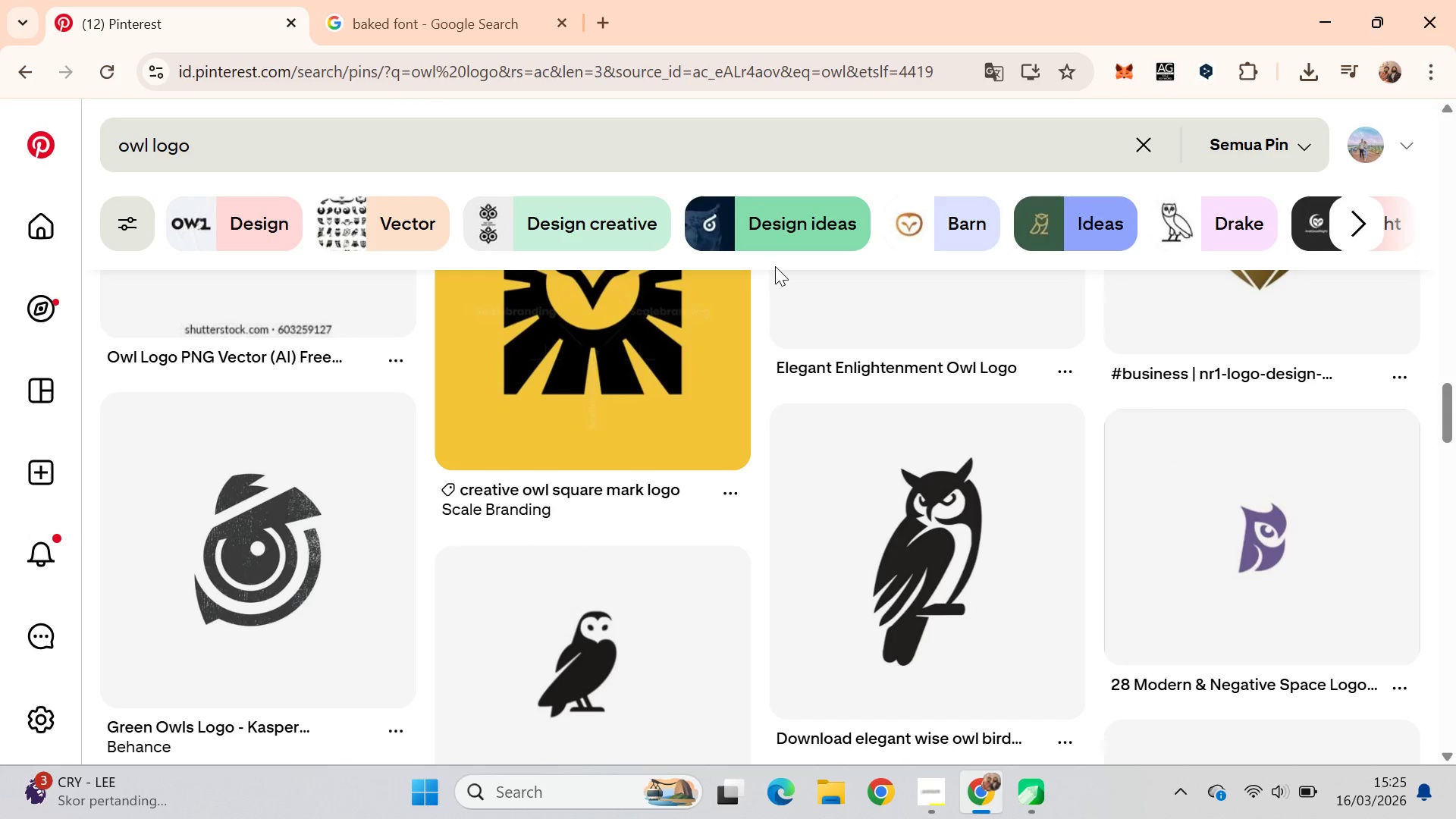 
key(Alt+AltLeft)
 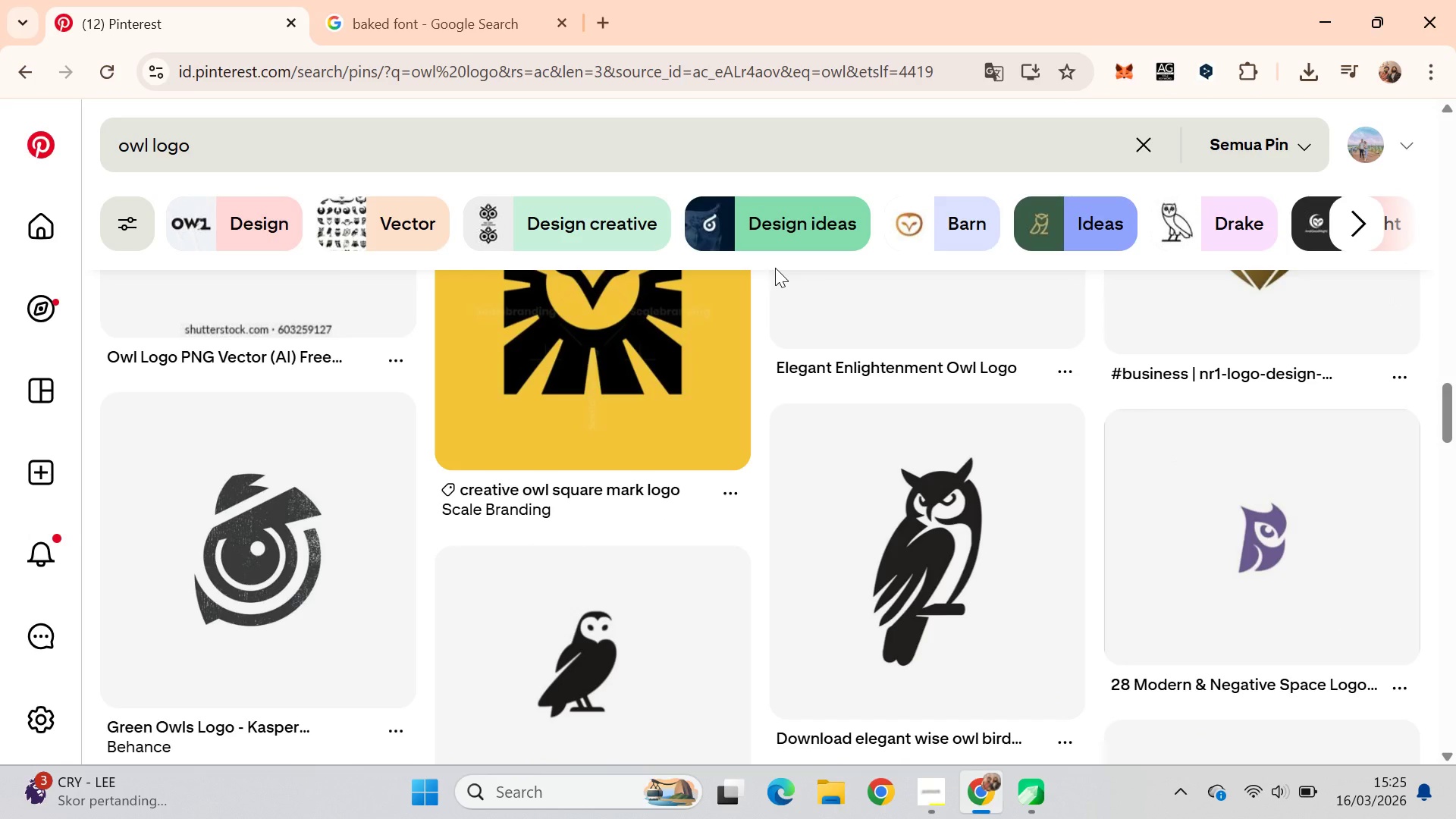 
key(Alt+Tab)
 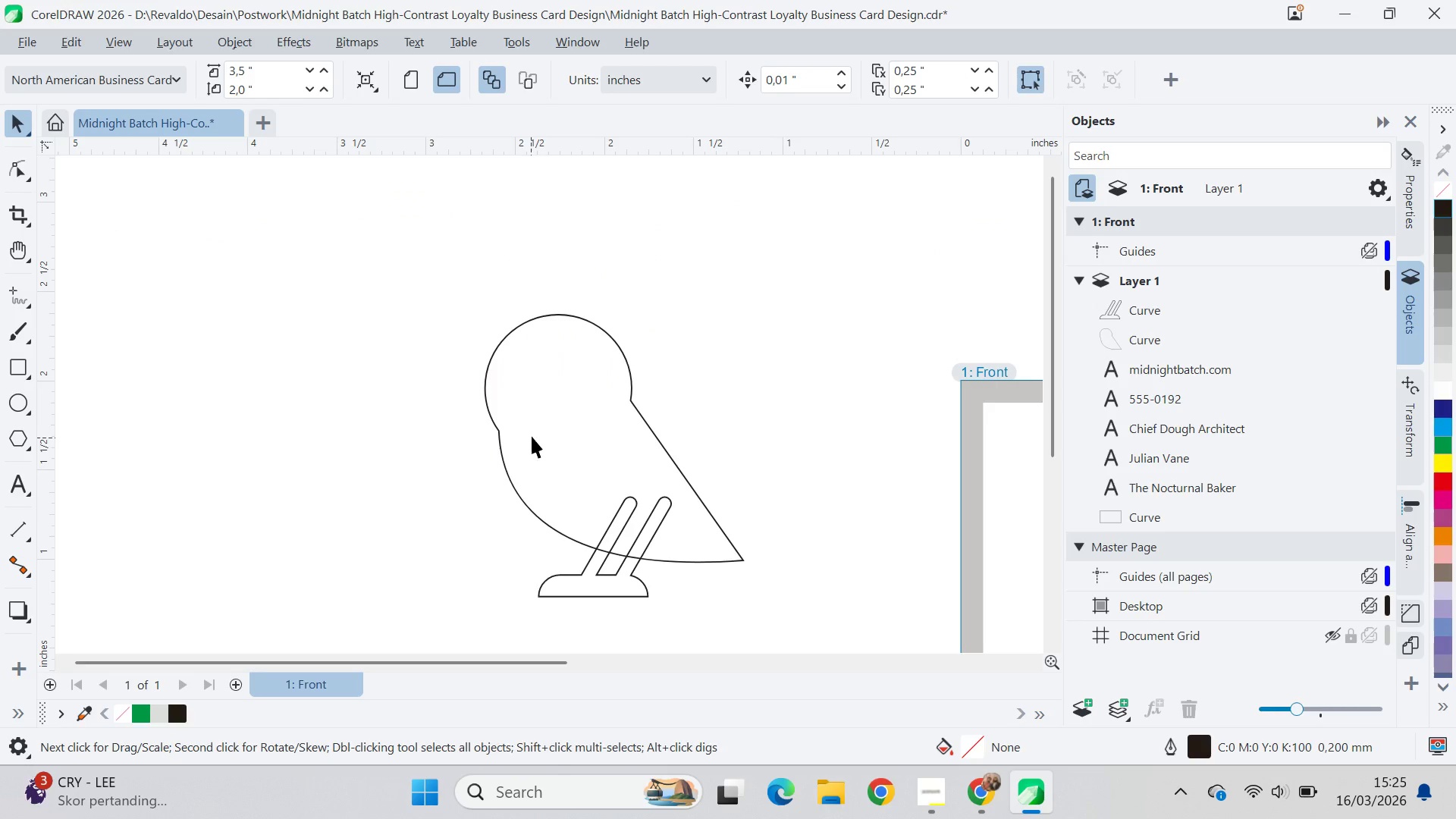 
key(Alt+AltLeft)
 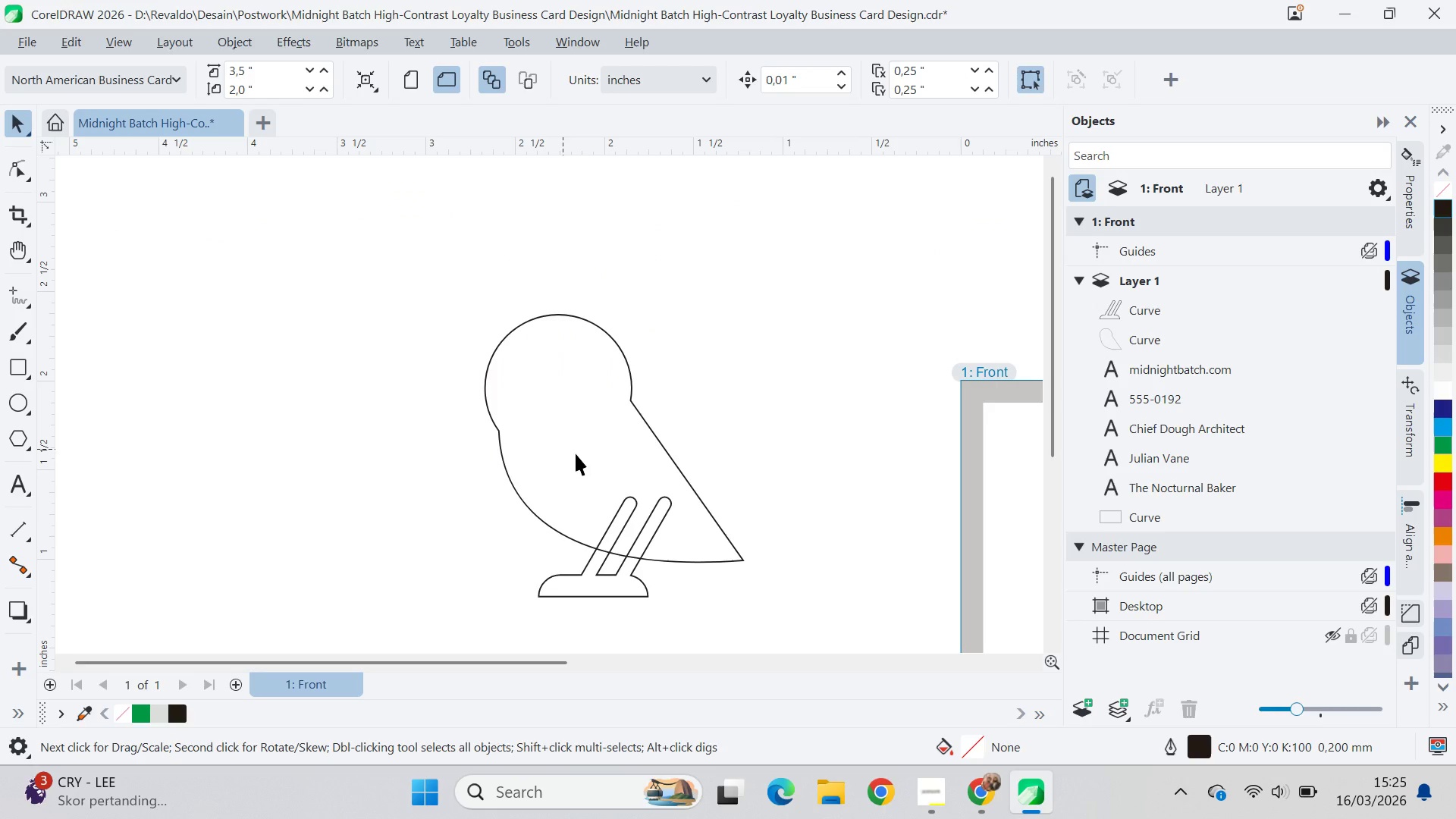 
key(Alt+Tab)
 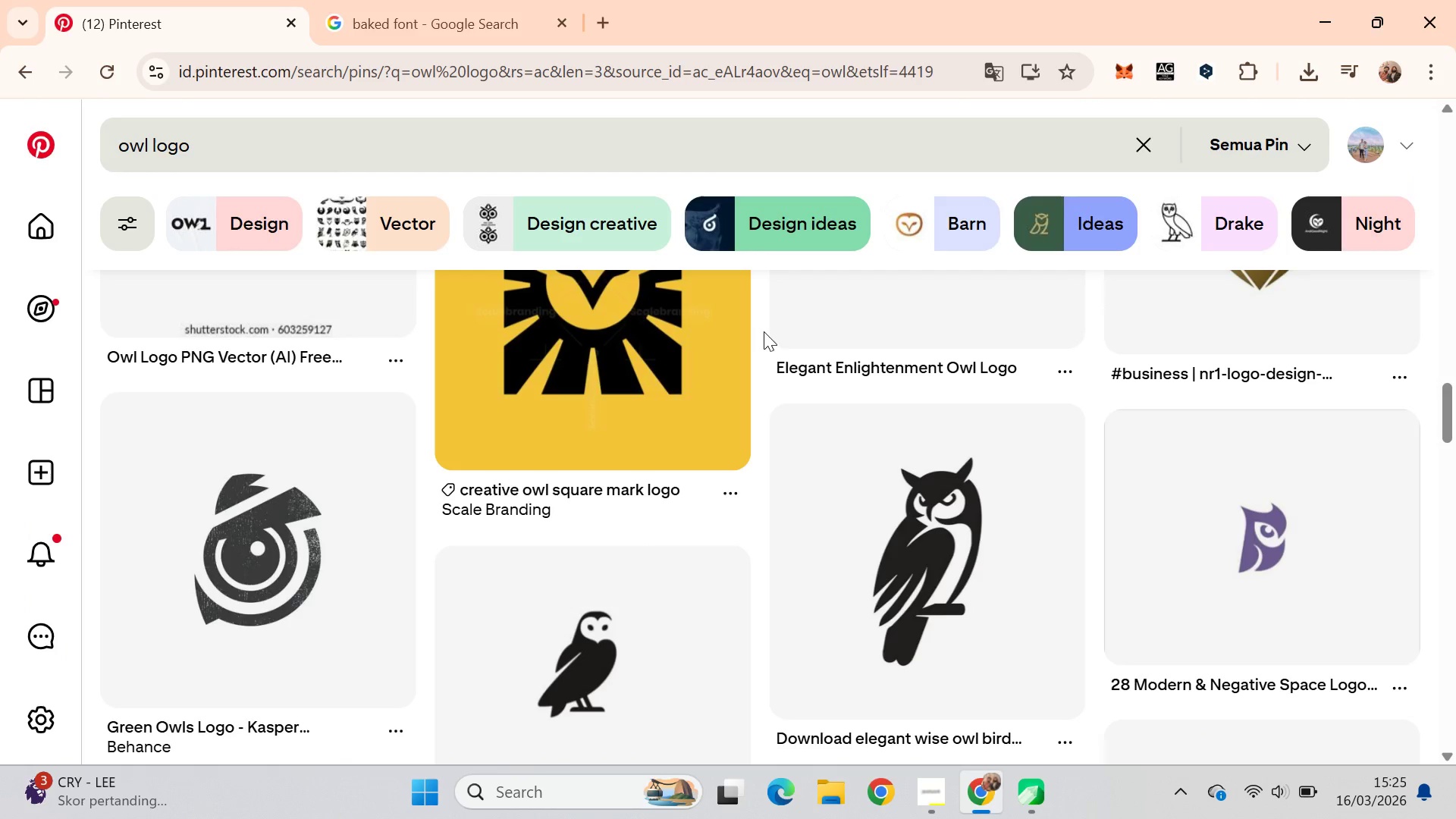 
key(Alt+AltLeft)
 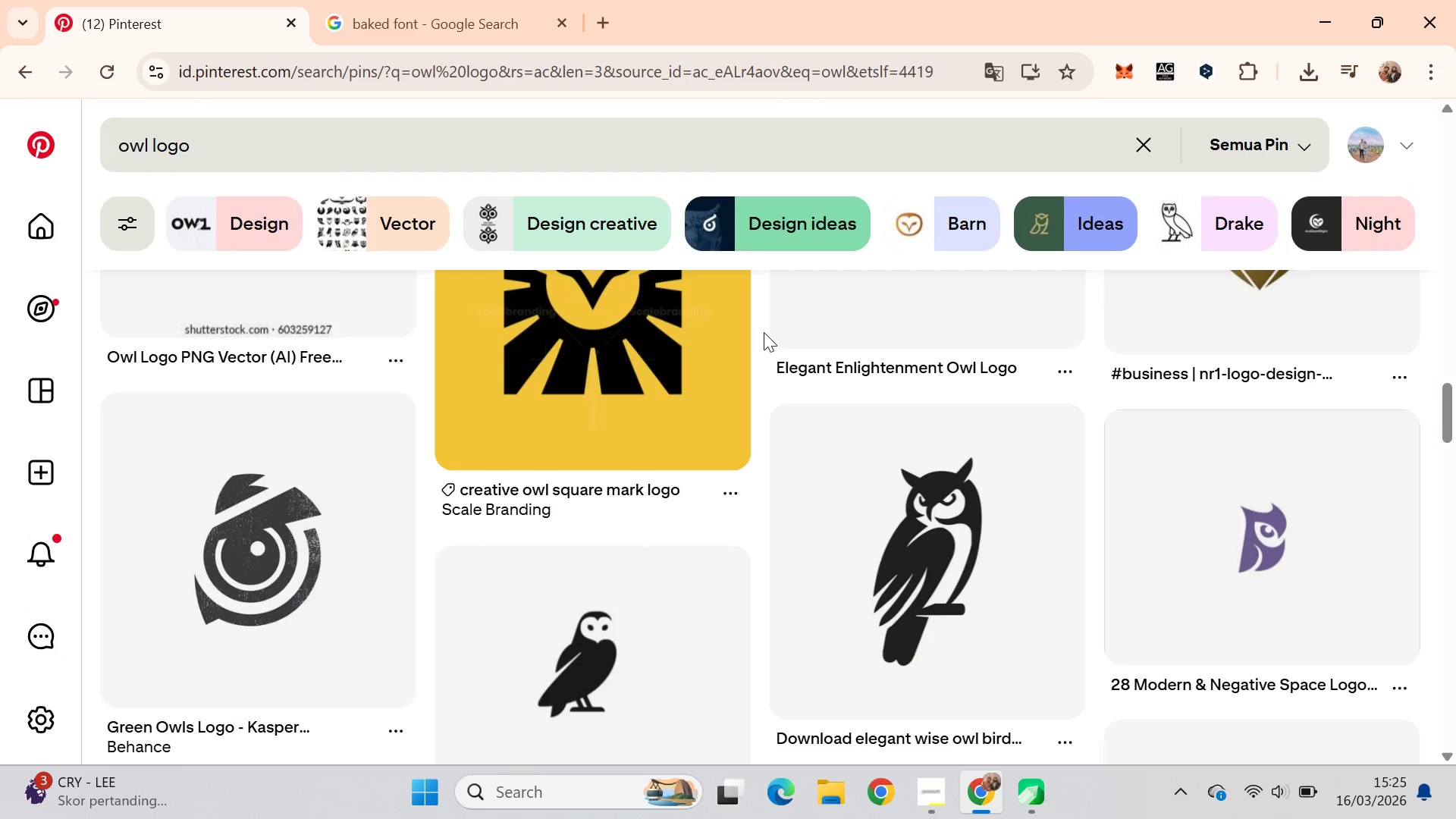 
key(Alt+Tab)
 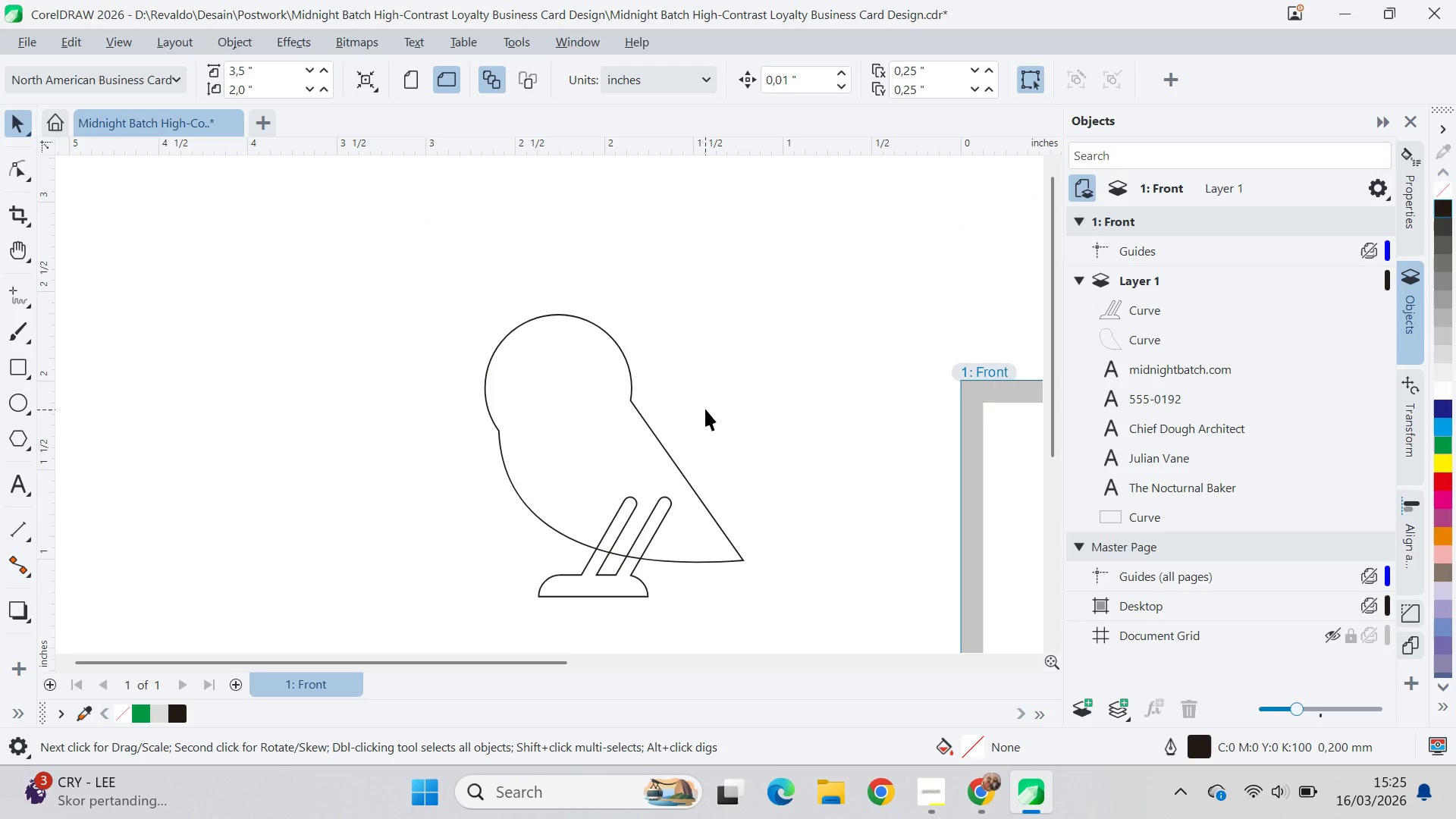 
key(Alt+AltLeft)
 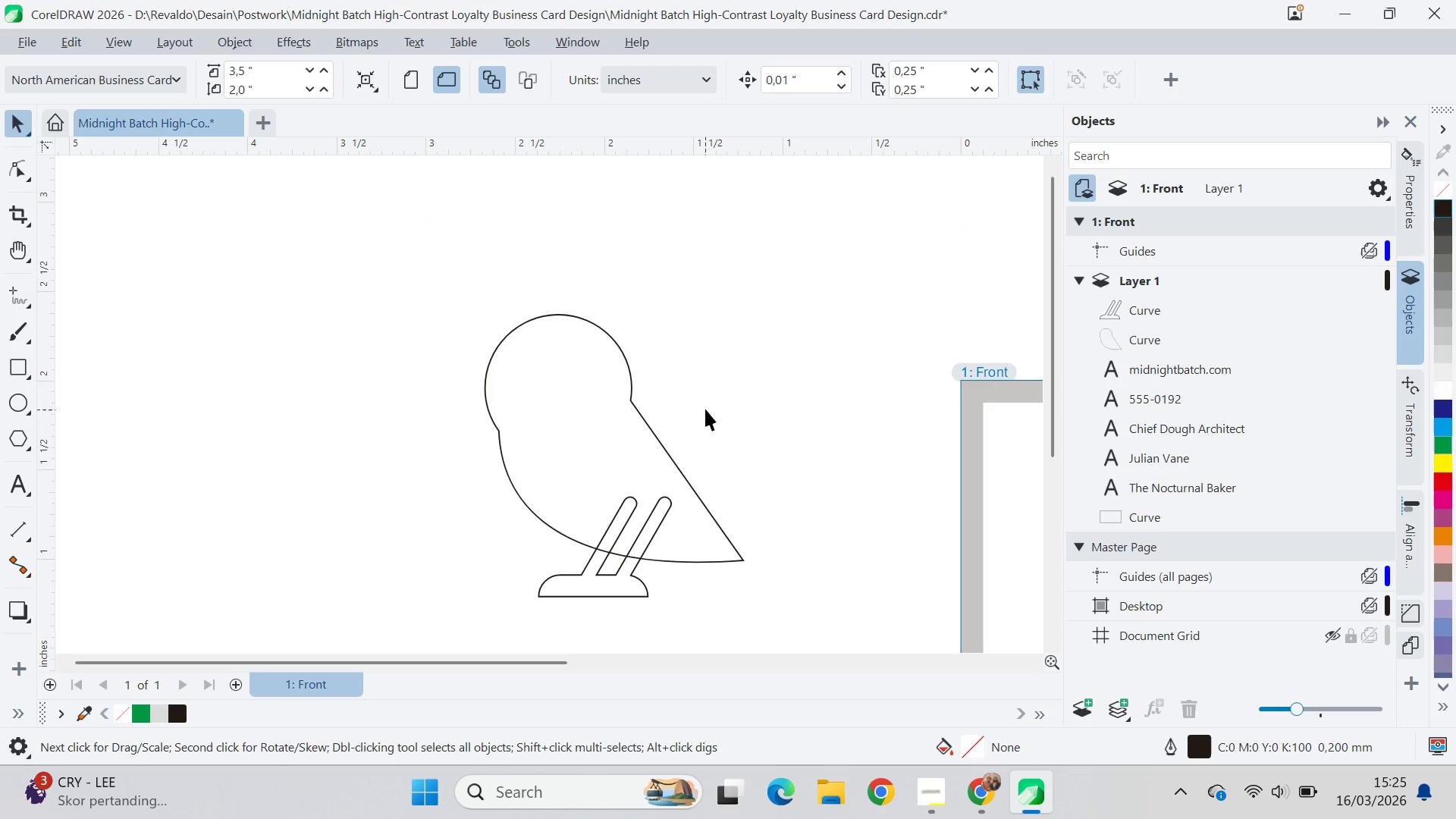 
key(Alt+Tab)
 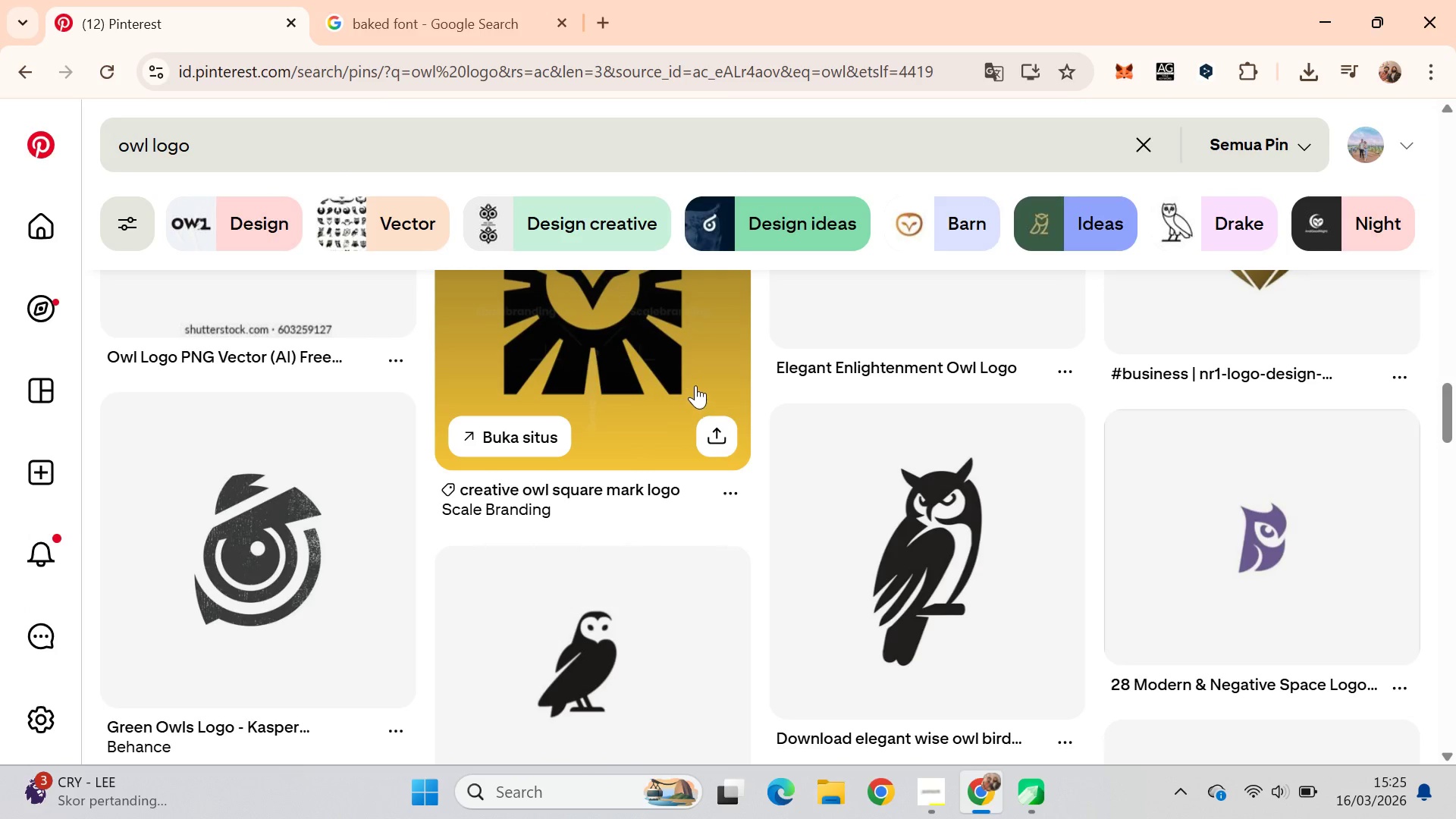 
key(Alt+AltLeft)
 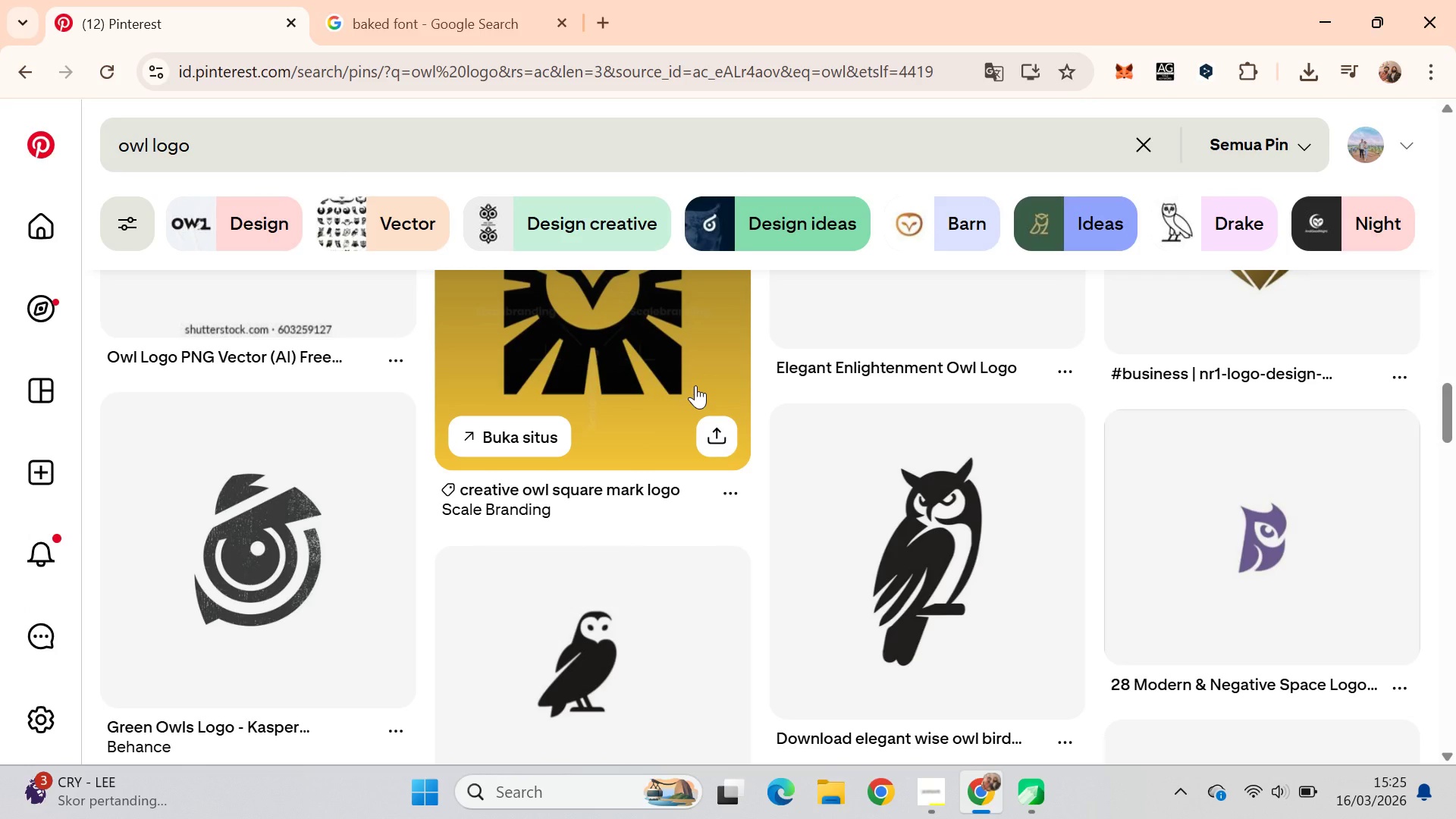 
key(Alt+Tab)
 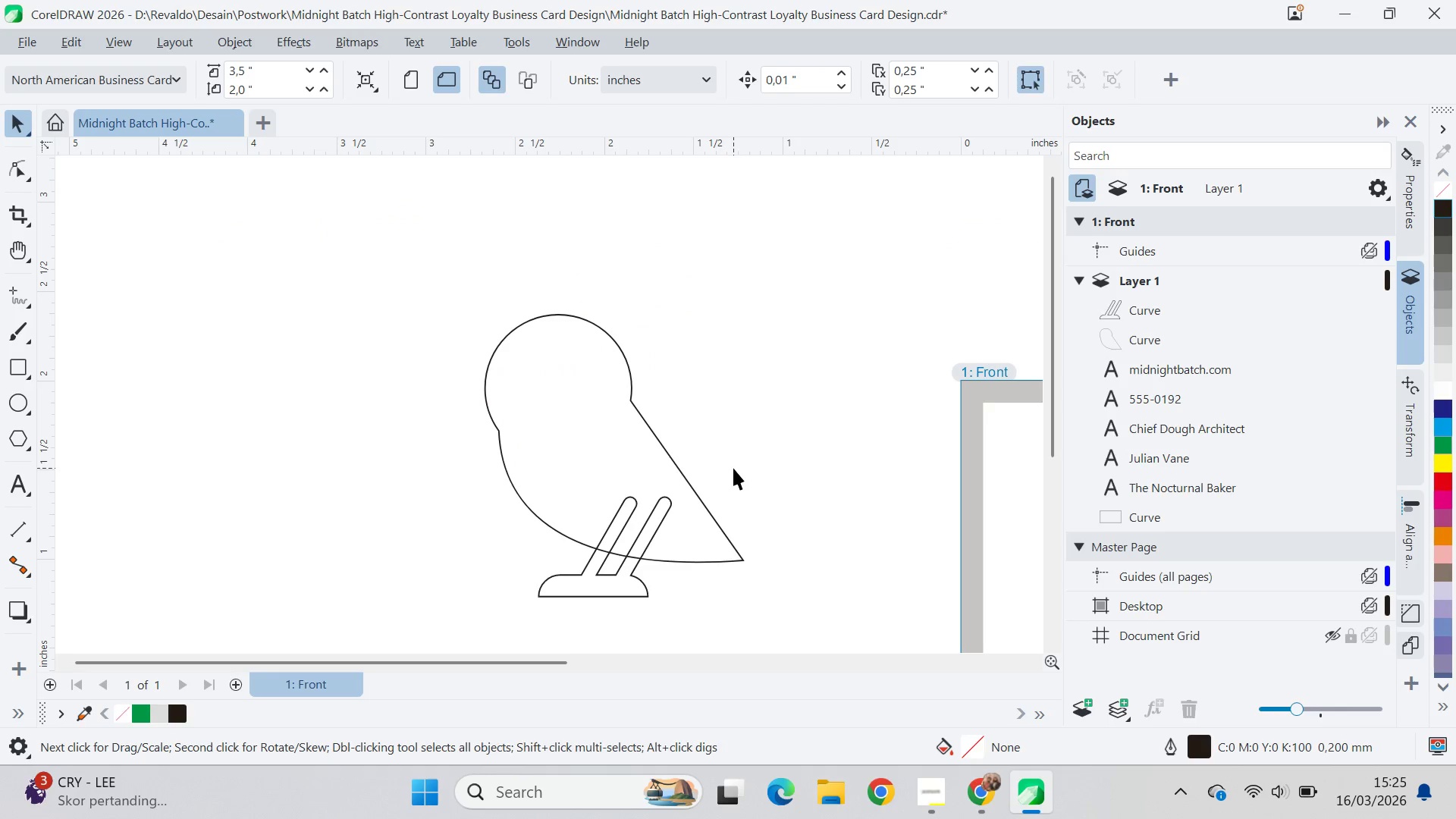 
key(Alt+AltLeft)
 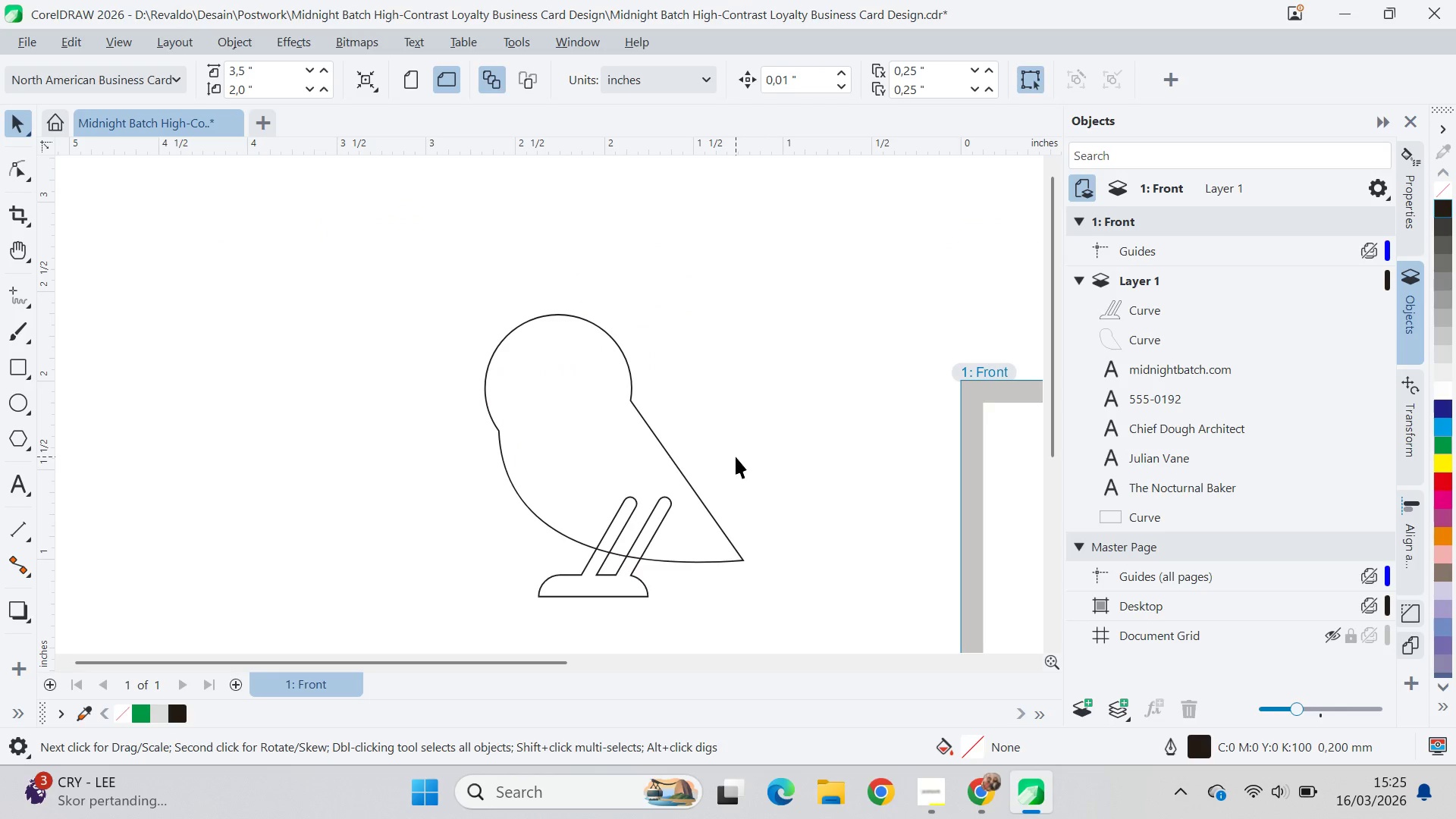 
key(Alt+AltLeft)
 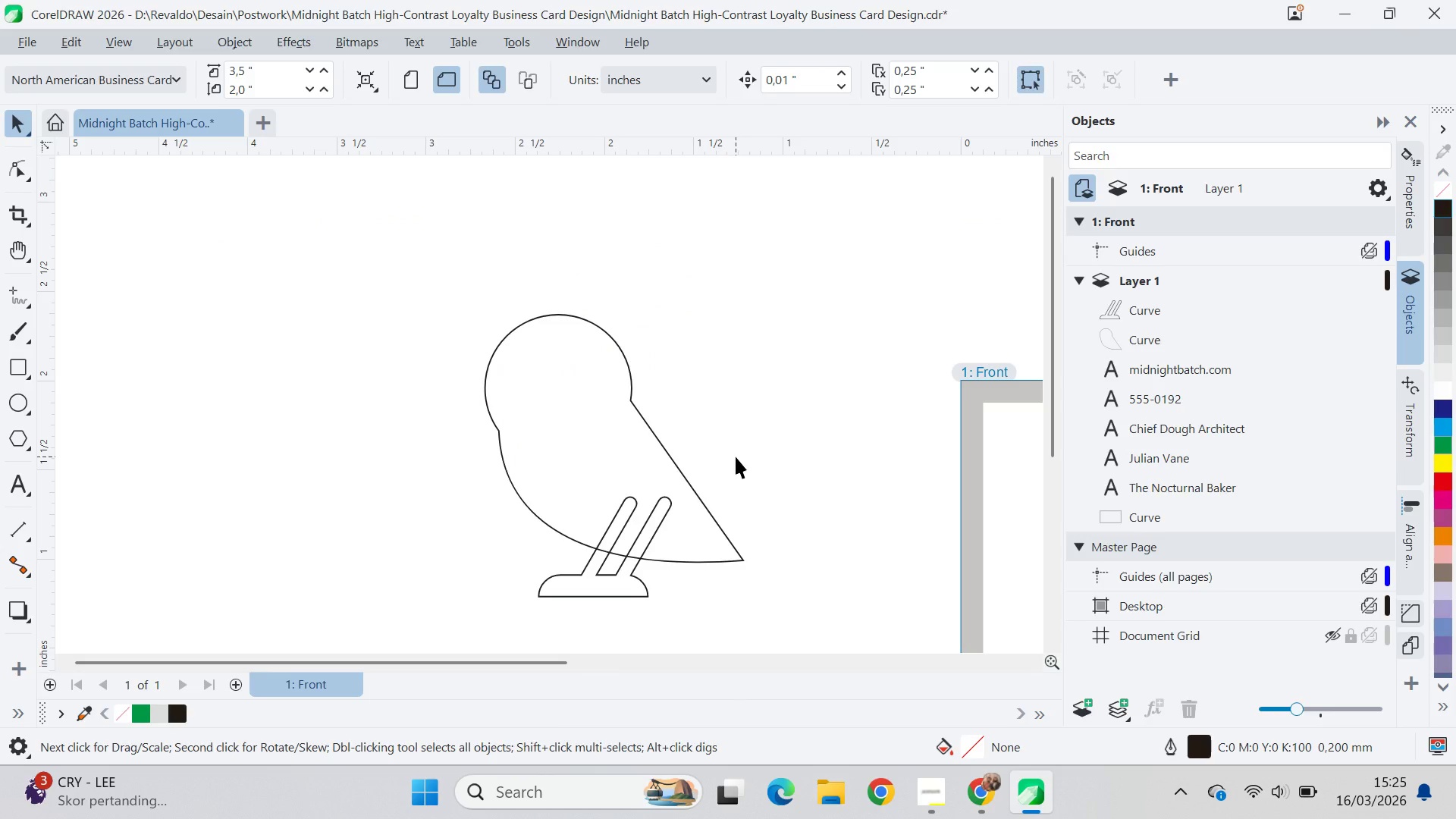 
key(Alt+Tab)
 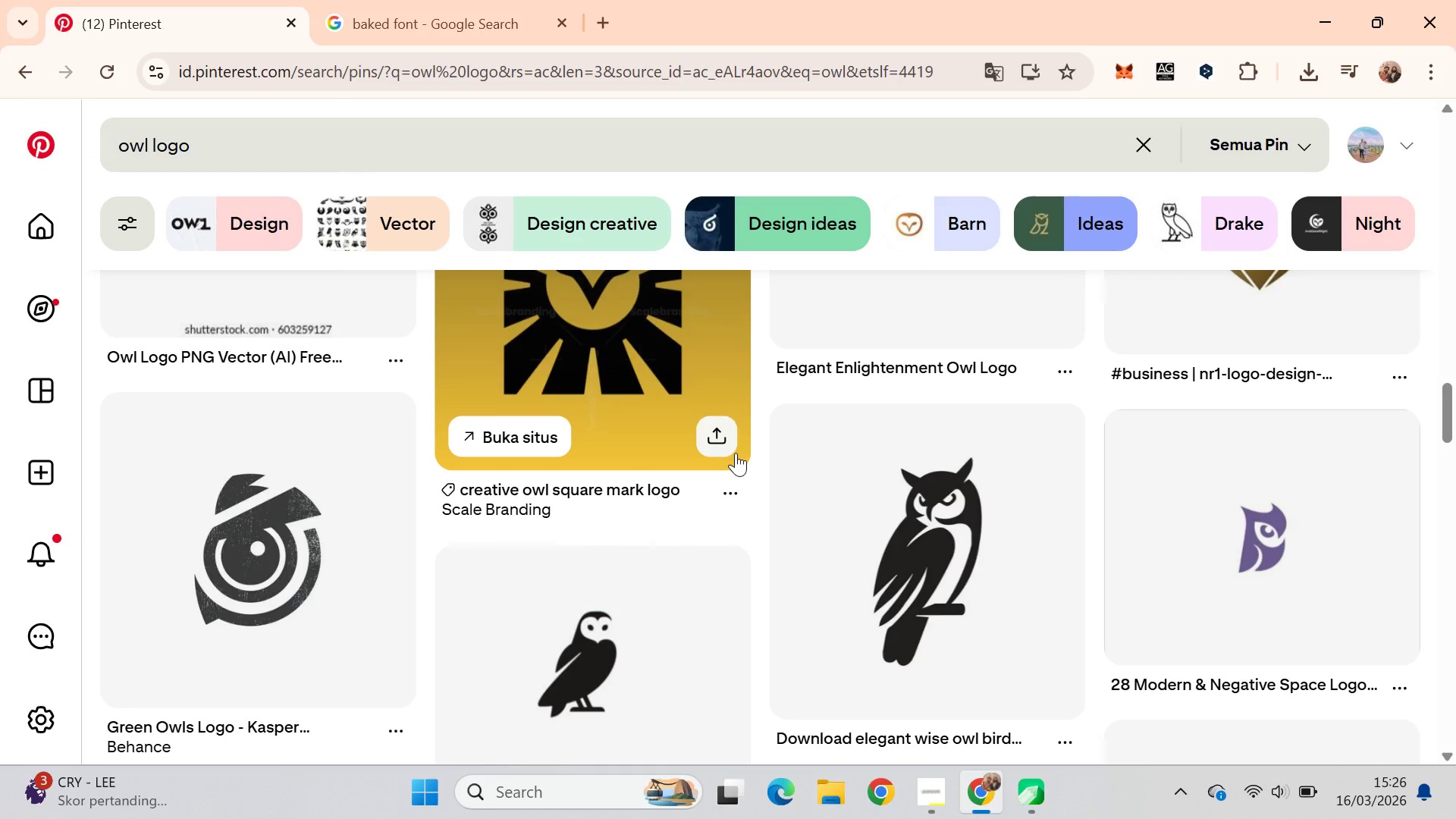 
key(Alt+AltLeft)
 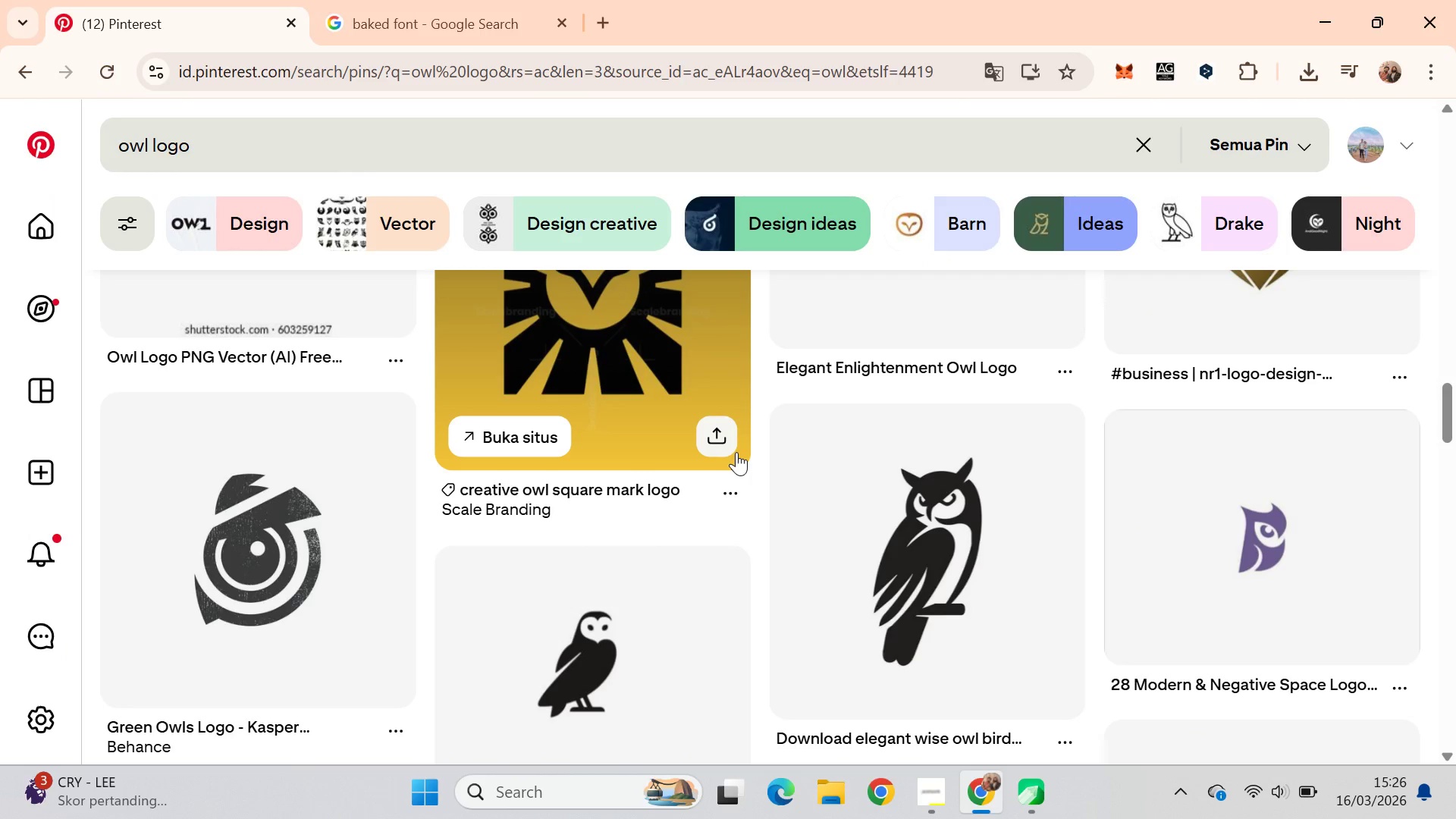 
key(Alt+Tab)
 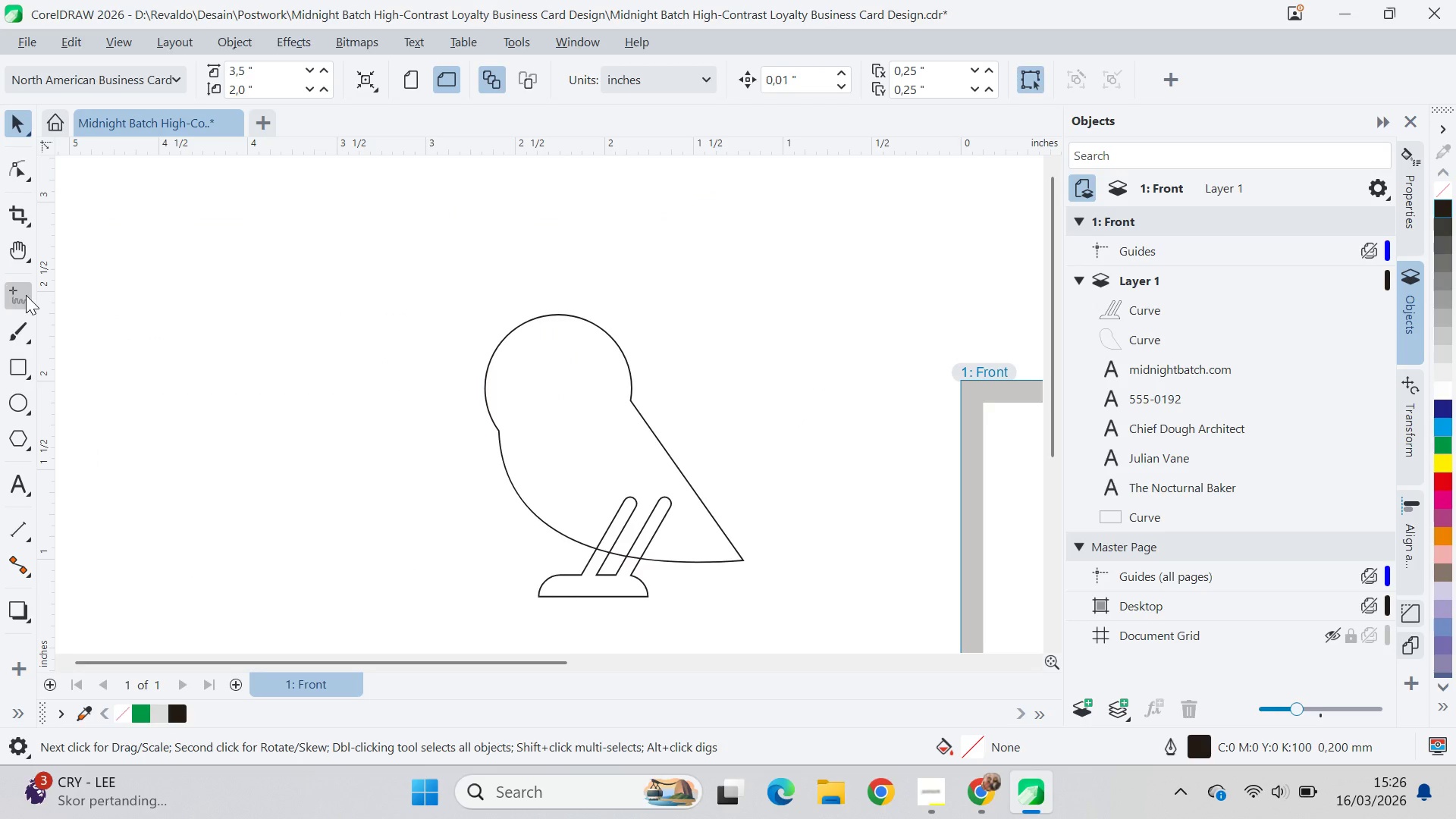 
scroll: coordinate [666, 463], scroll_direction: up, amount: 7.0
 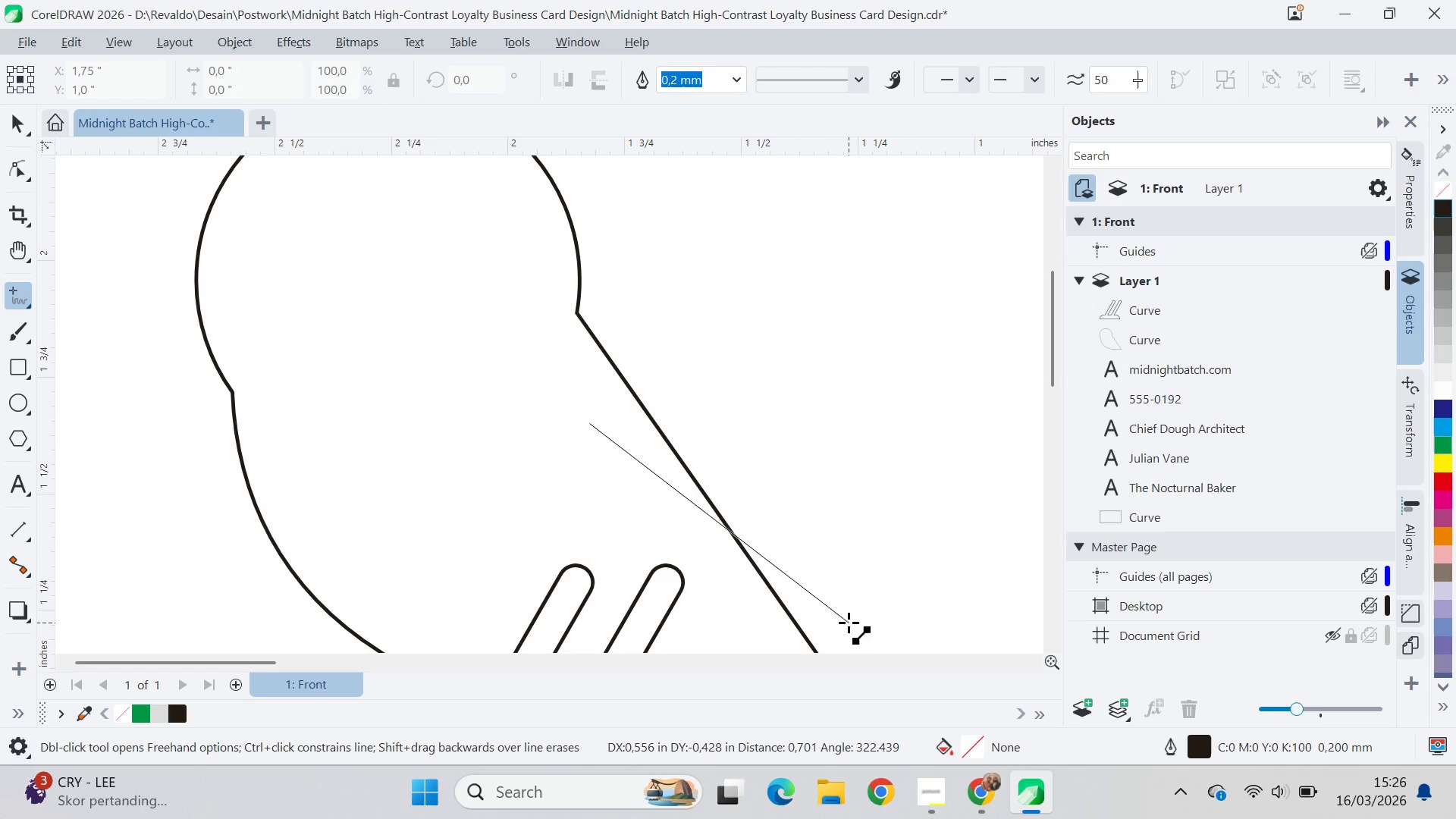 
left_click_drag(start_coordinate=[837, 632], to_coordinate=[837, 629])
 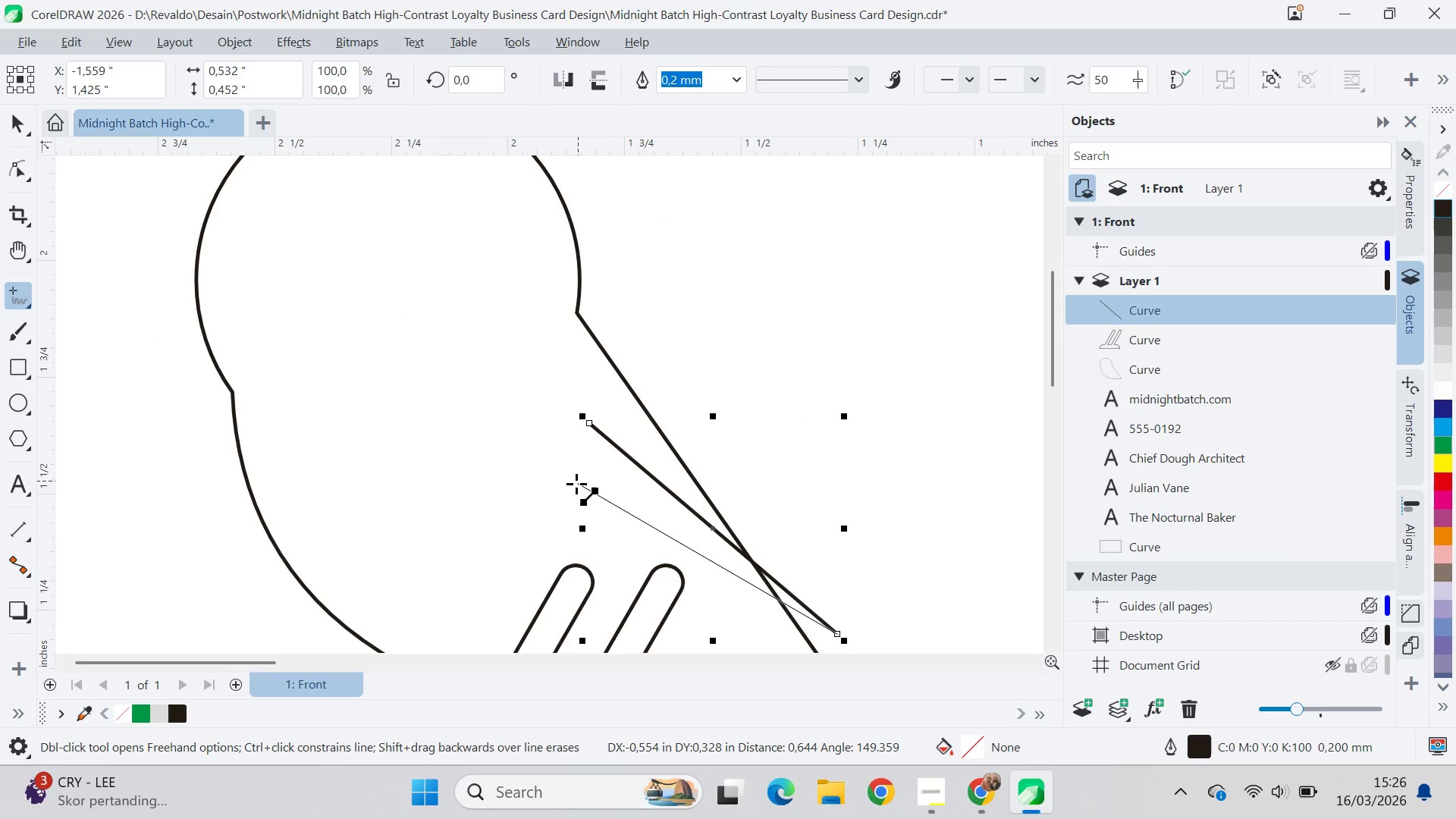 
double_click([582, 479])
 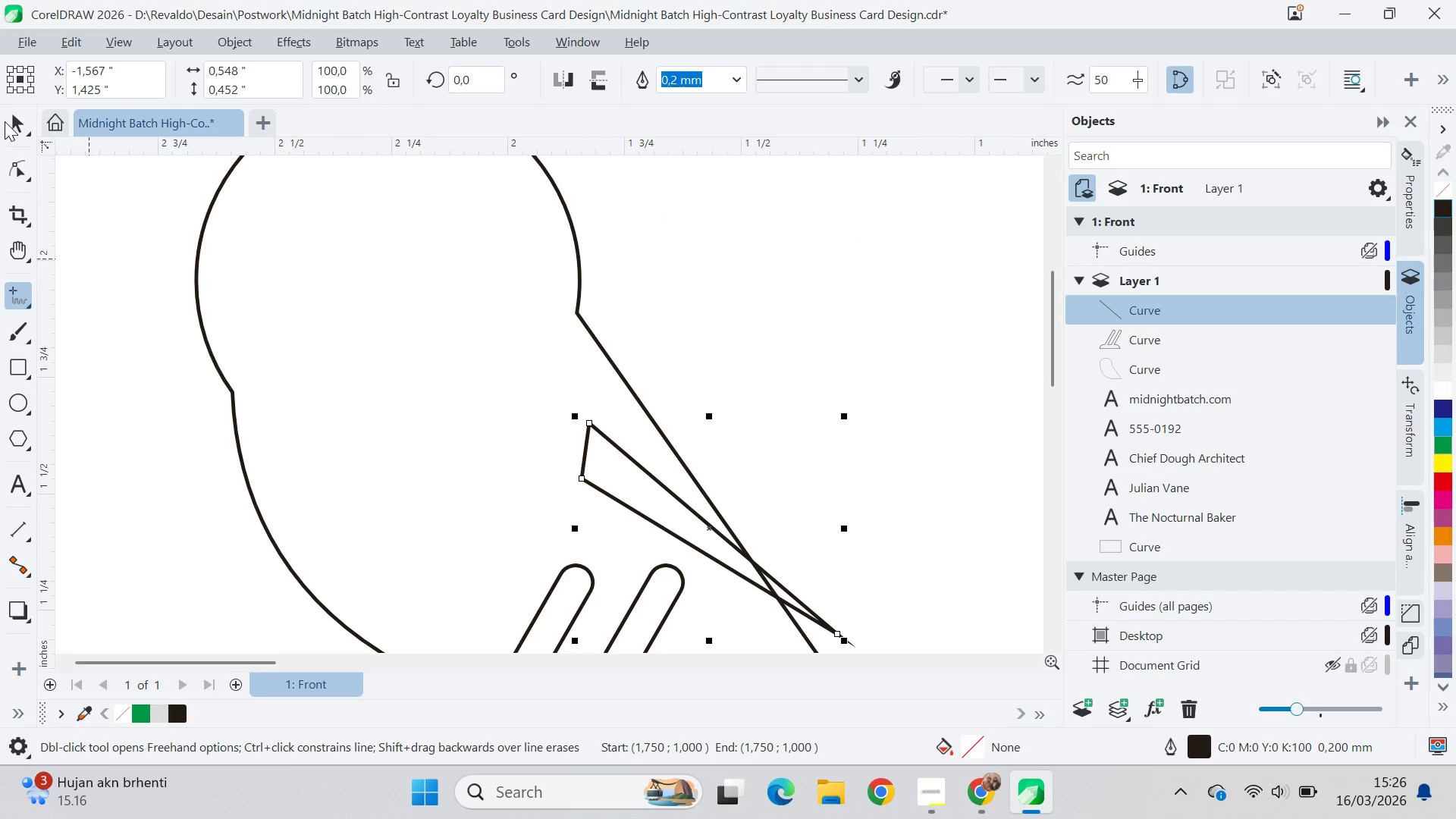 
left_click([8, 120])
 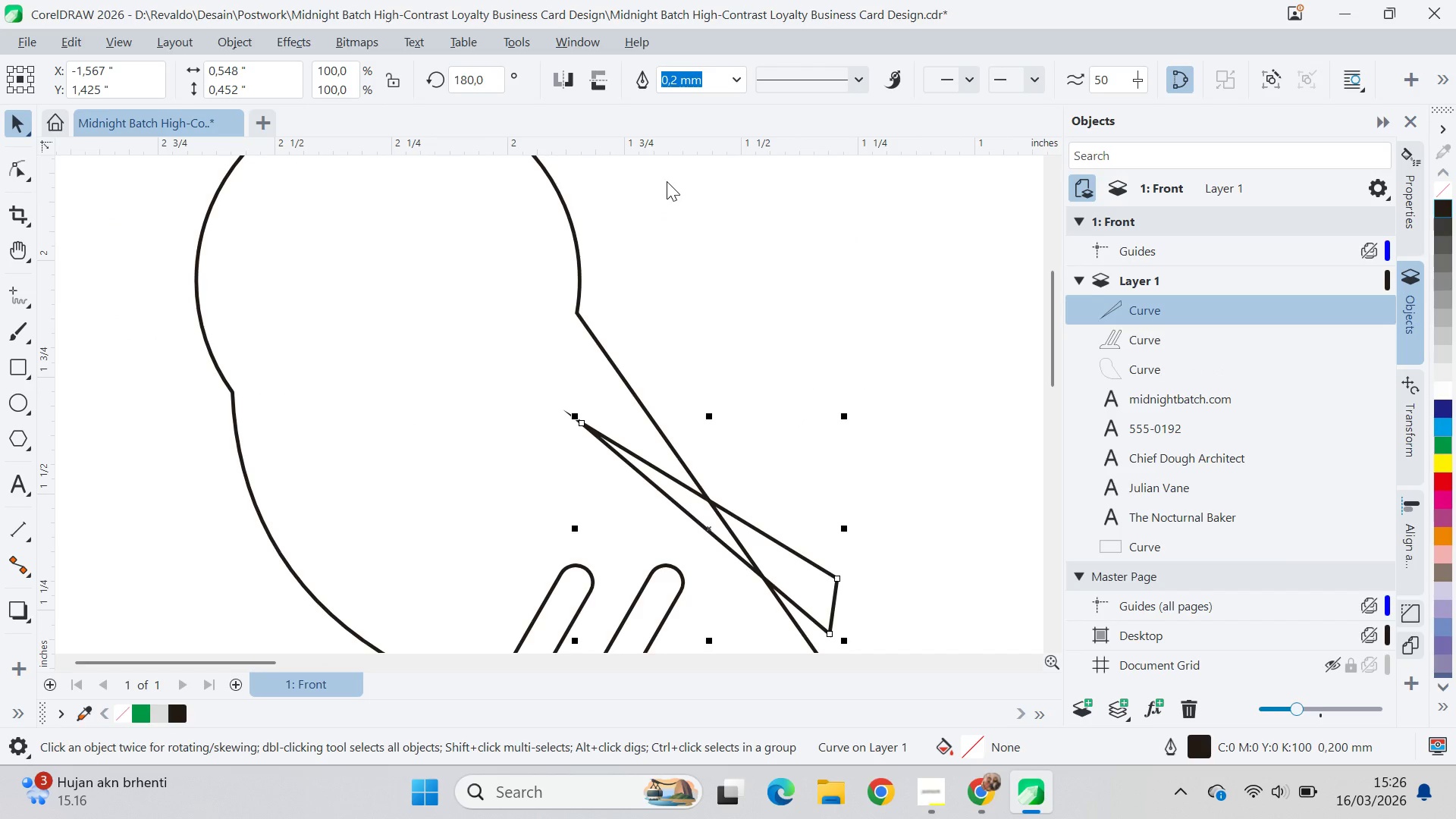 
left_click_drag(start_coordinate=[802, 567], to_coordinate=[786, 538])
 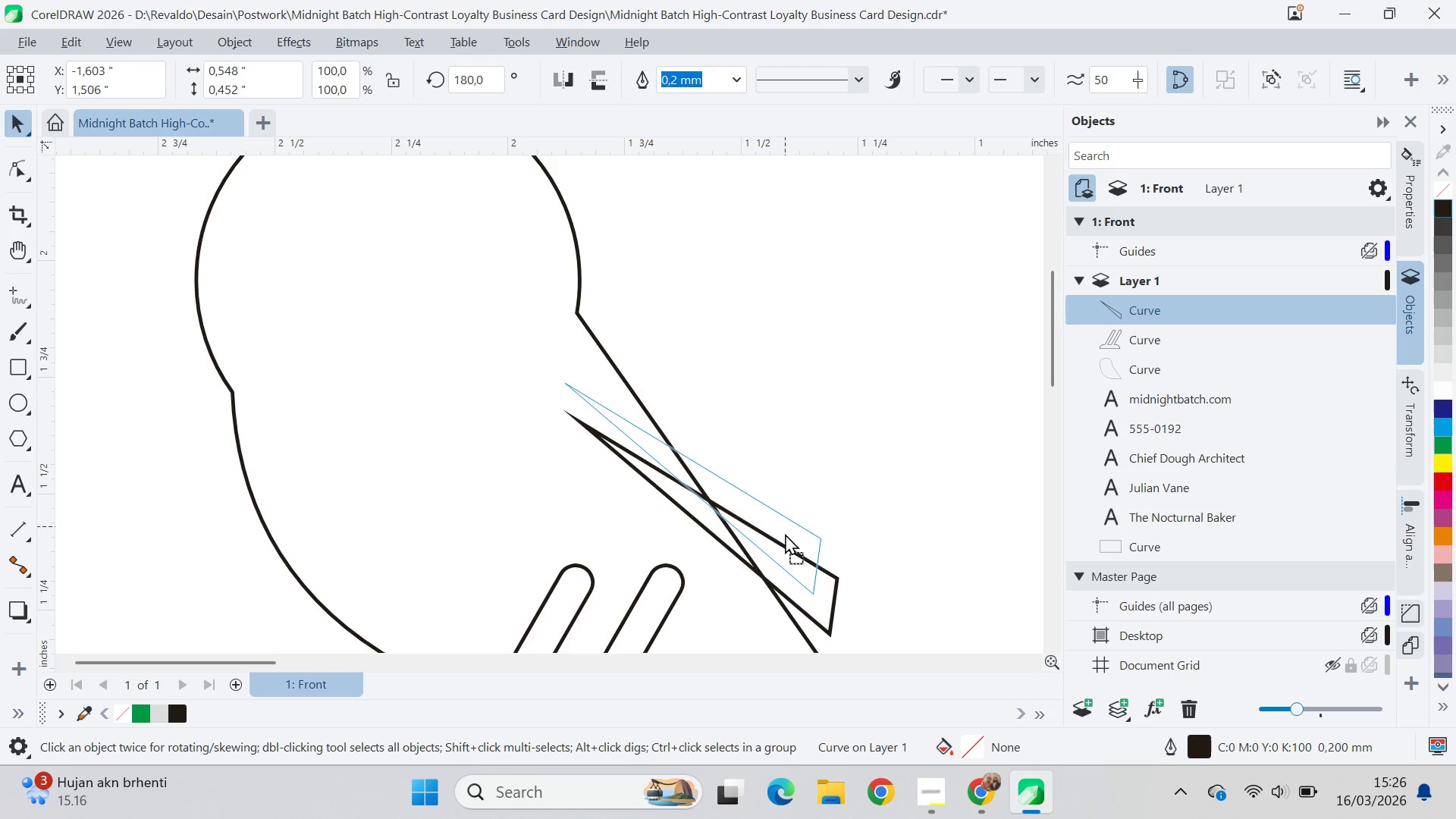 
left_click([786, 537])
 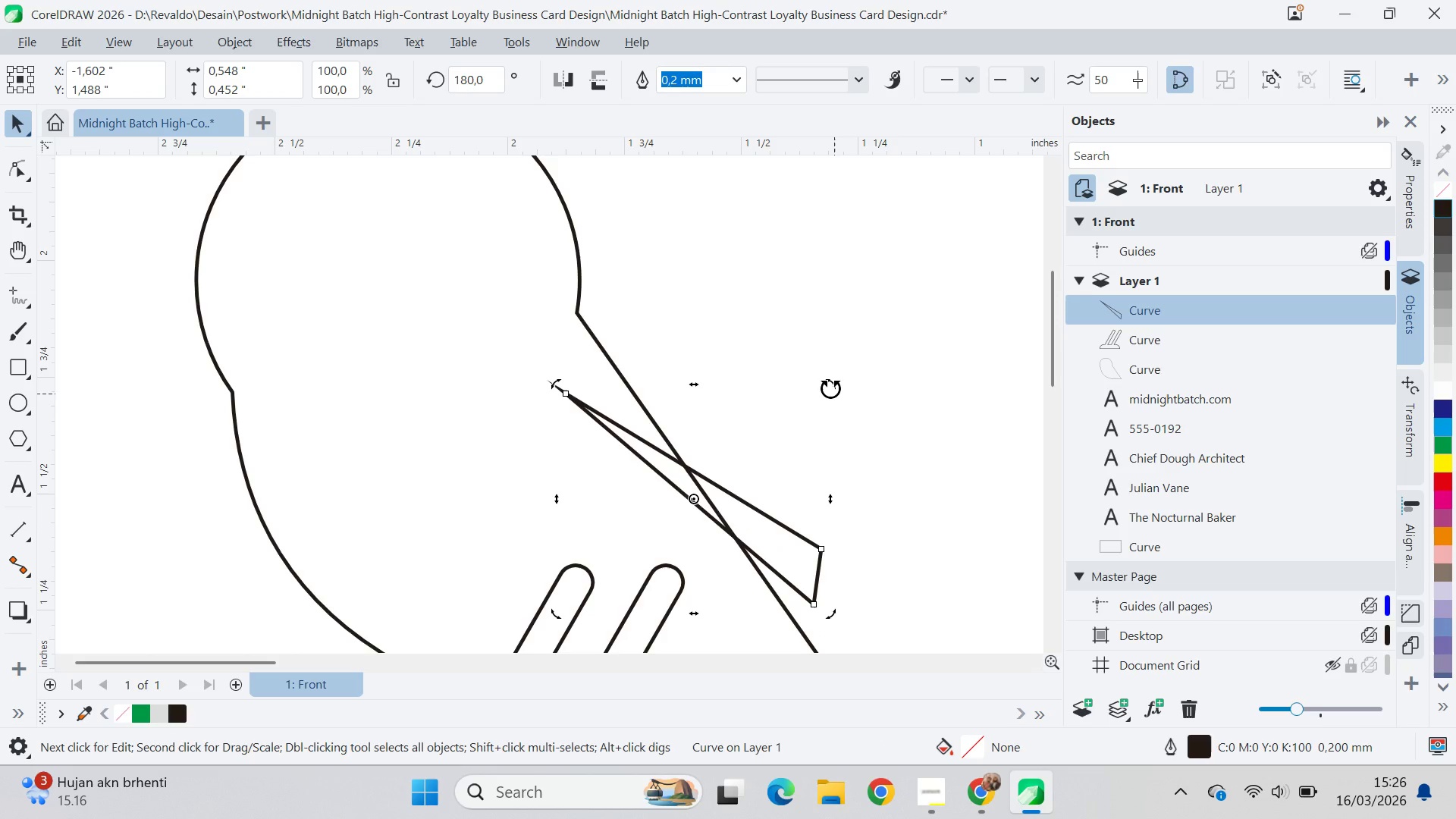 
left_click_drag(start_coordinate=[834, 378], to_coordinate=[866, 393])
 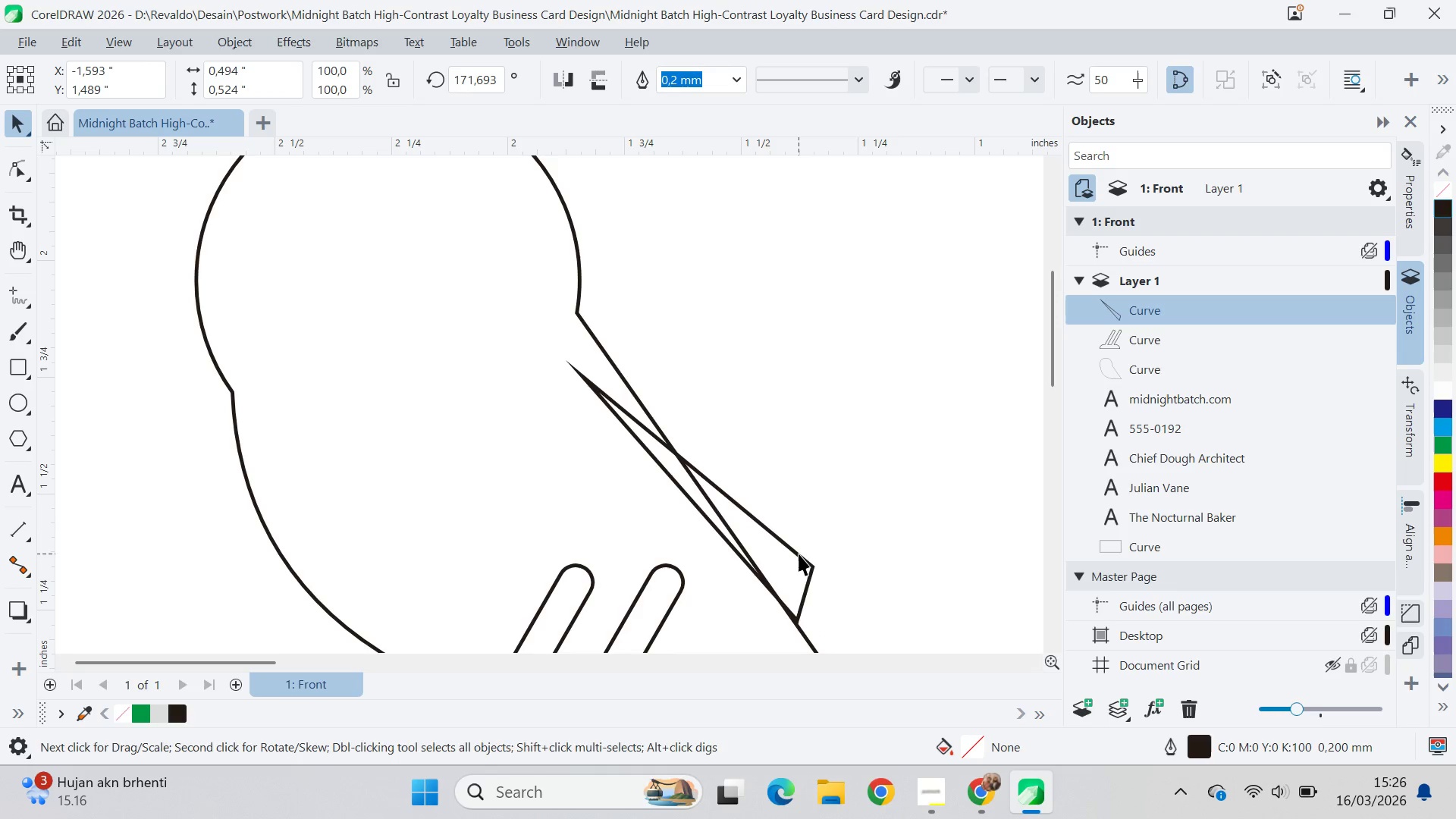 
double_click([799, 554])
 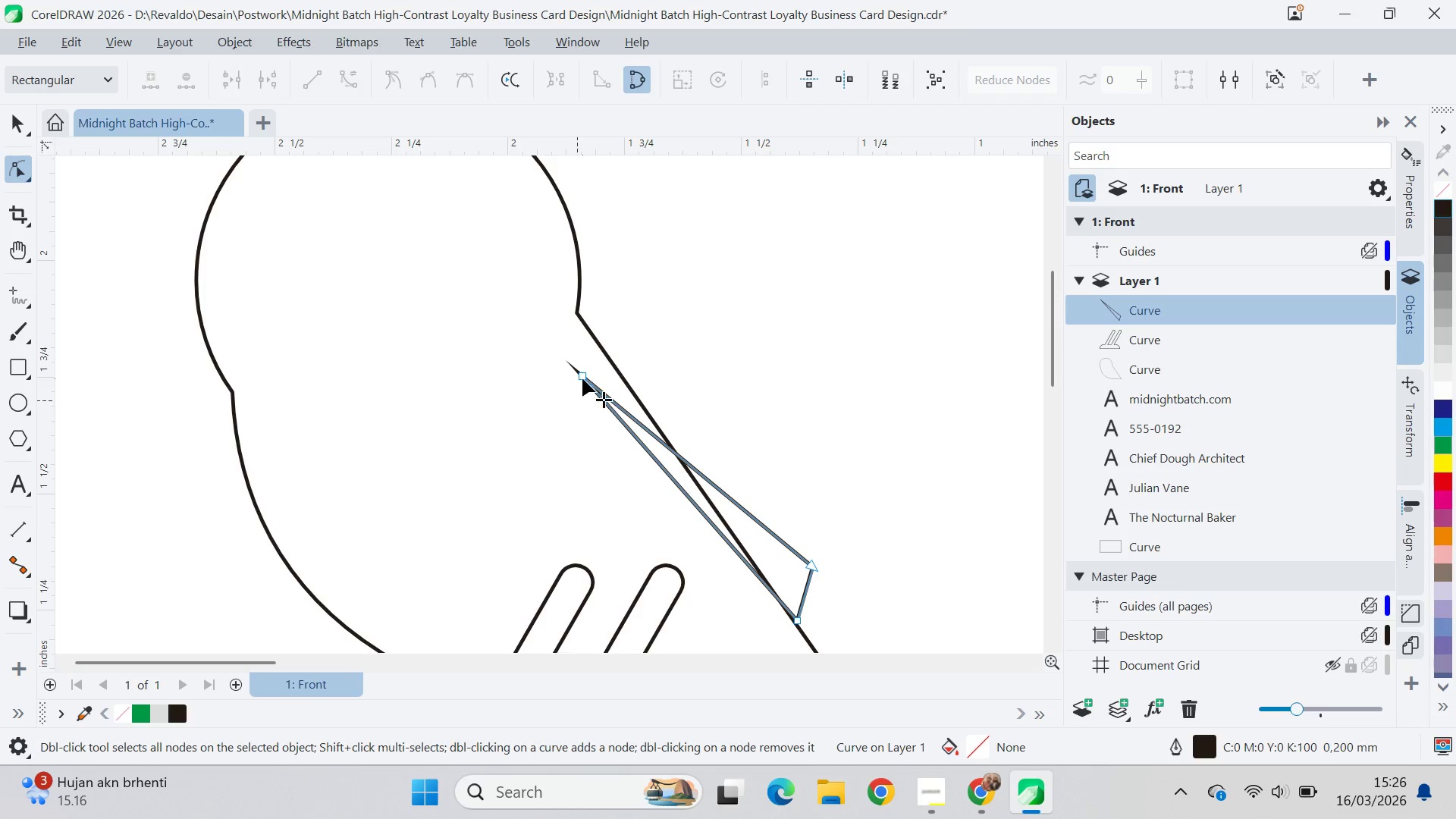 
left_click_drag(start_coordinate=[582, 375], to_coordinate=[615, 458])
 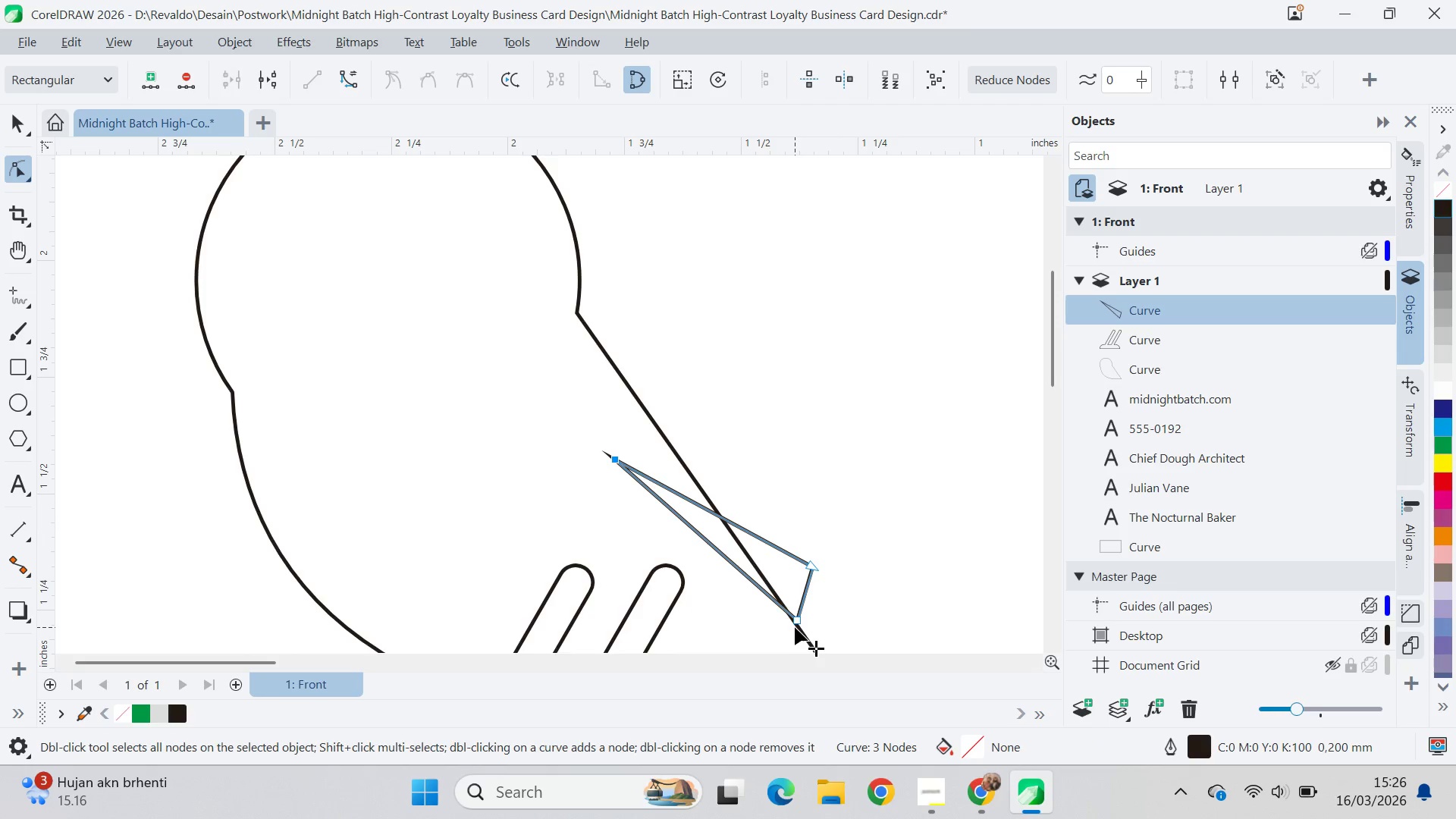 
left_click_drag(start_coordinate=[795, 626], to_coordinate=[800, 618])
 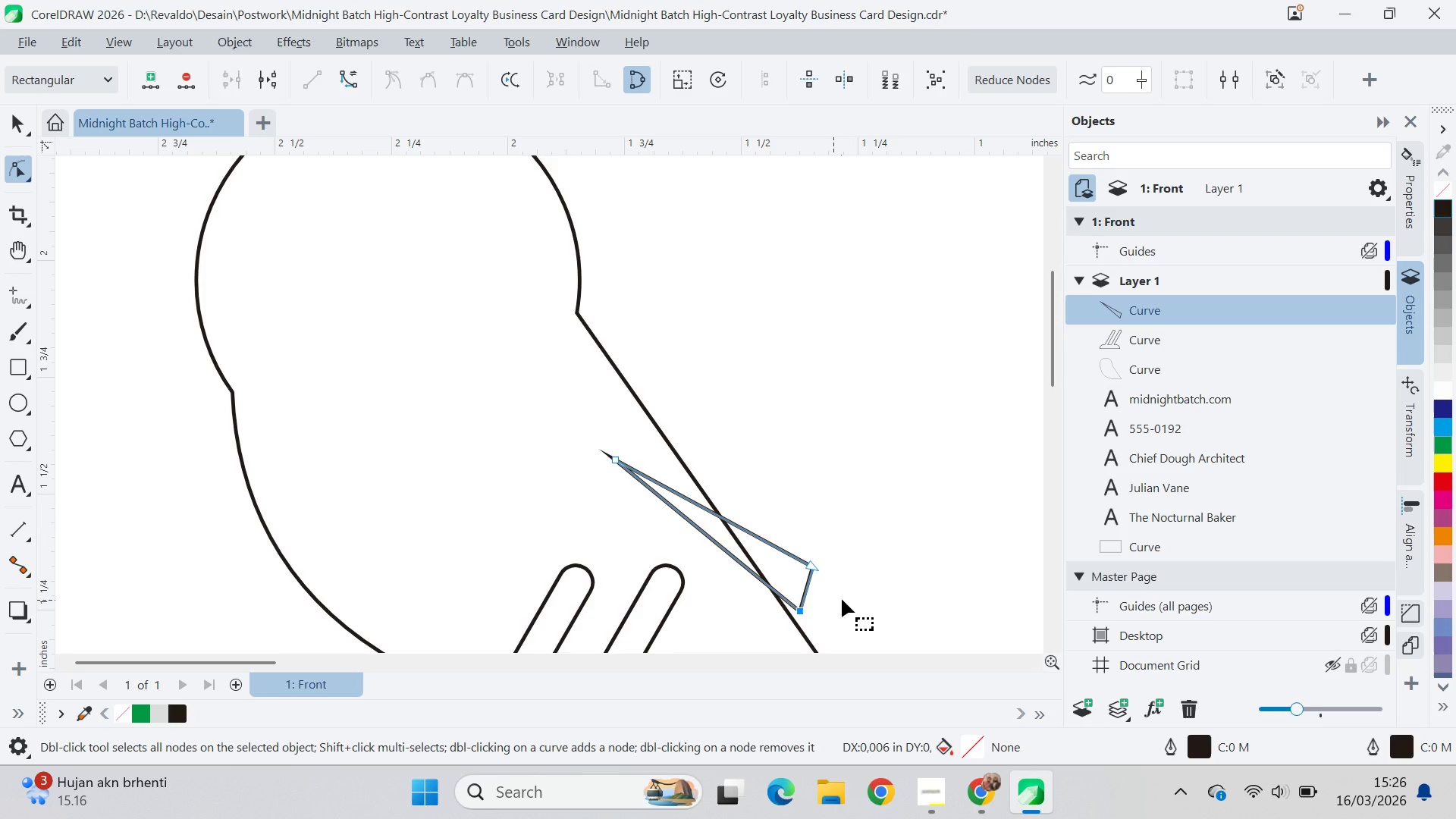 
left_click([842, 598])
 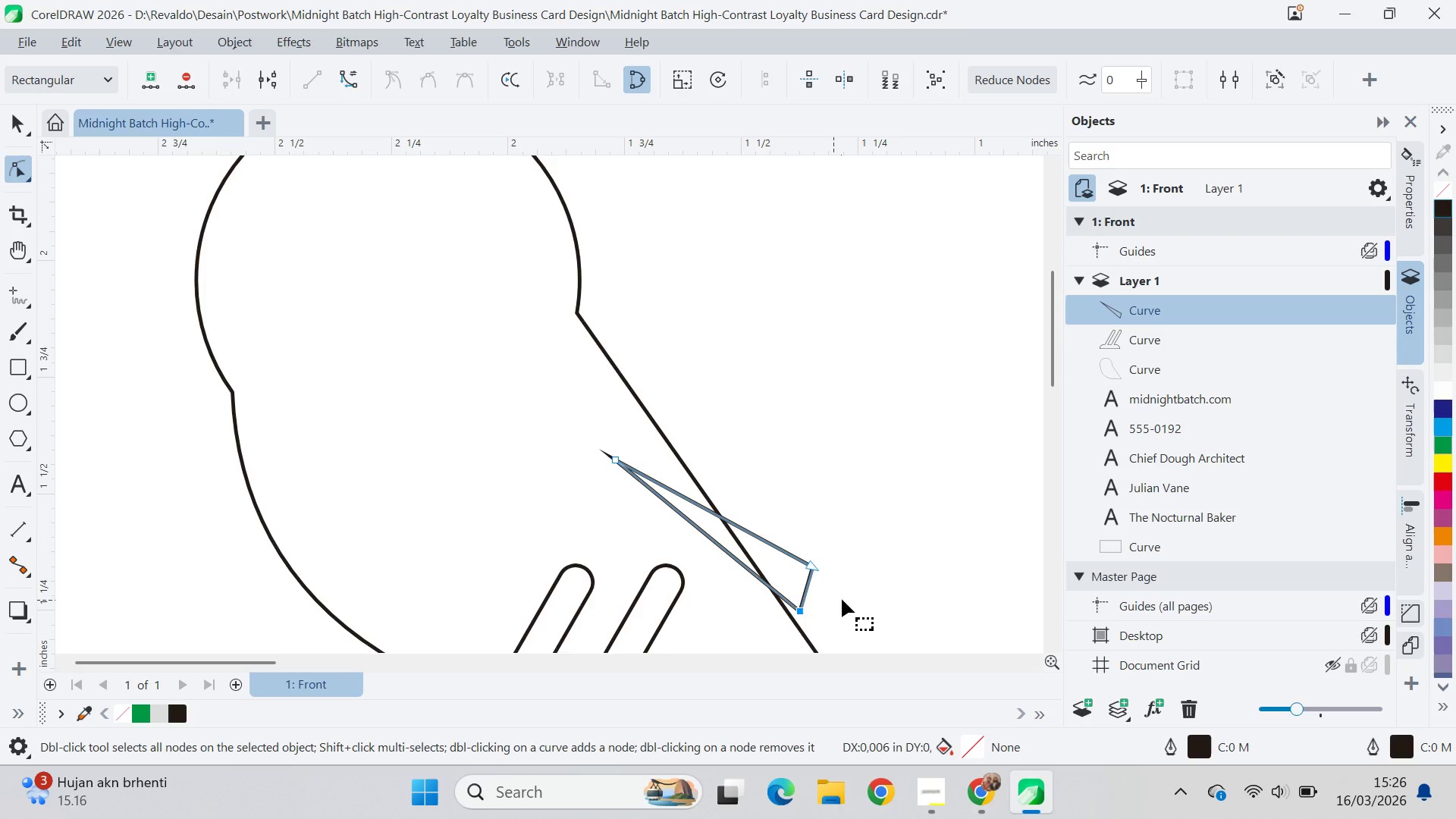 
key(V)
 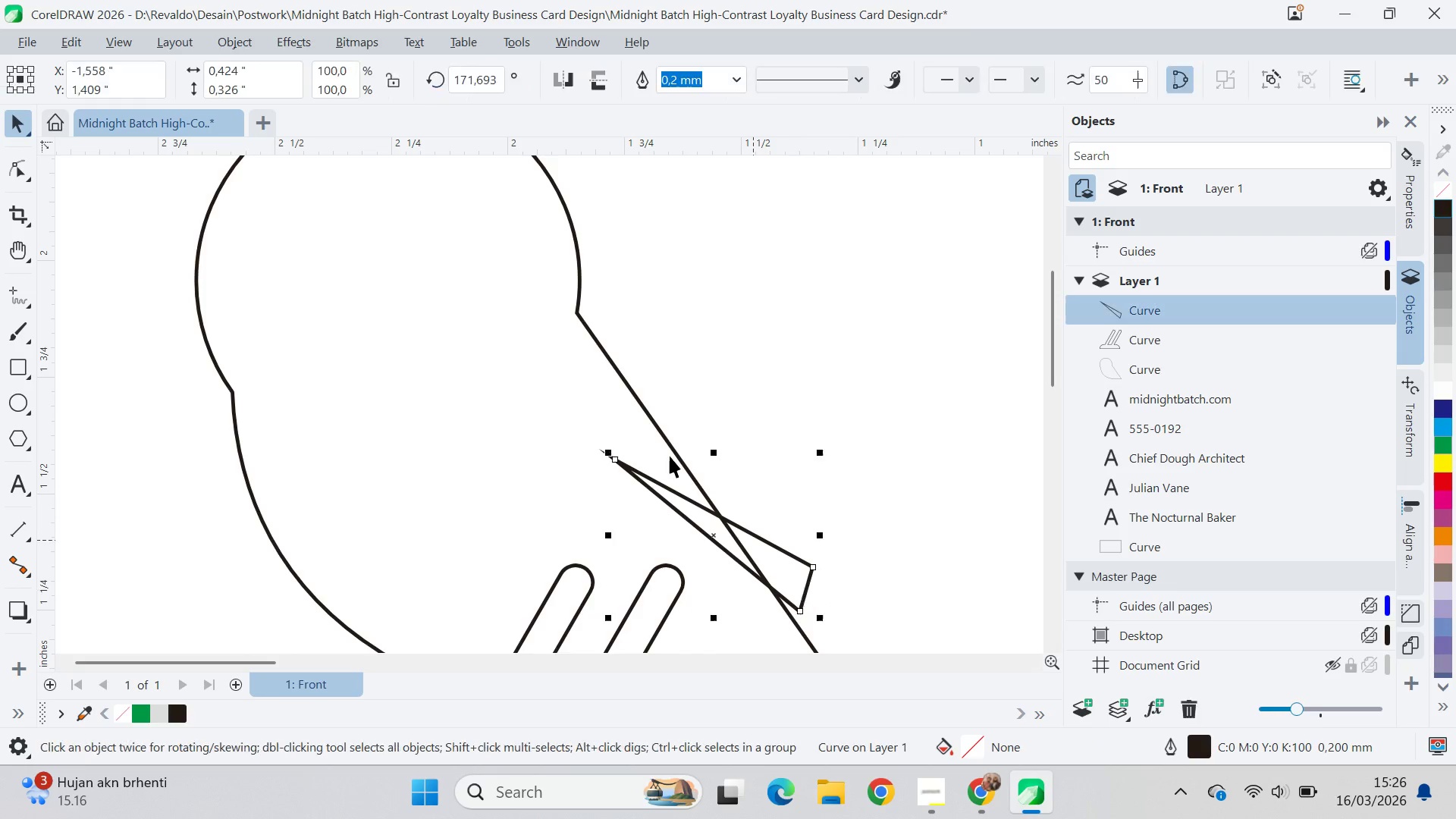 
hold_key(key=ShiftLeft, duration=0.33)
 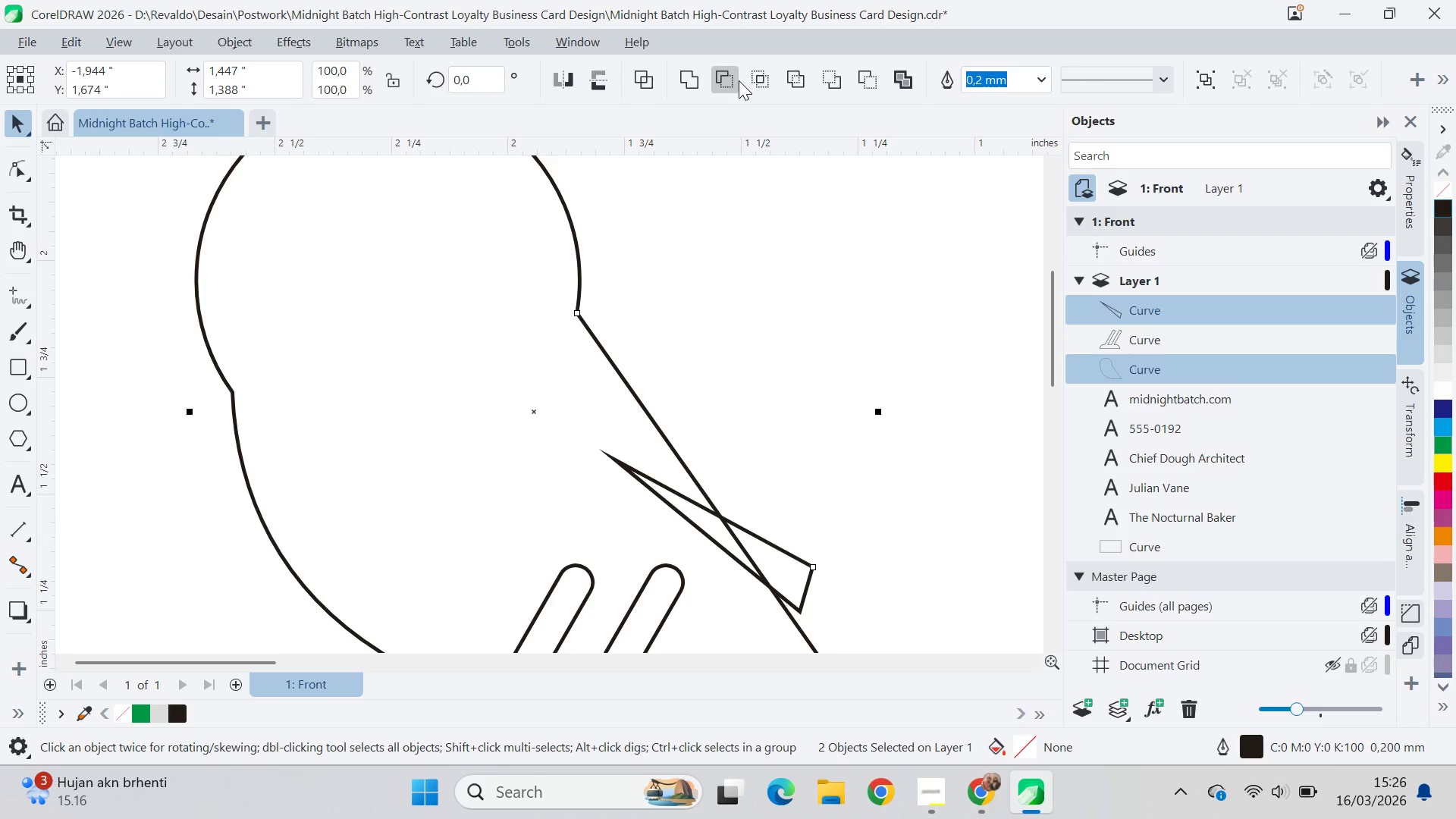 
left_click([739, 78])
 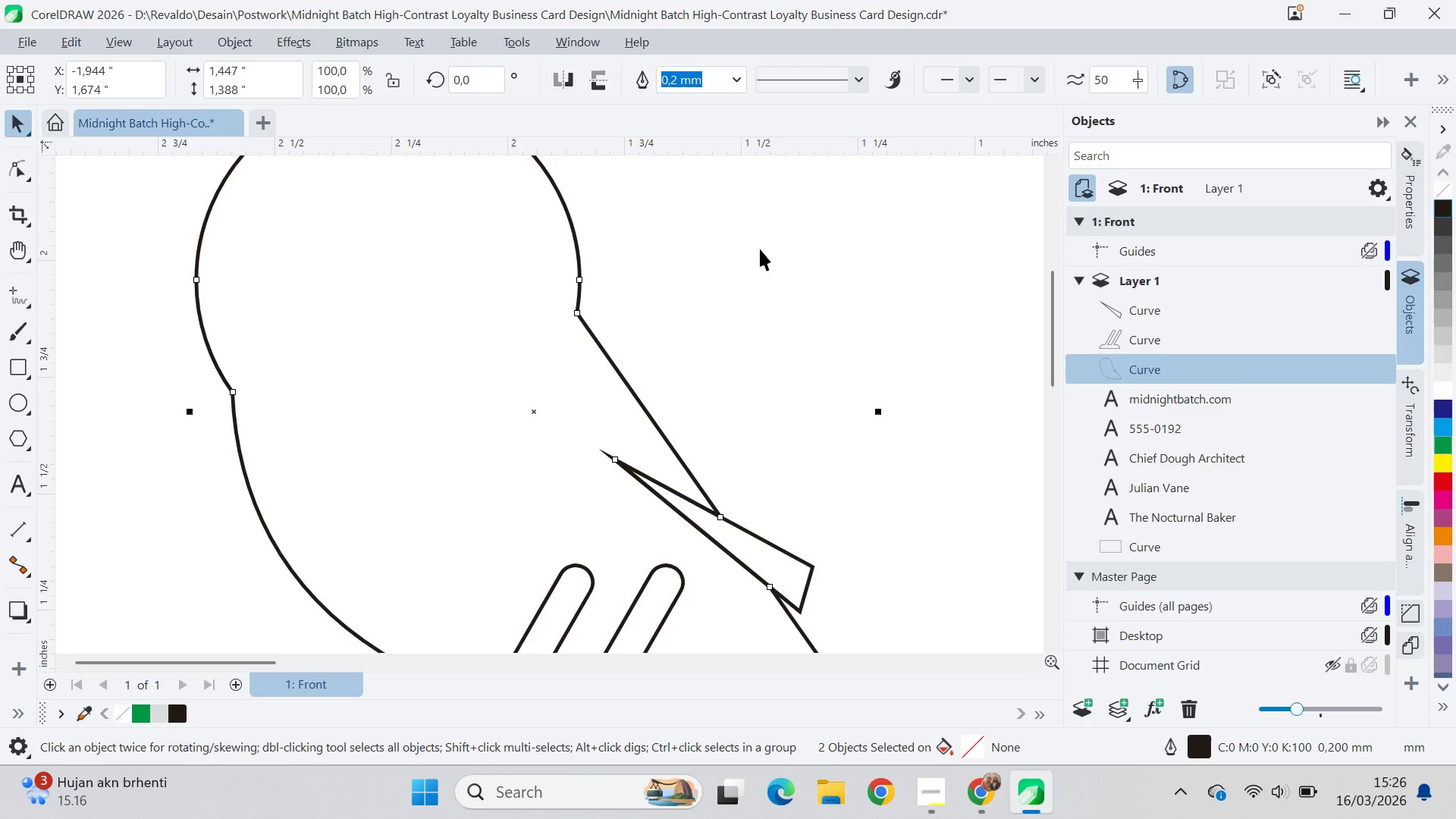 
left_click_drag(start_coordinate=[792, 391], to_coordinate=[808, 450])
 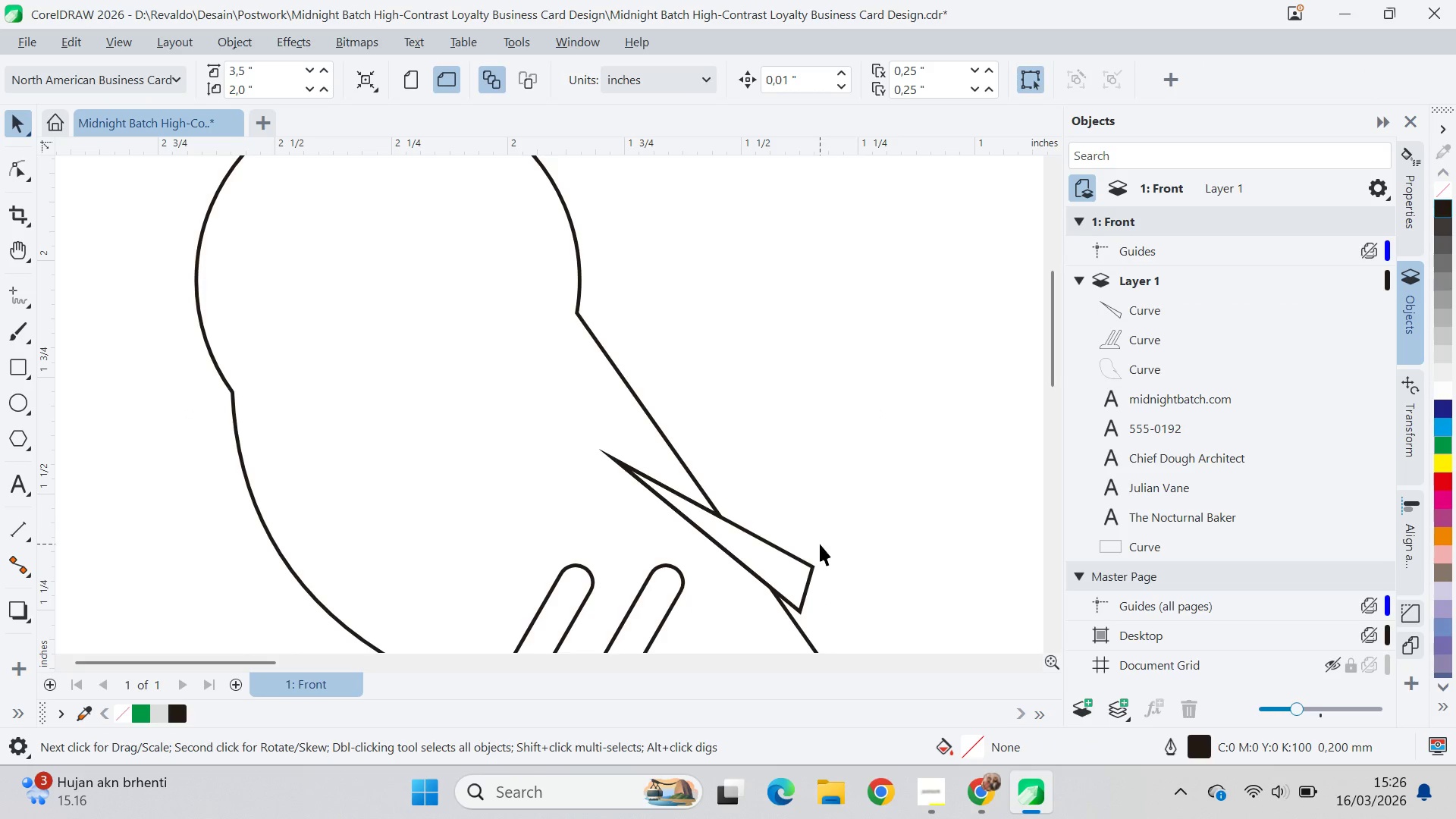 
left_click_drag(start_coordinate=[820, 544], to_coordinate=[813, 548])
 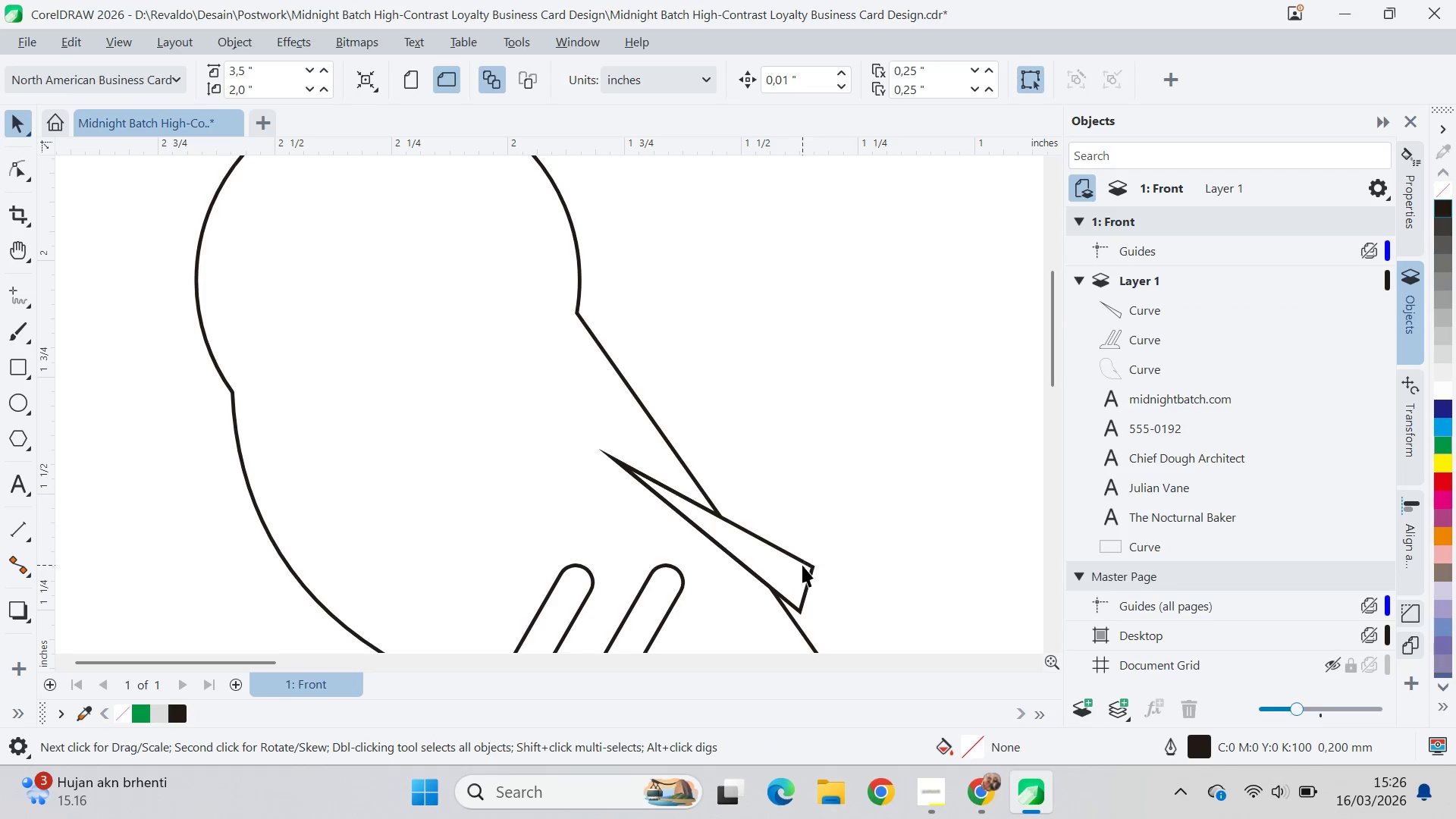 
triple_click([802, 565])
 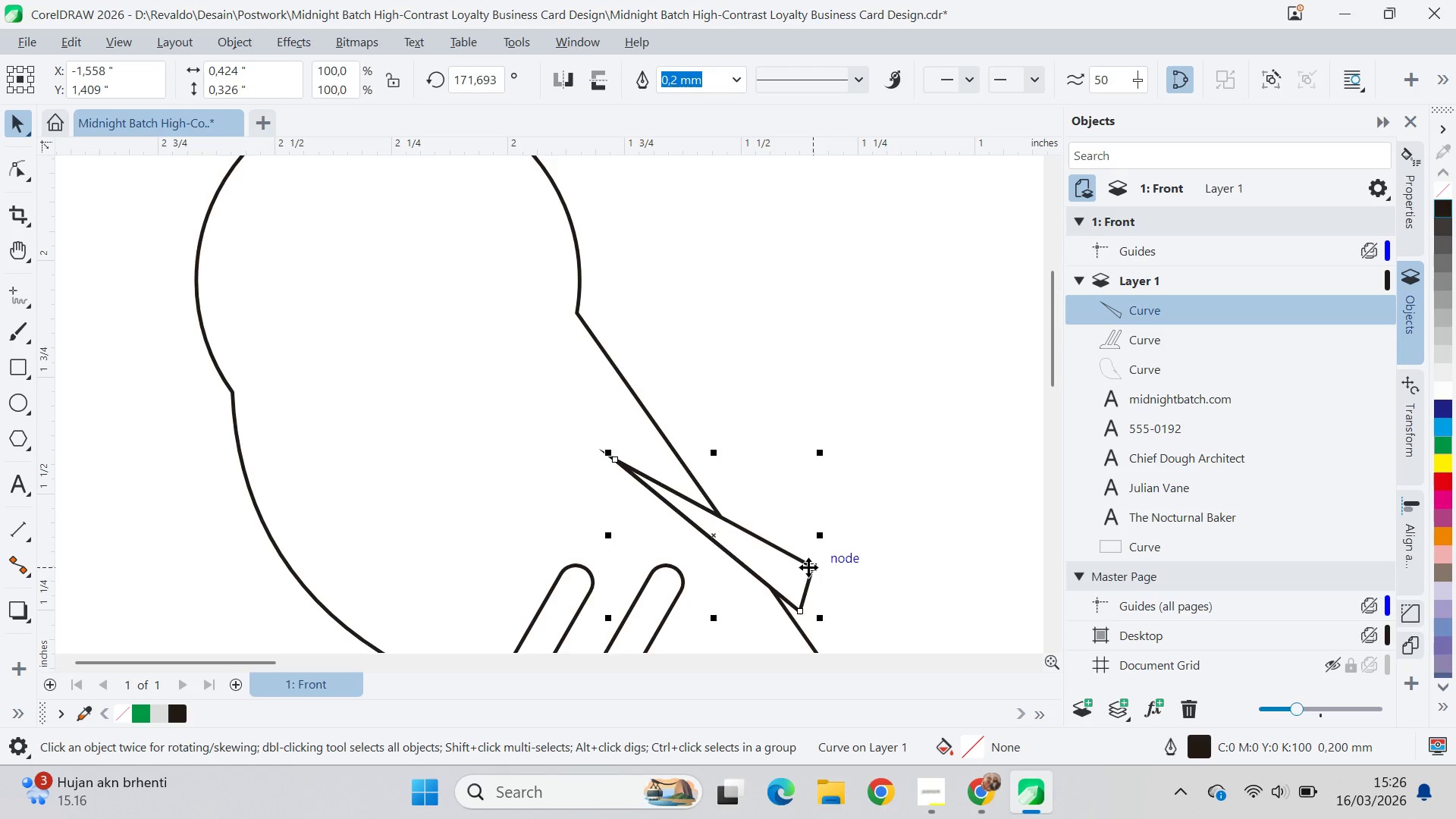 
key(Delete)
 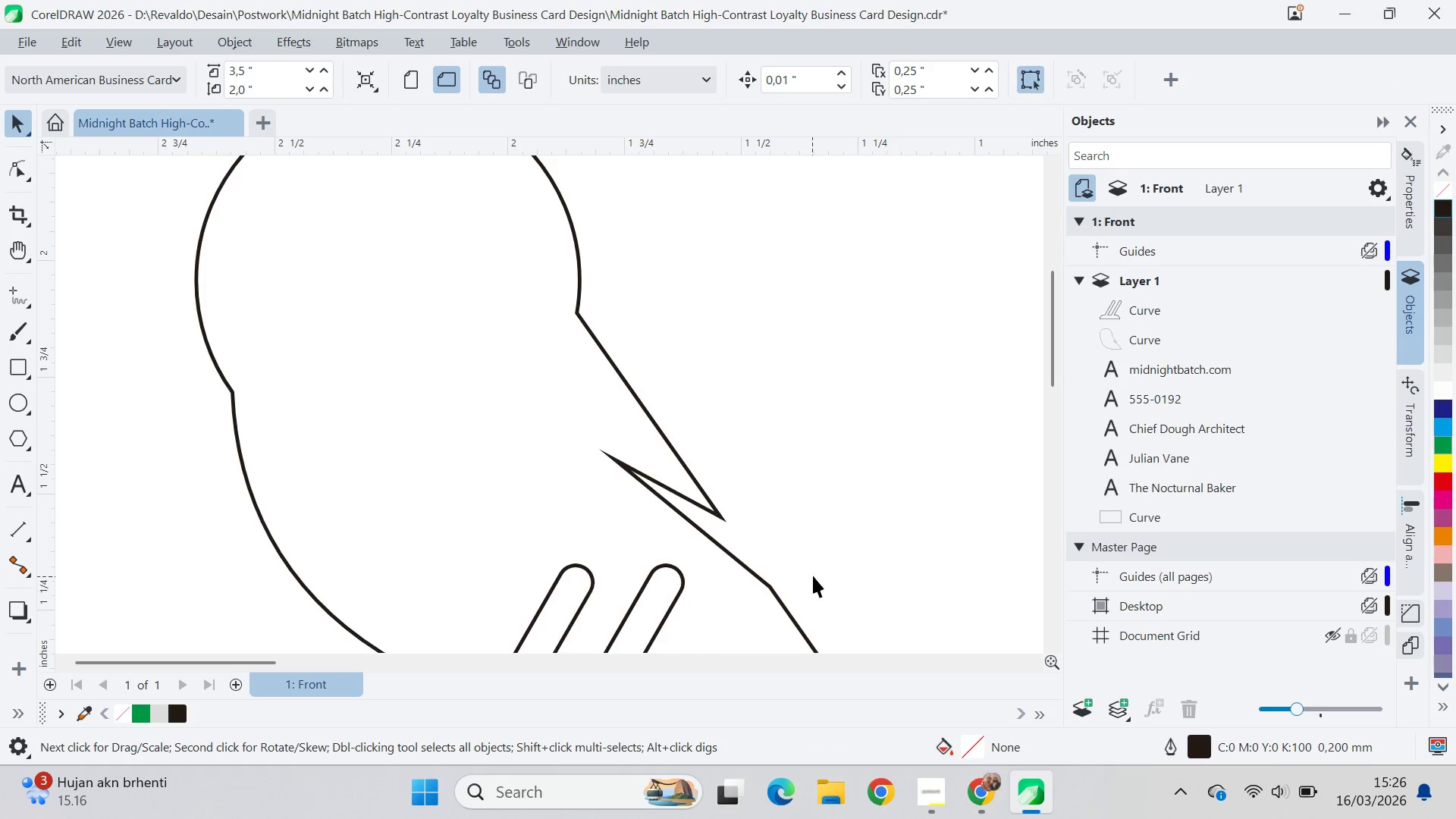 
left_click([821, 549])
 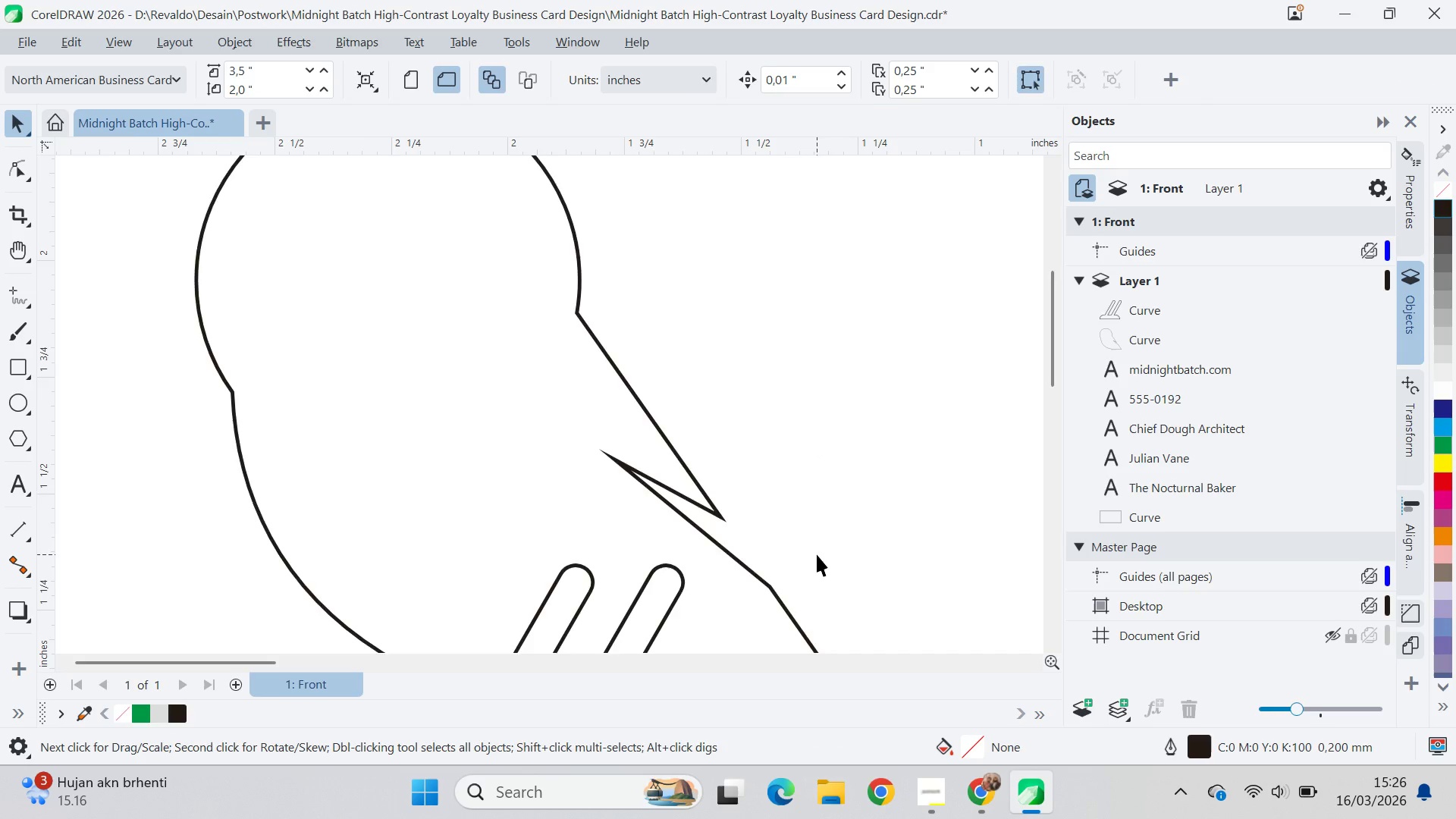 
left_click([782, 604])
 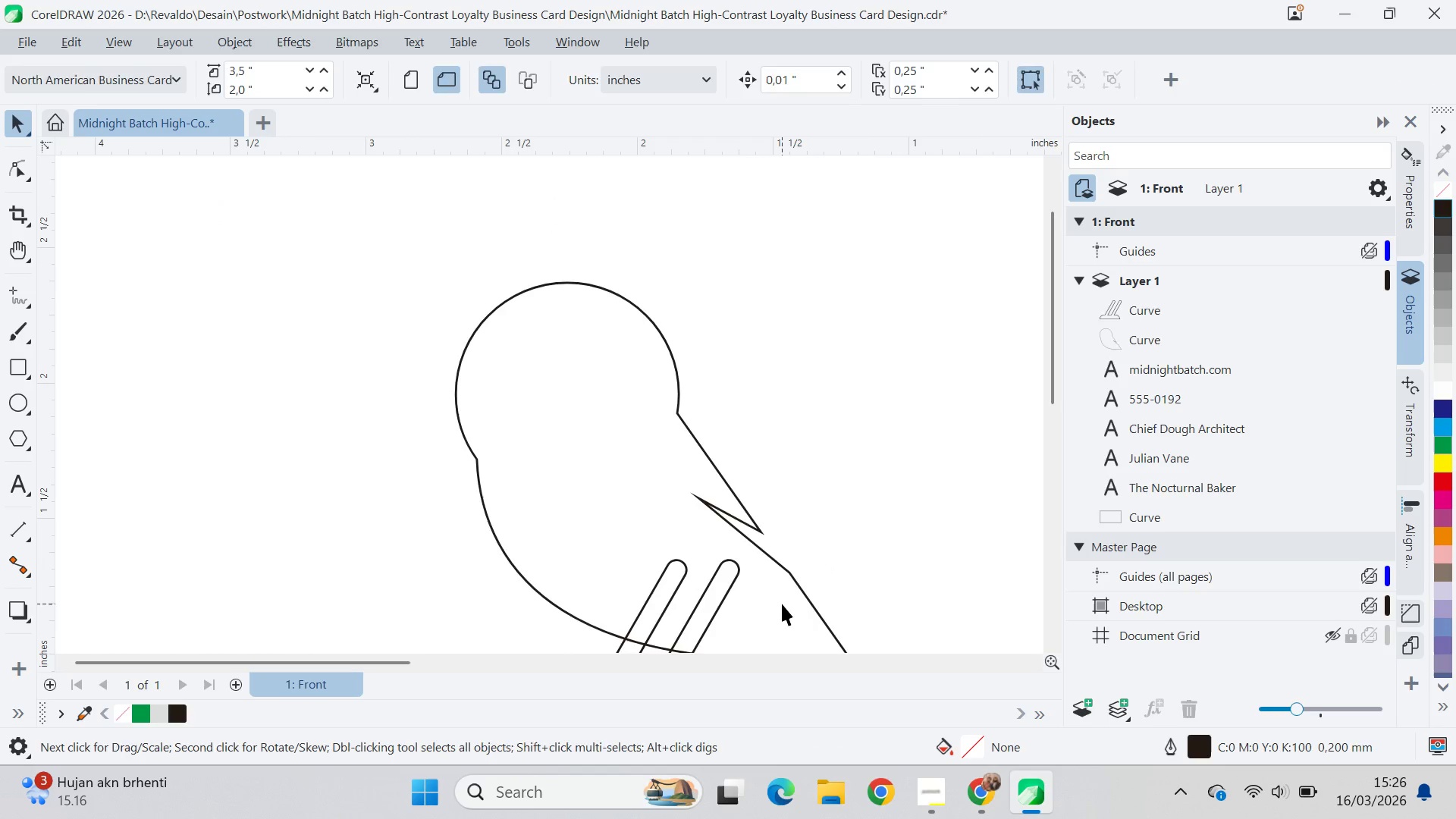 
scroll: coordinate [817, 549], scroll_direction: down, amount: 4.0
 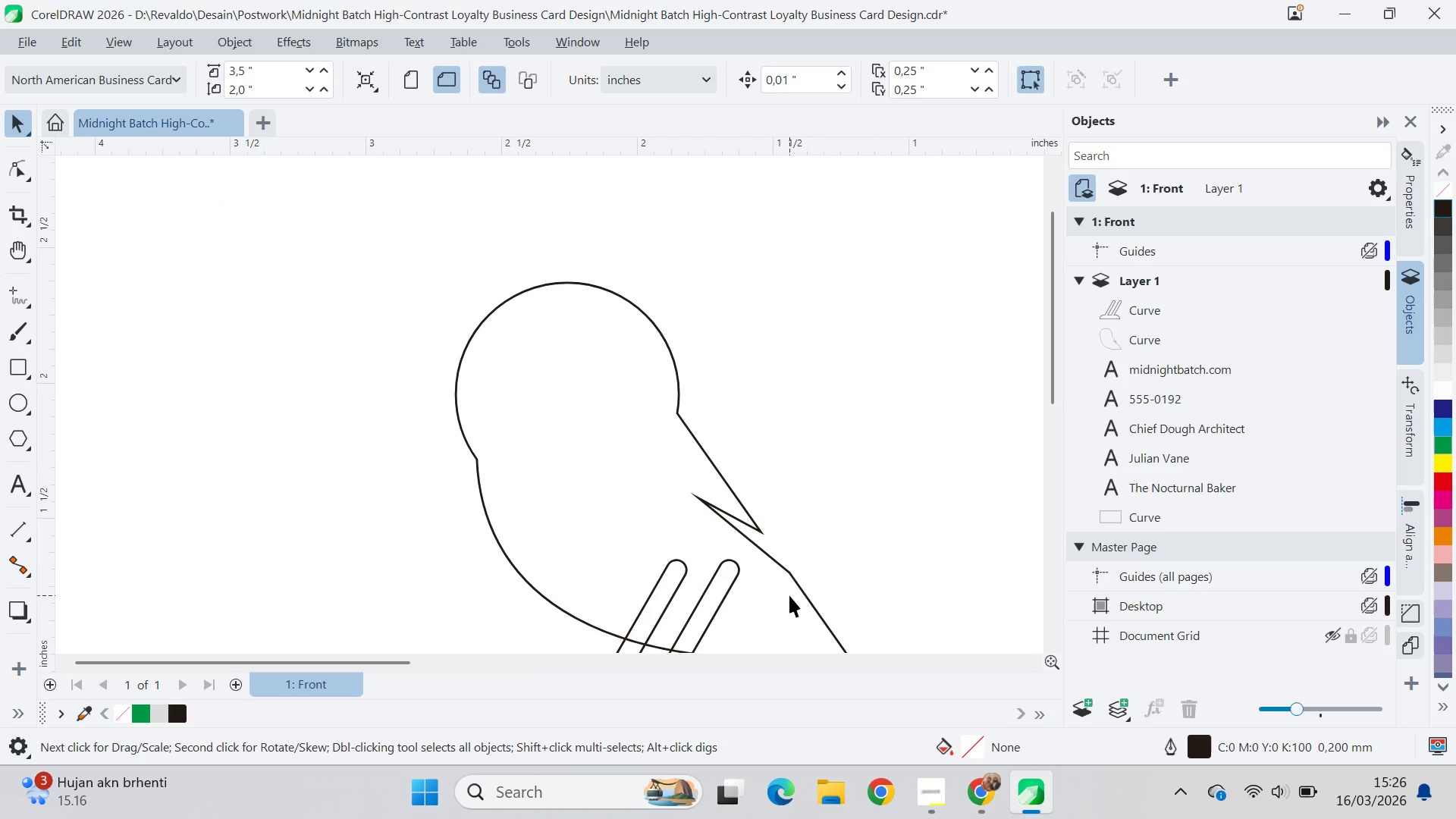 
double_click([782, 604])
 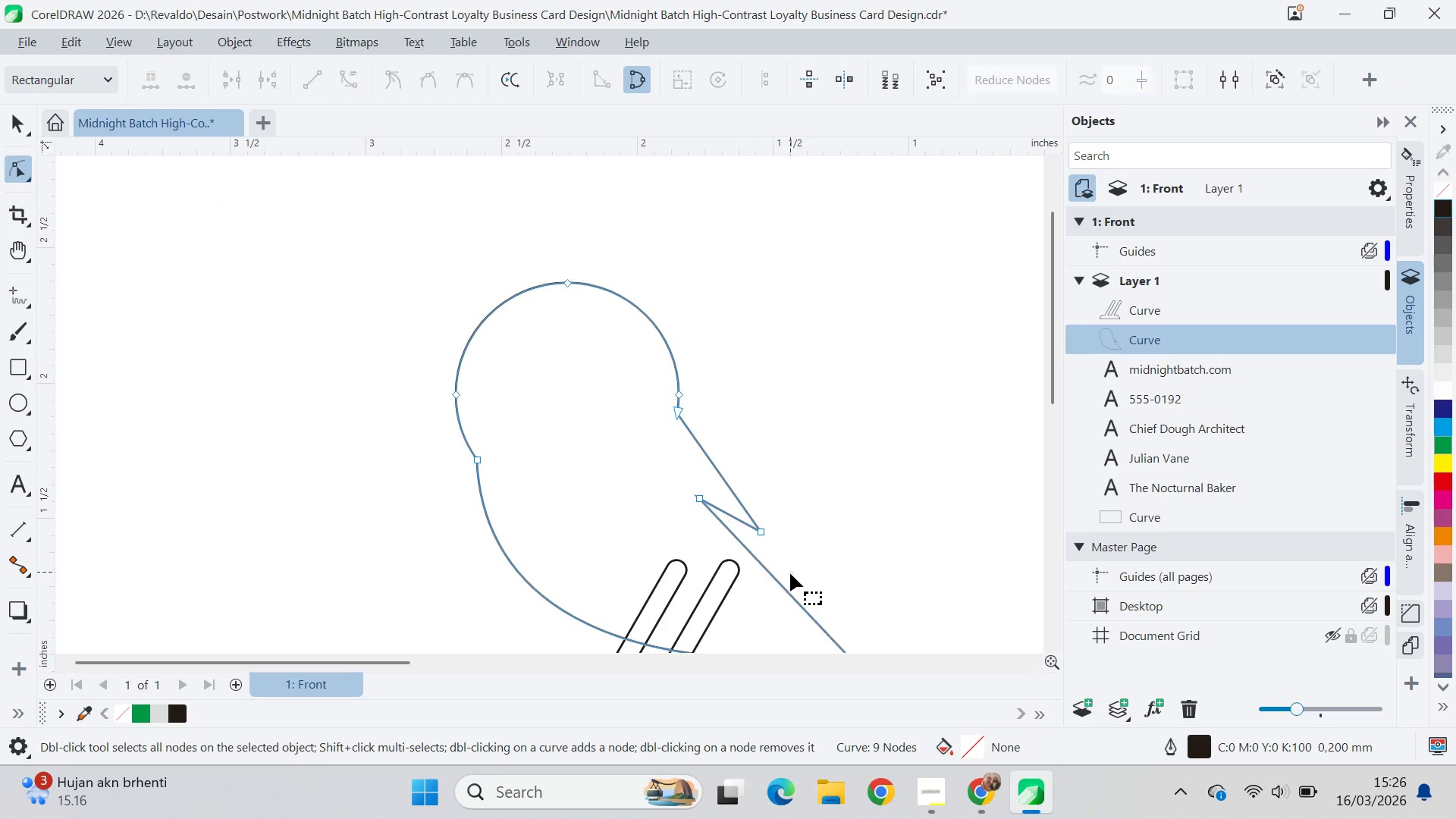 
key(Control+ControlLeft)
 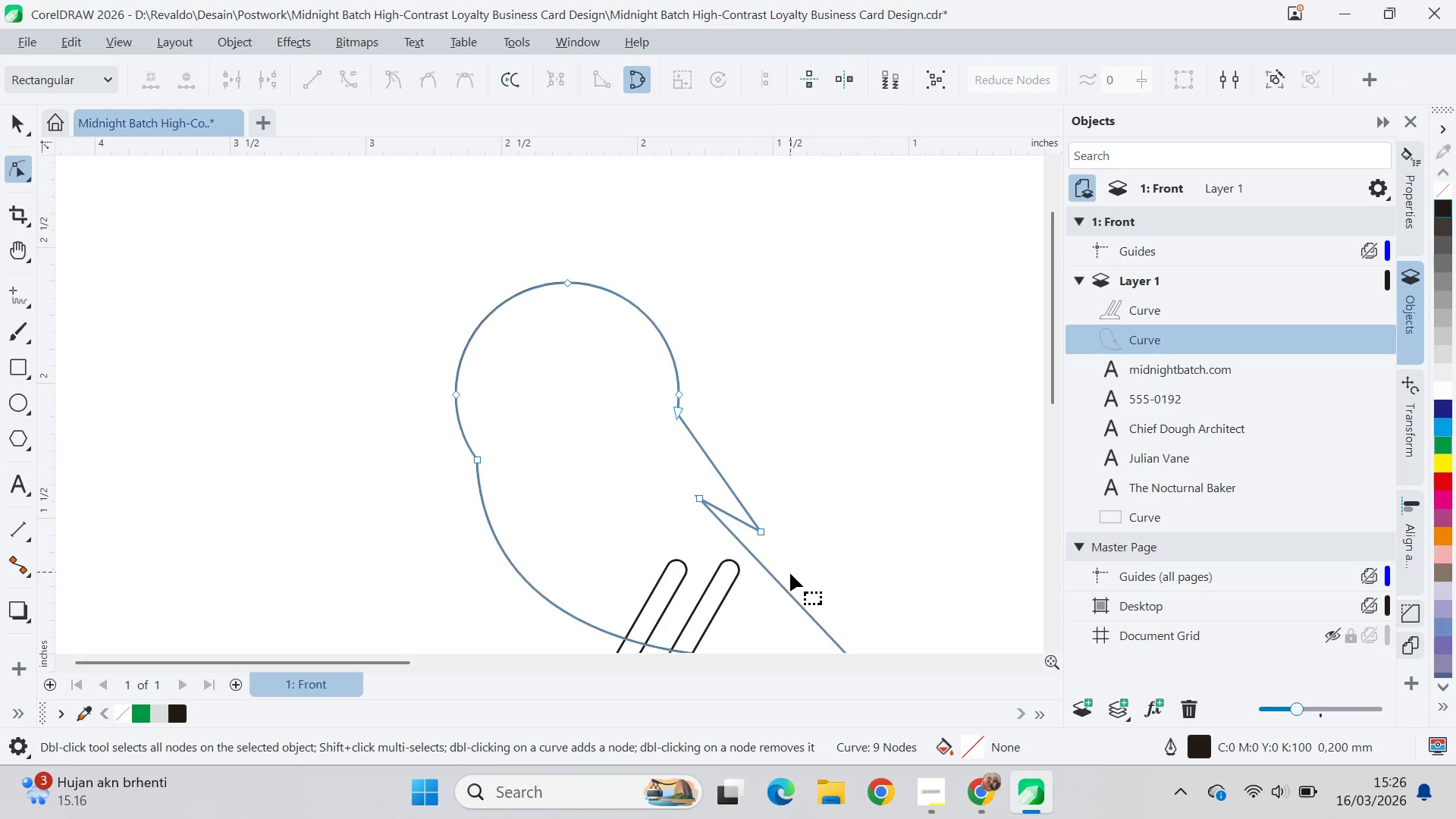 
key(Control+Z)
 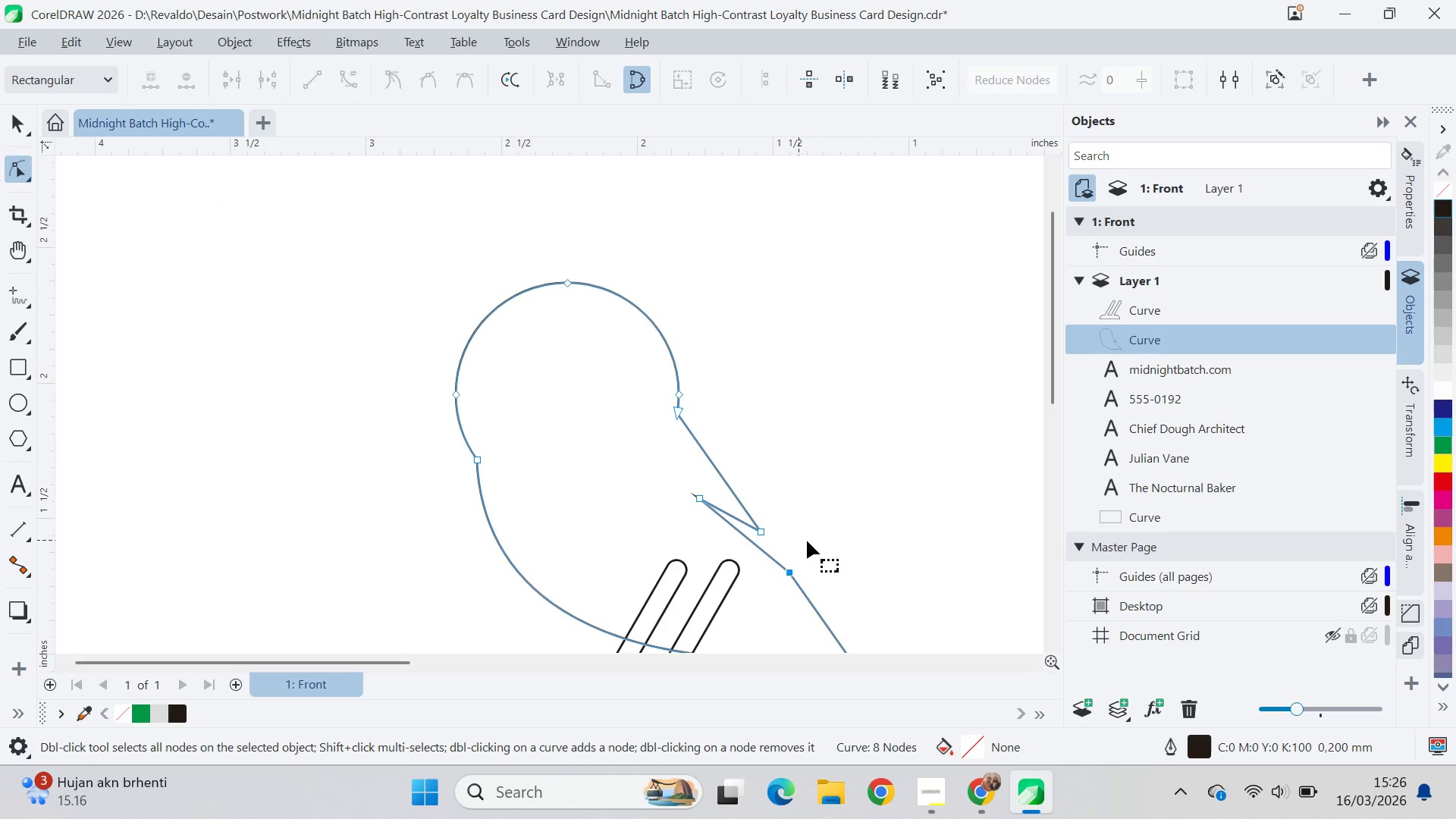 
type(qv)
 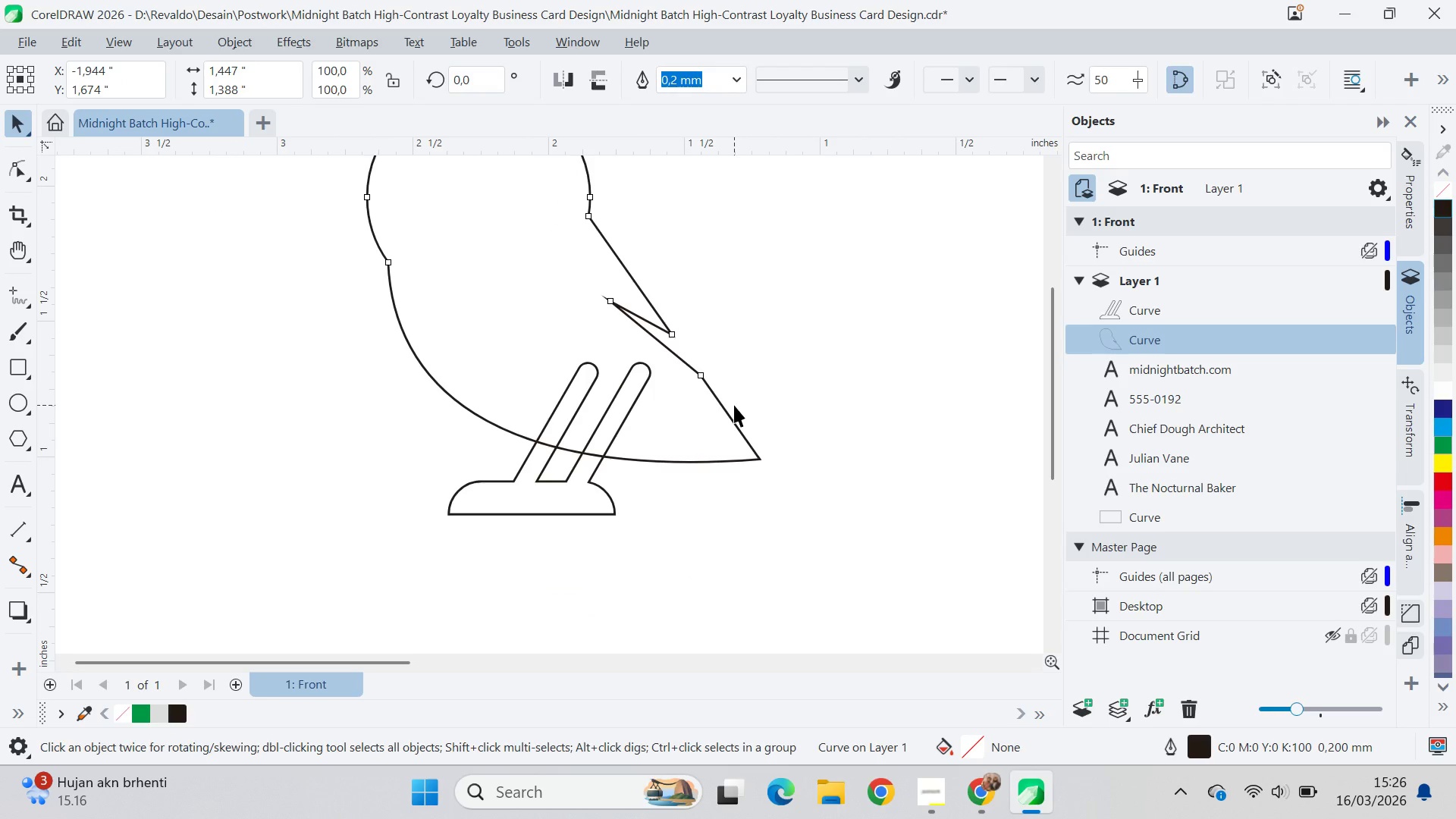 
left_click_drag(start_coordinate=[841, 522], to_coordinate=[752, 328])
 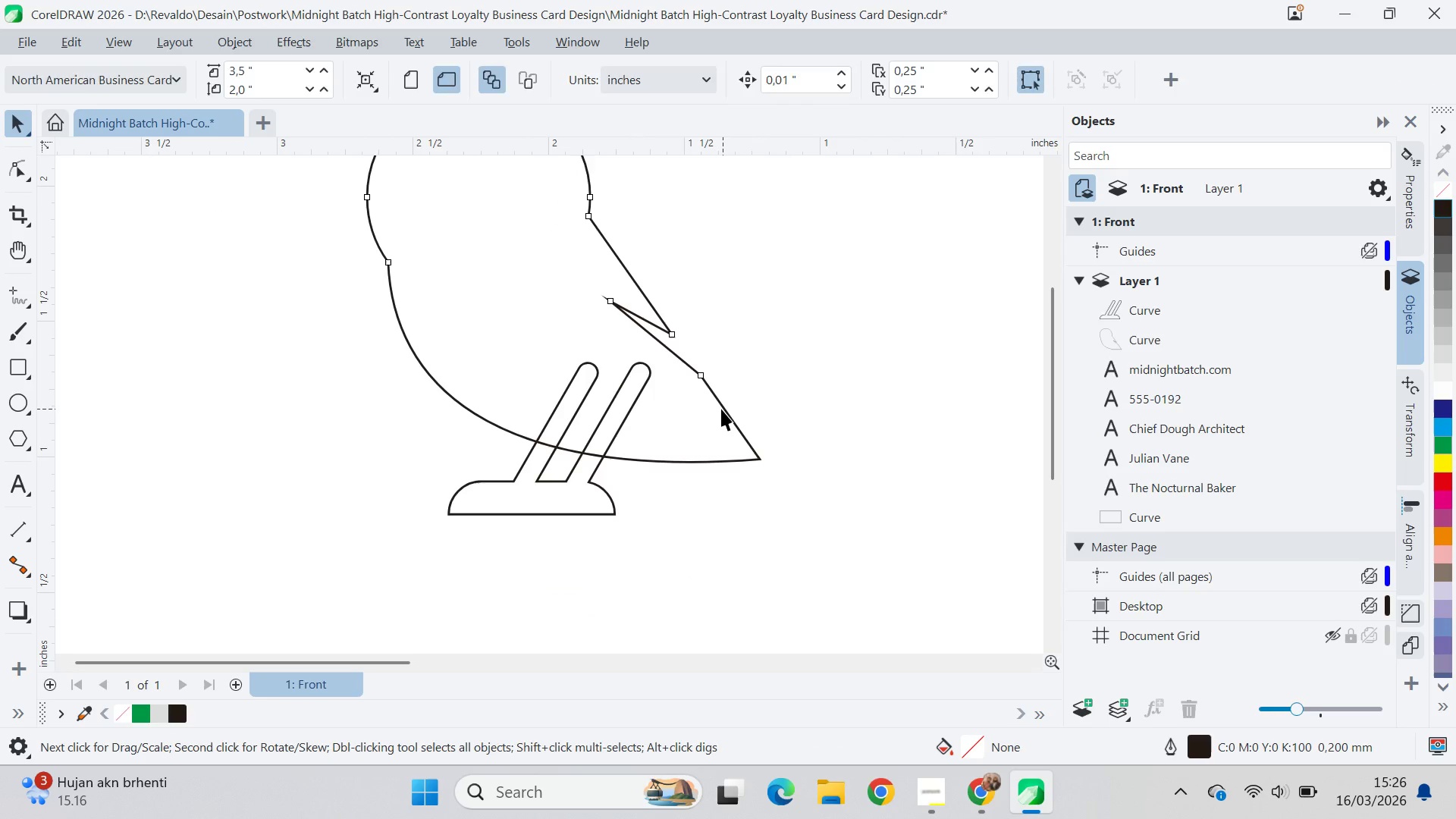 
double_click([721, 409])
 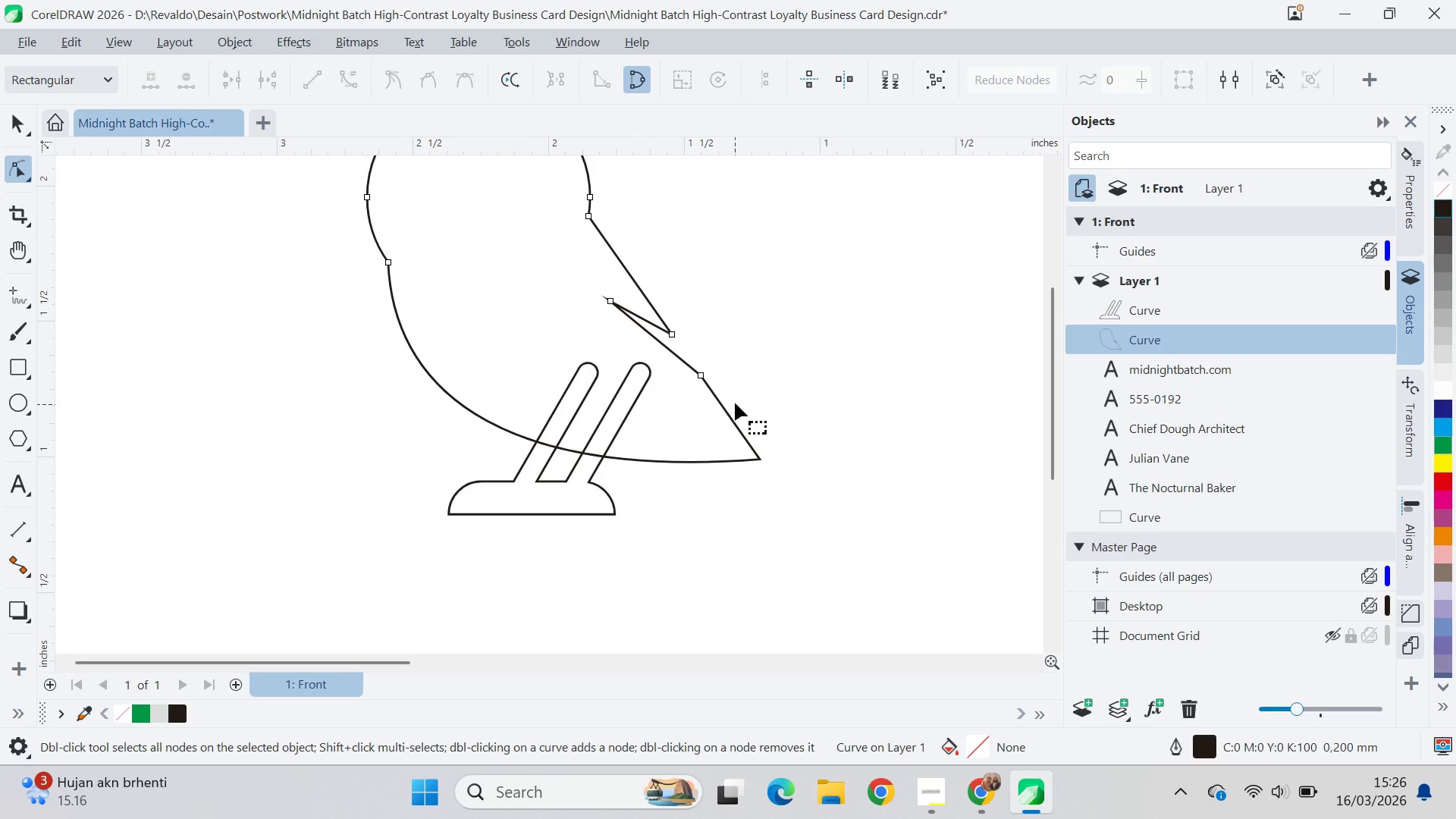 
key(Control+ControlLeft)
 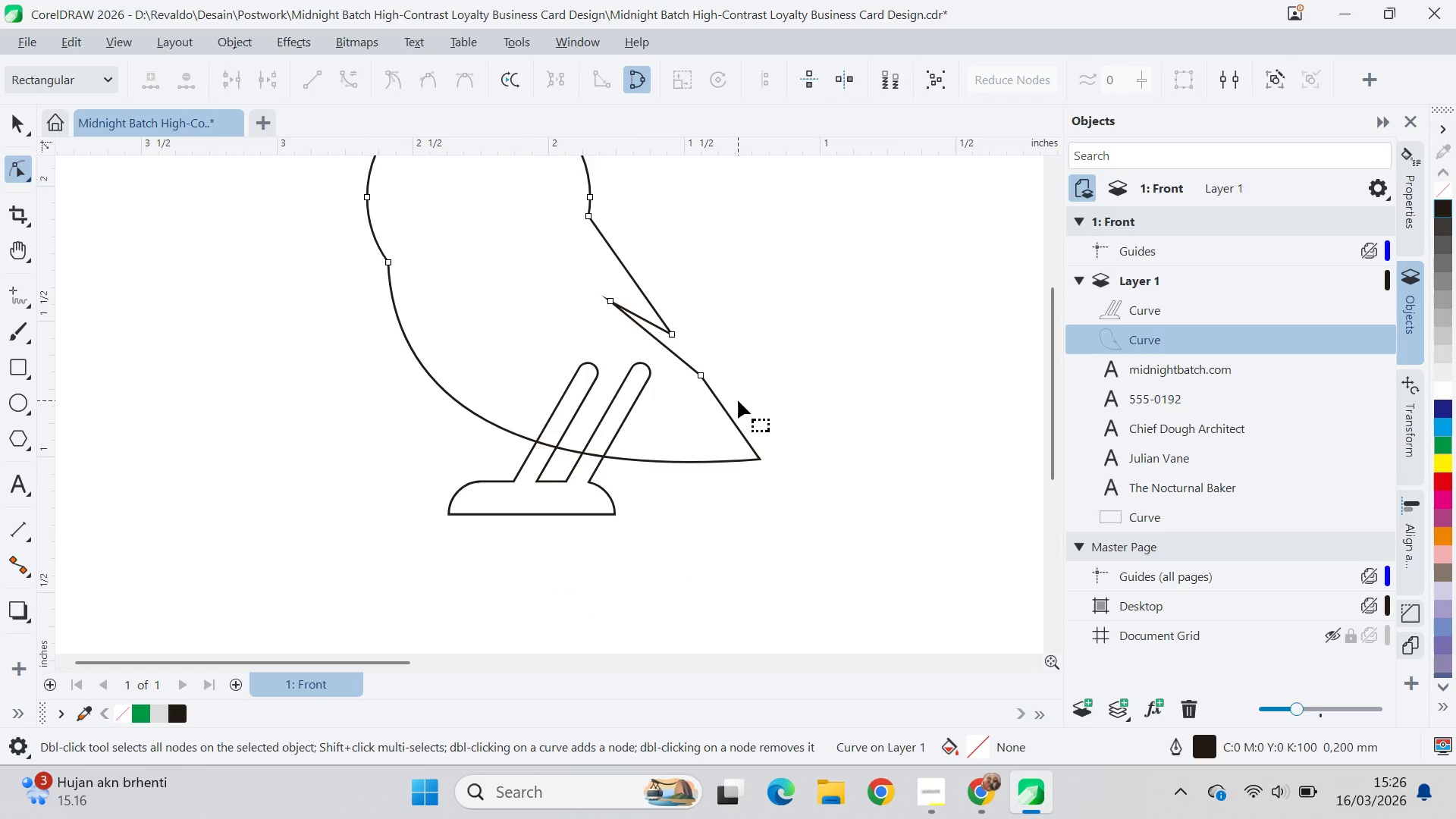 
key(A)
 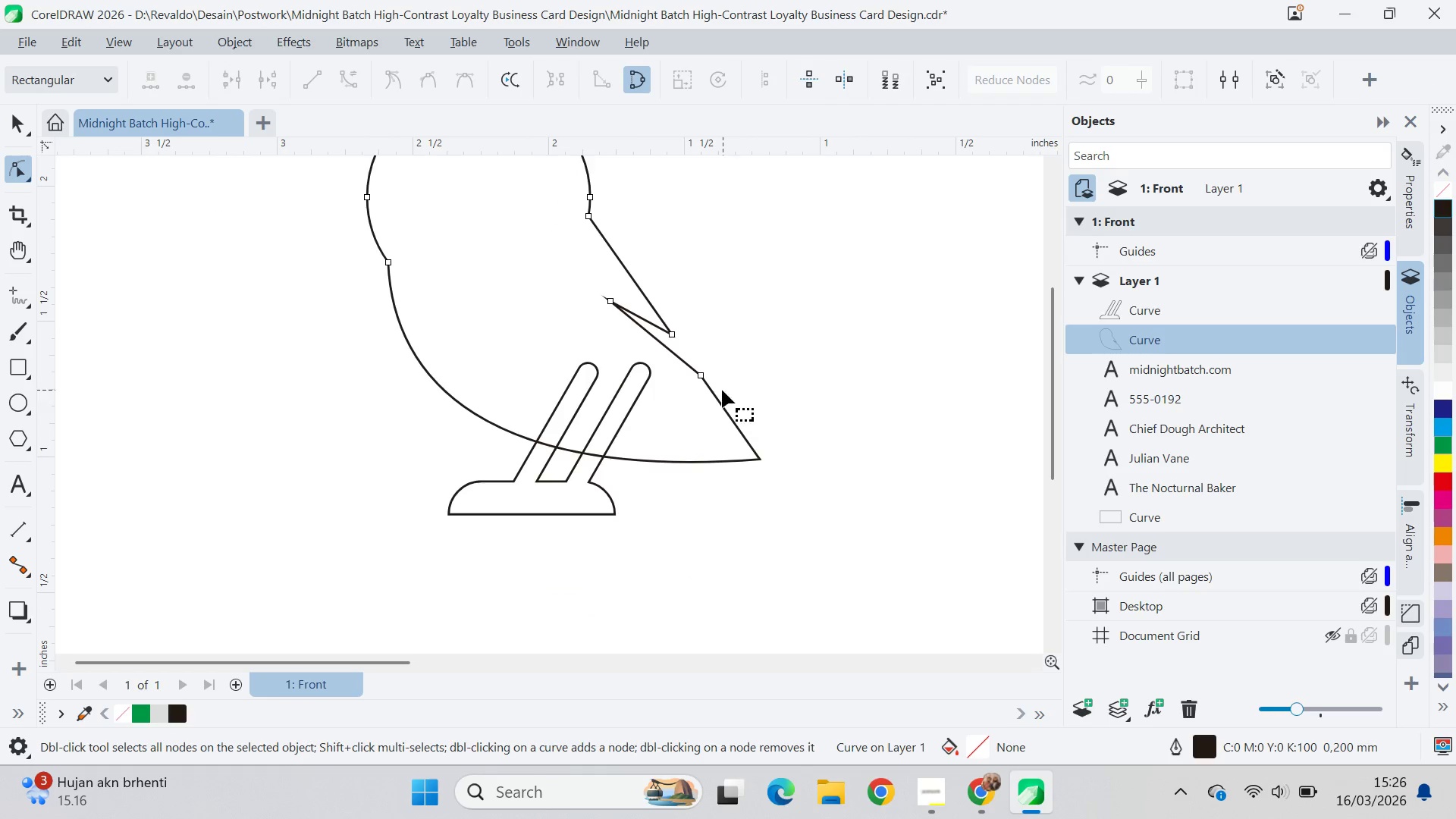 
key(Control+ControlLeft)
 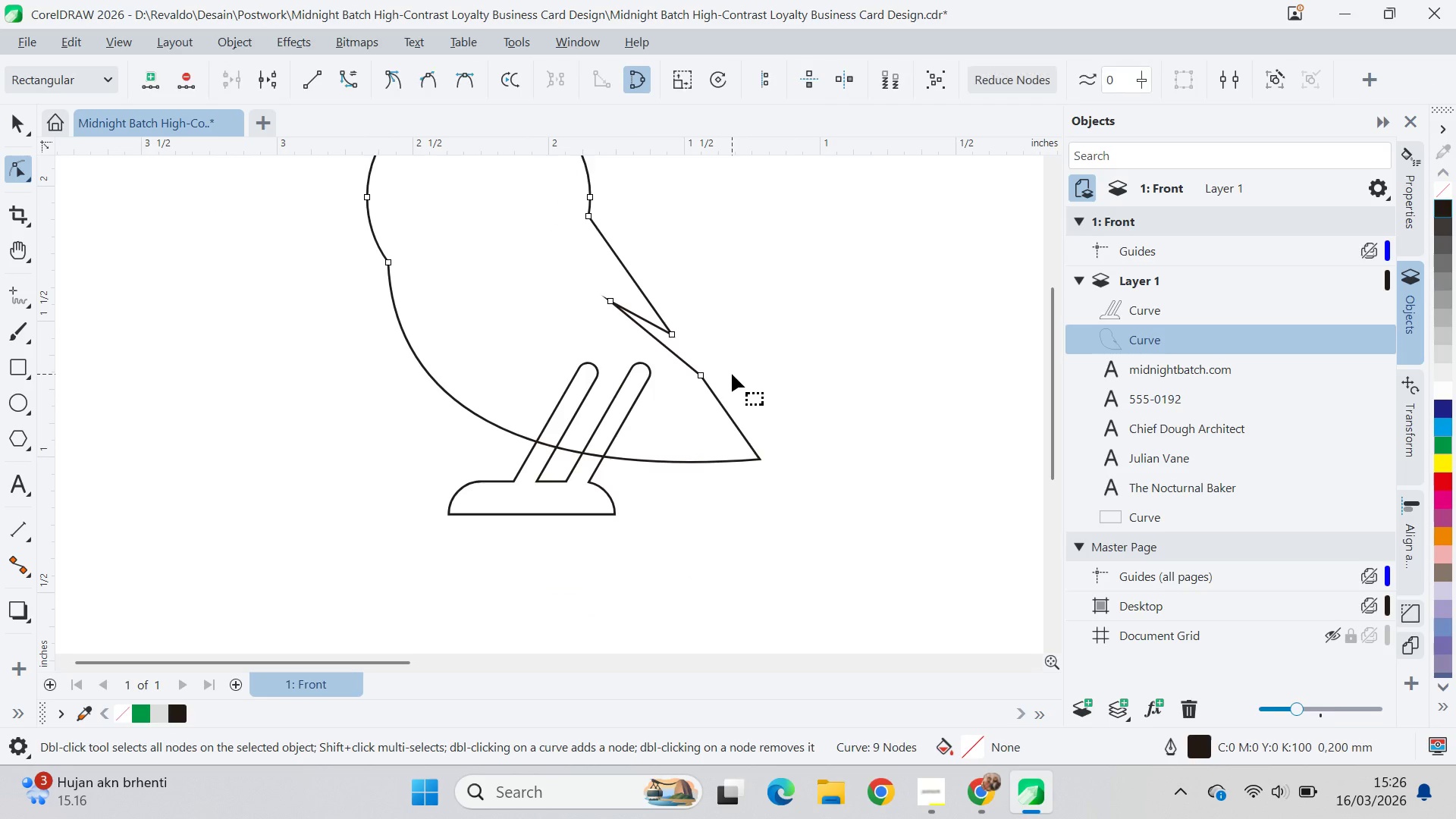 
key(Control+A)
 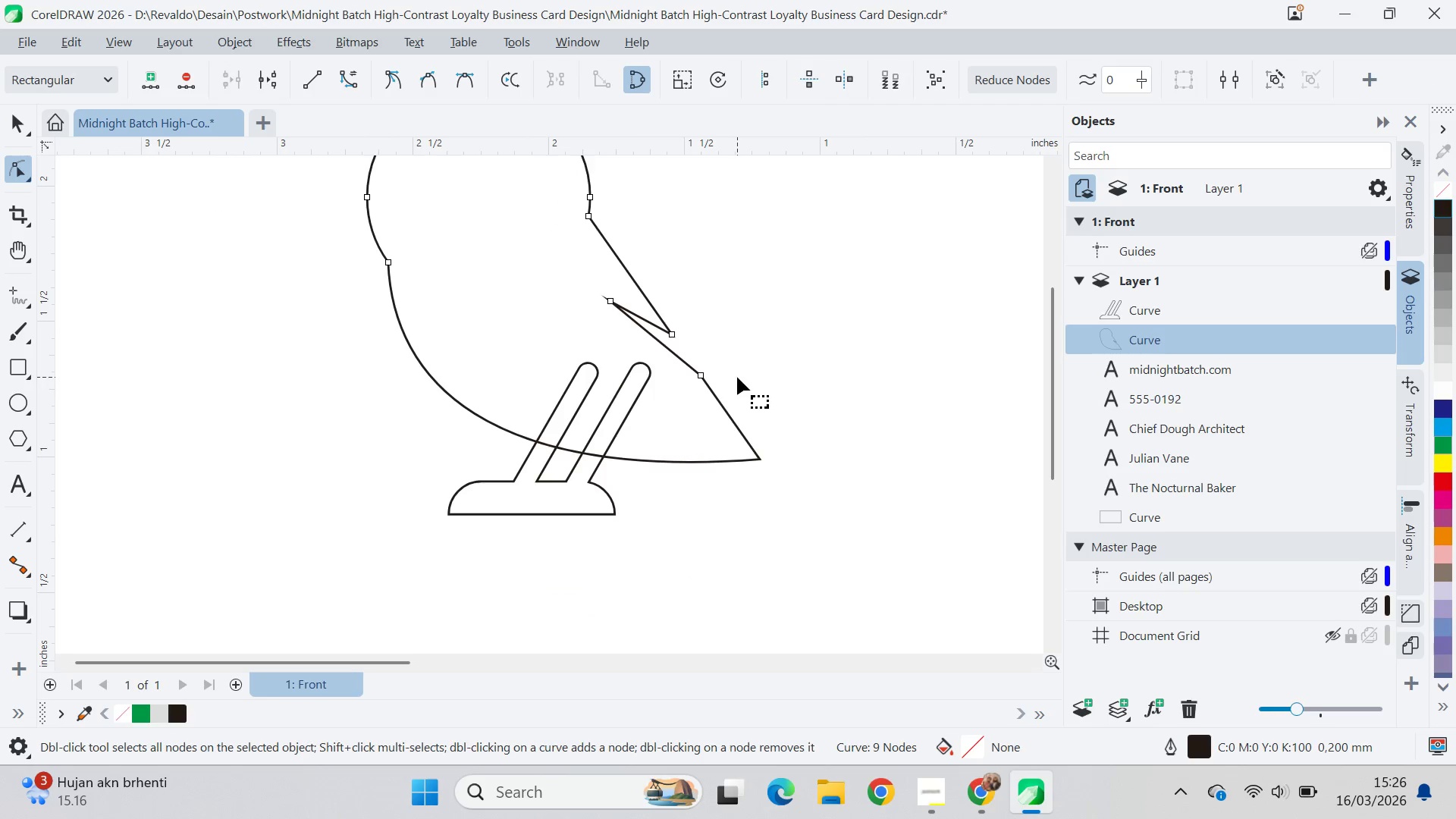 
type(vq)
 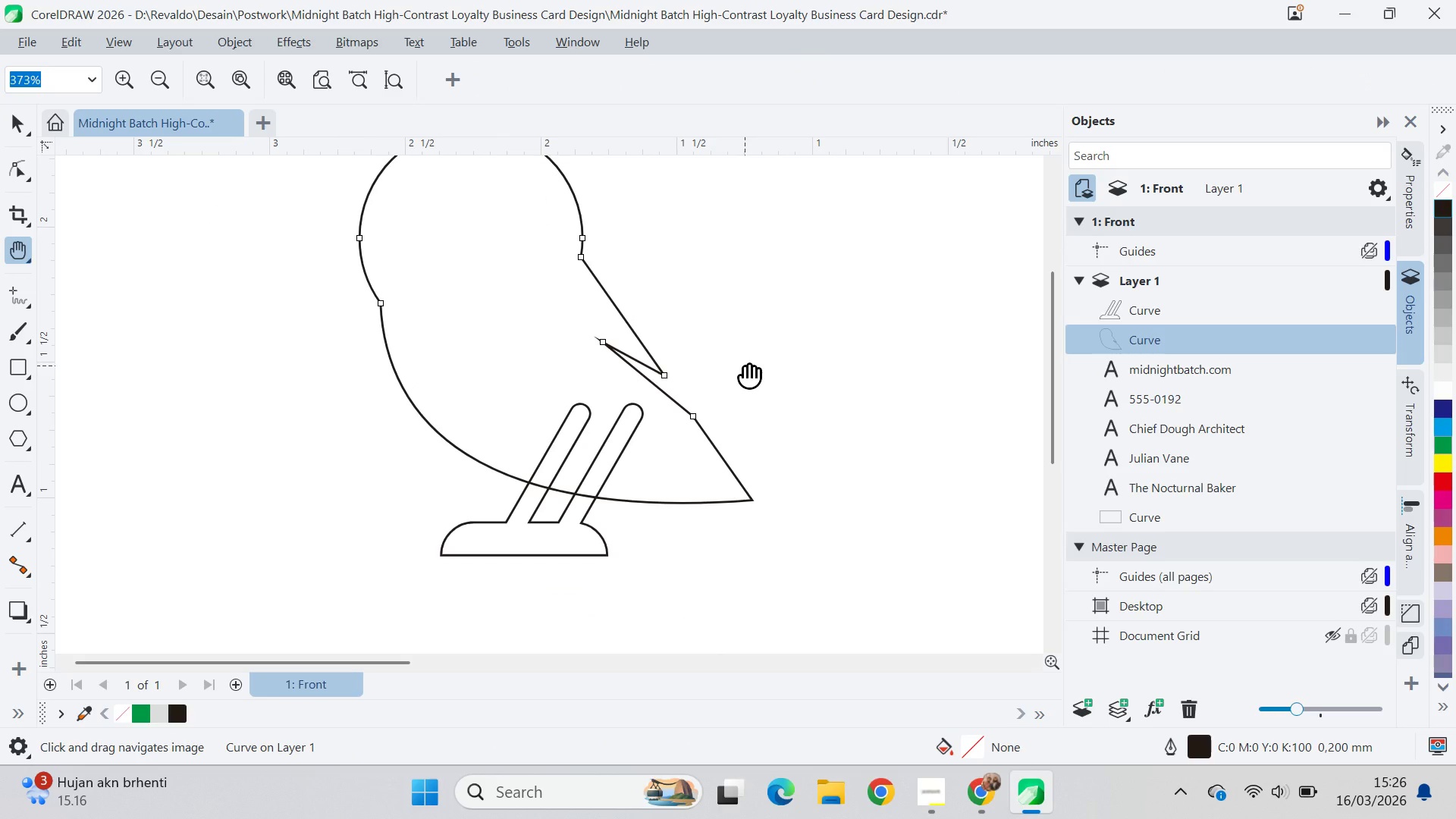 
left_click_drag(start_coordinate=[745, 365], to_coordinate=[770, 399])
 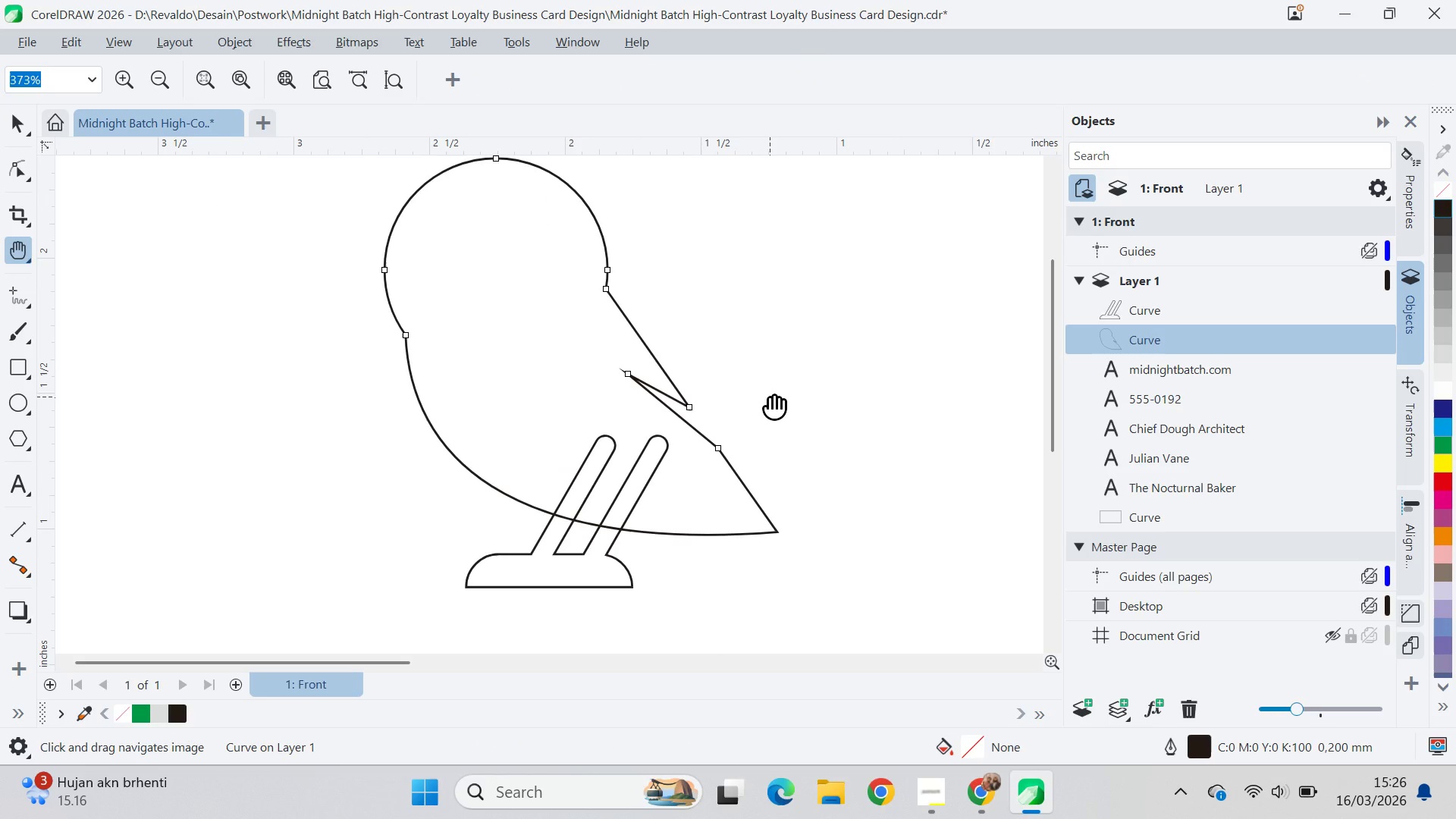 
type(va)
 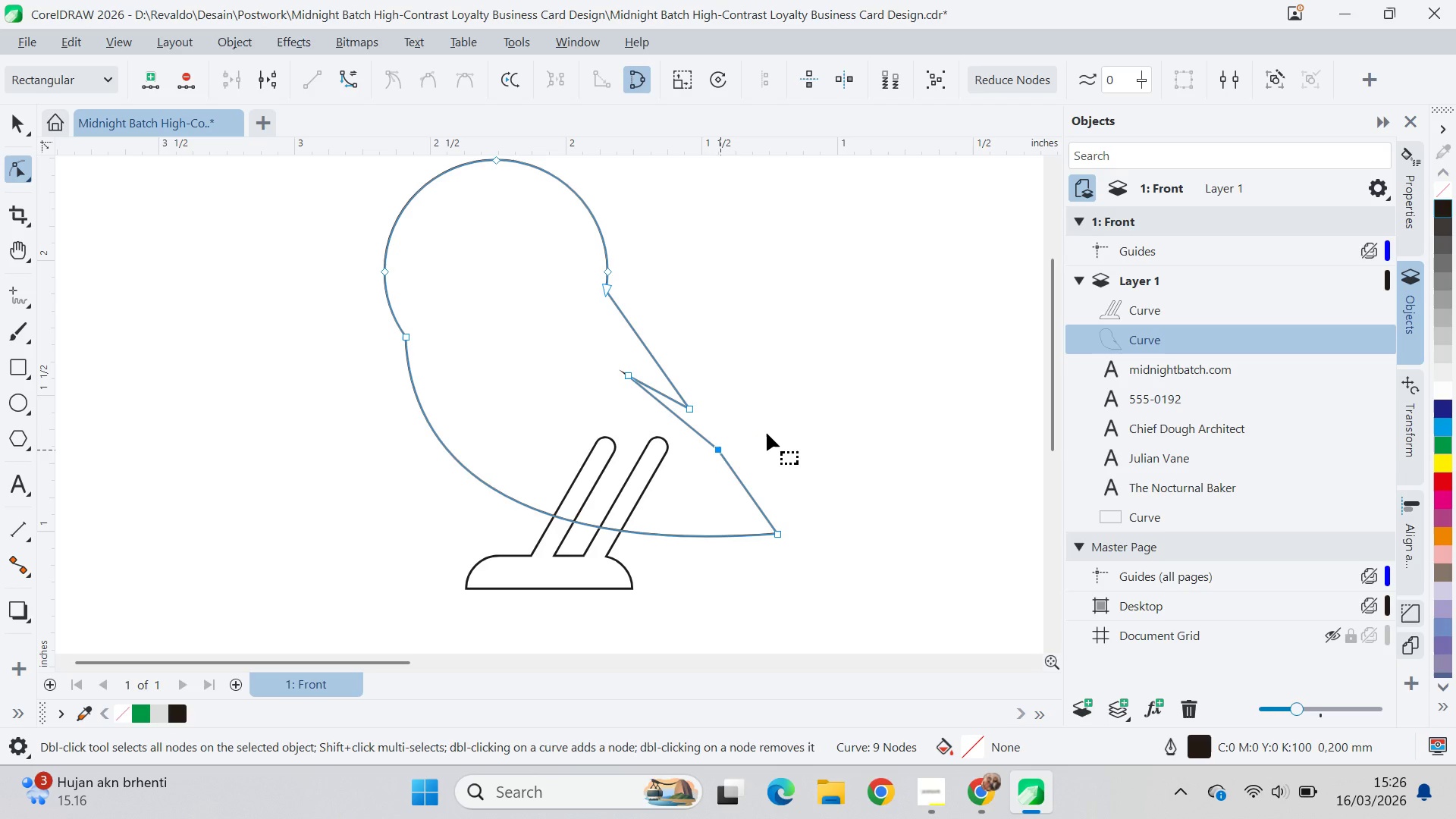 
key(Control+ControlLeft)
 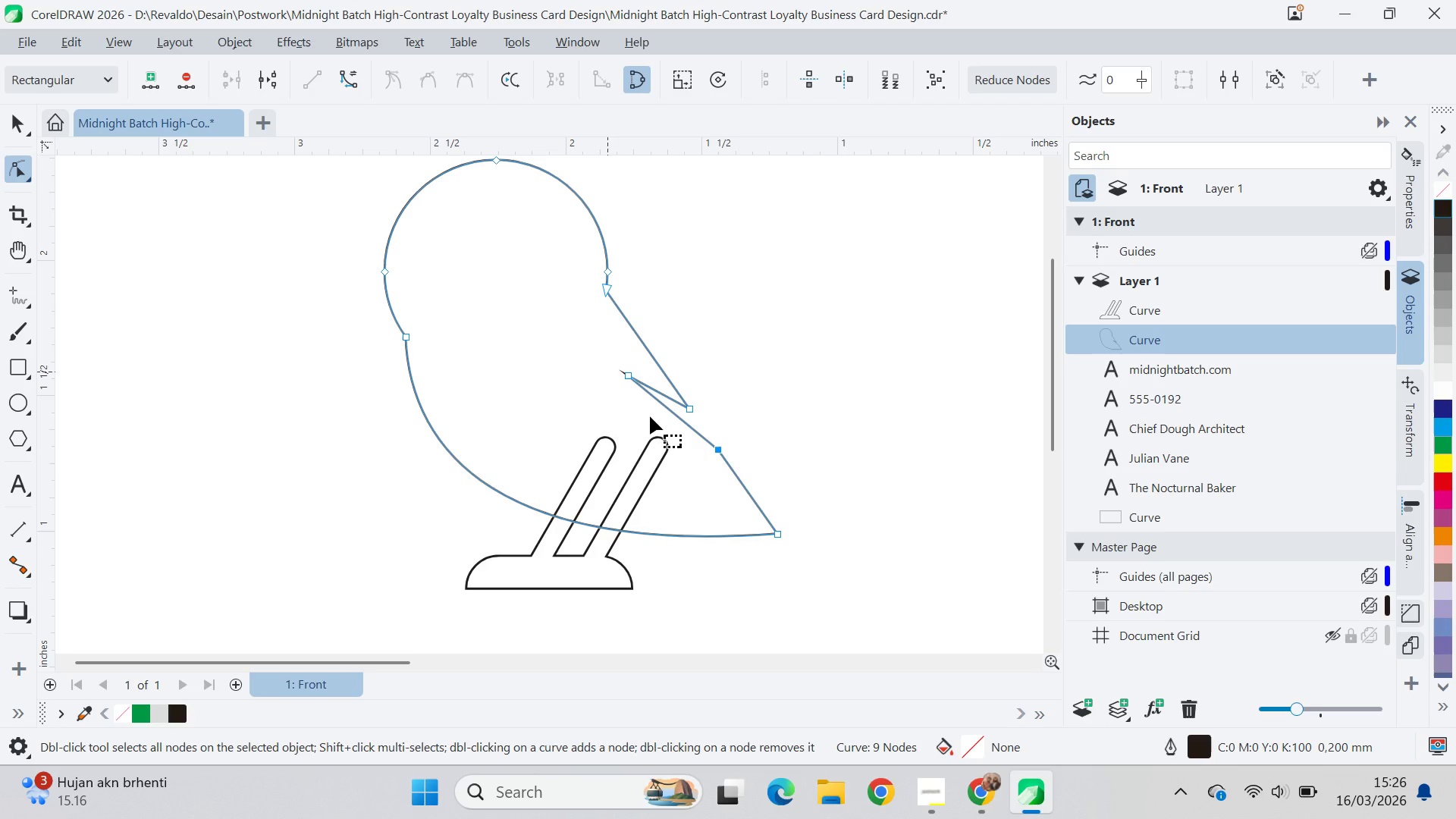 
left_click_drag(start_coordinate=[833, 563], to_coordinate=[621, 349])
 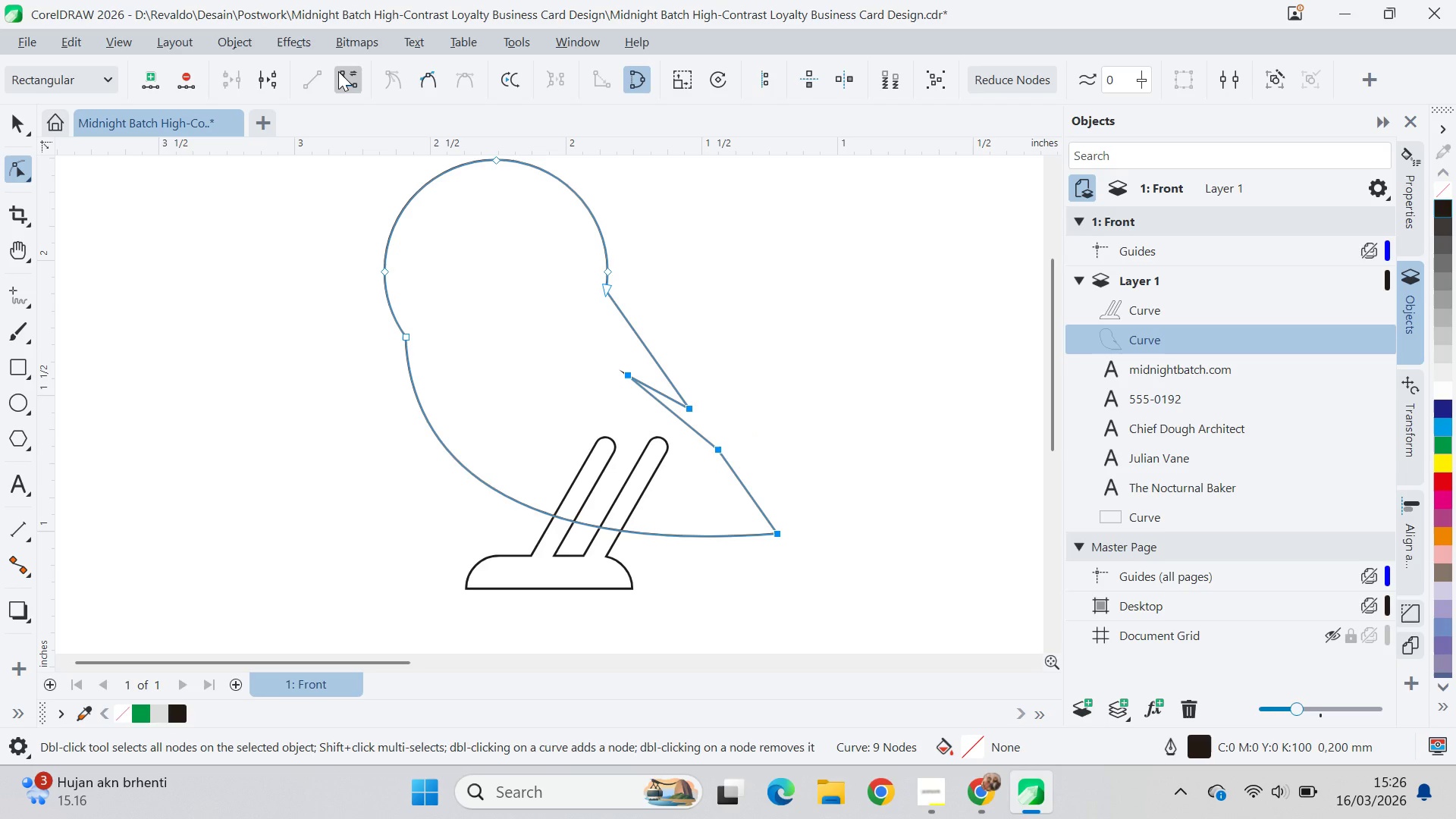 
left_click_drag(start_coordinate=[810, 397], to_coordinate=[809, 404])
 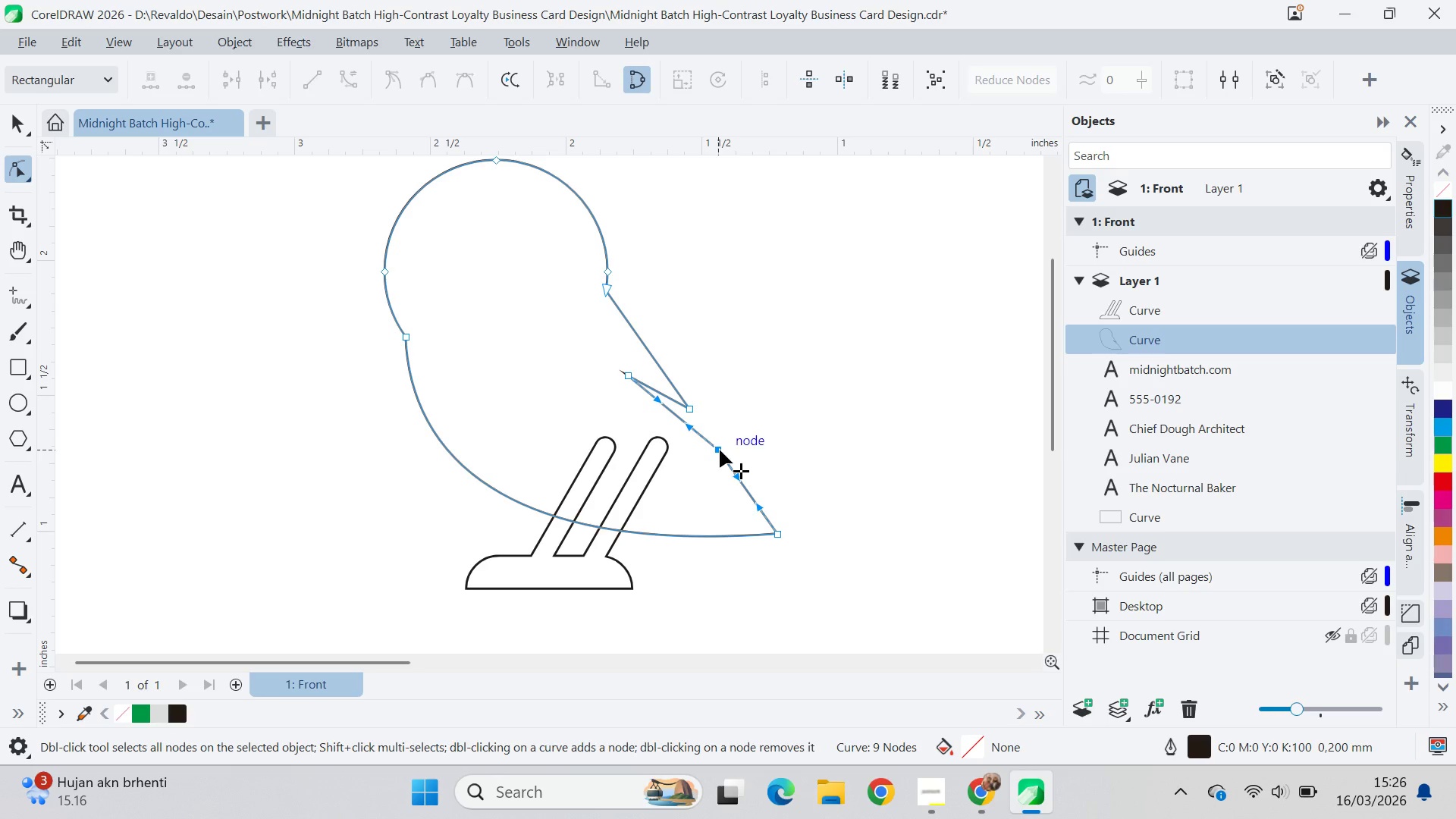 
double_click([720, 450])
 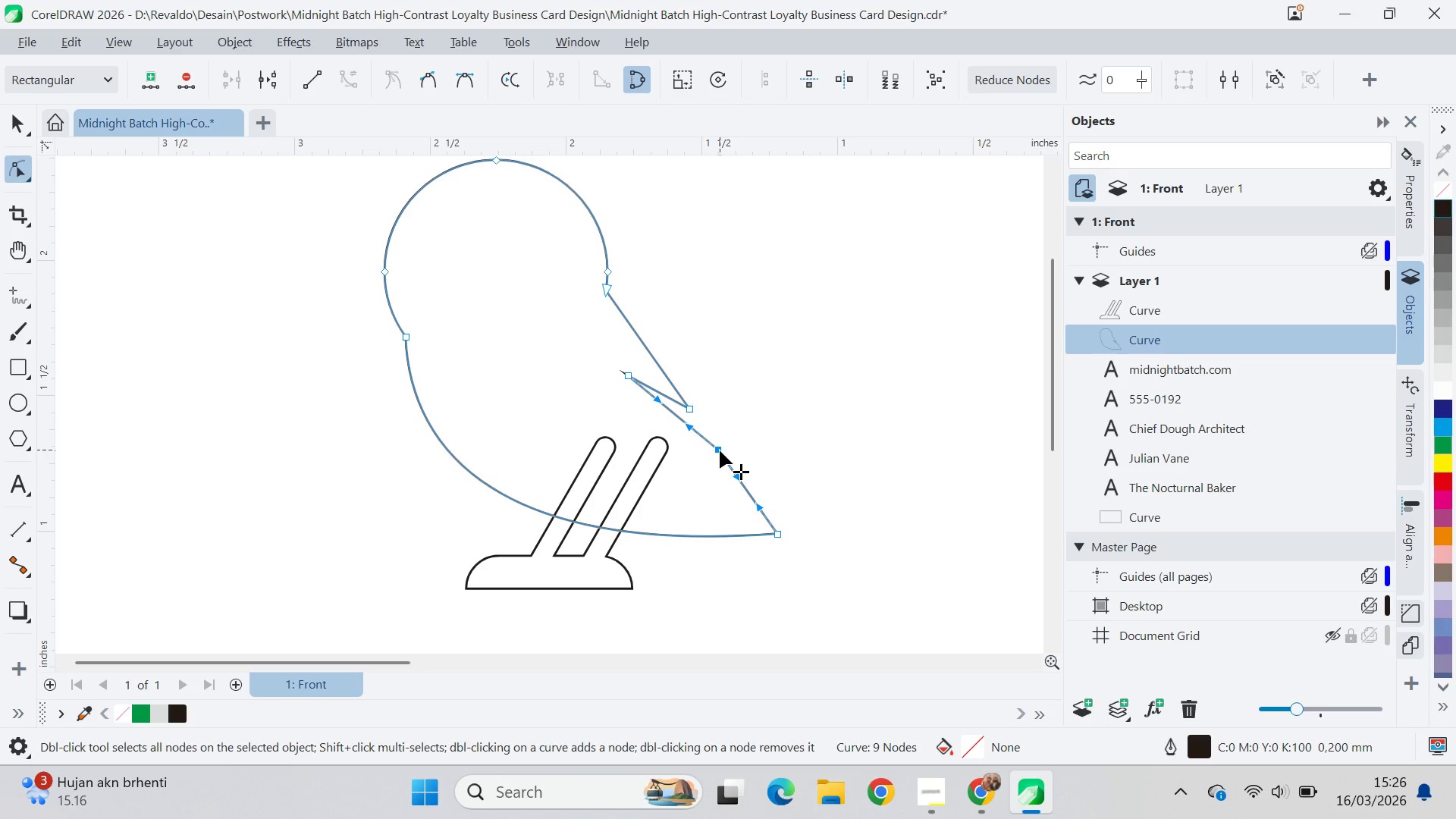 
left_click([718, 454])
 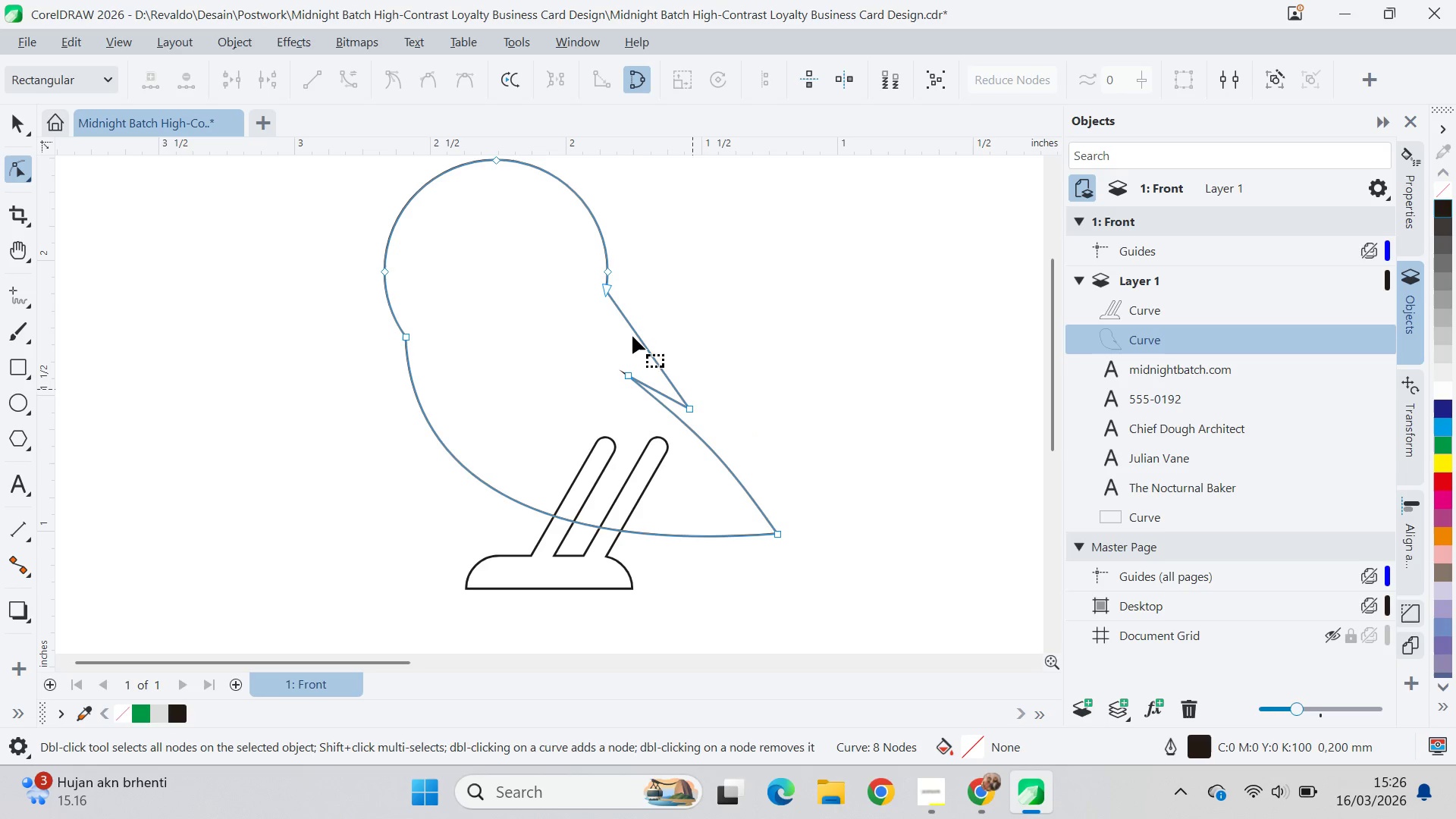 
left_click_drag(start_coordinate=[643, 337], to_coordinate=[653, 337])
 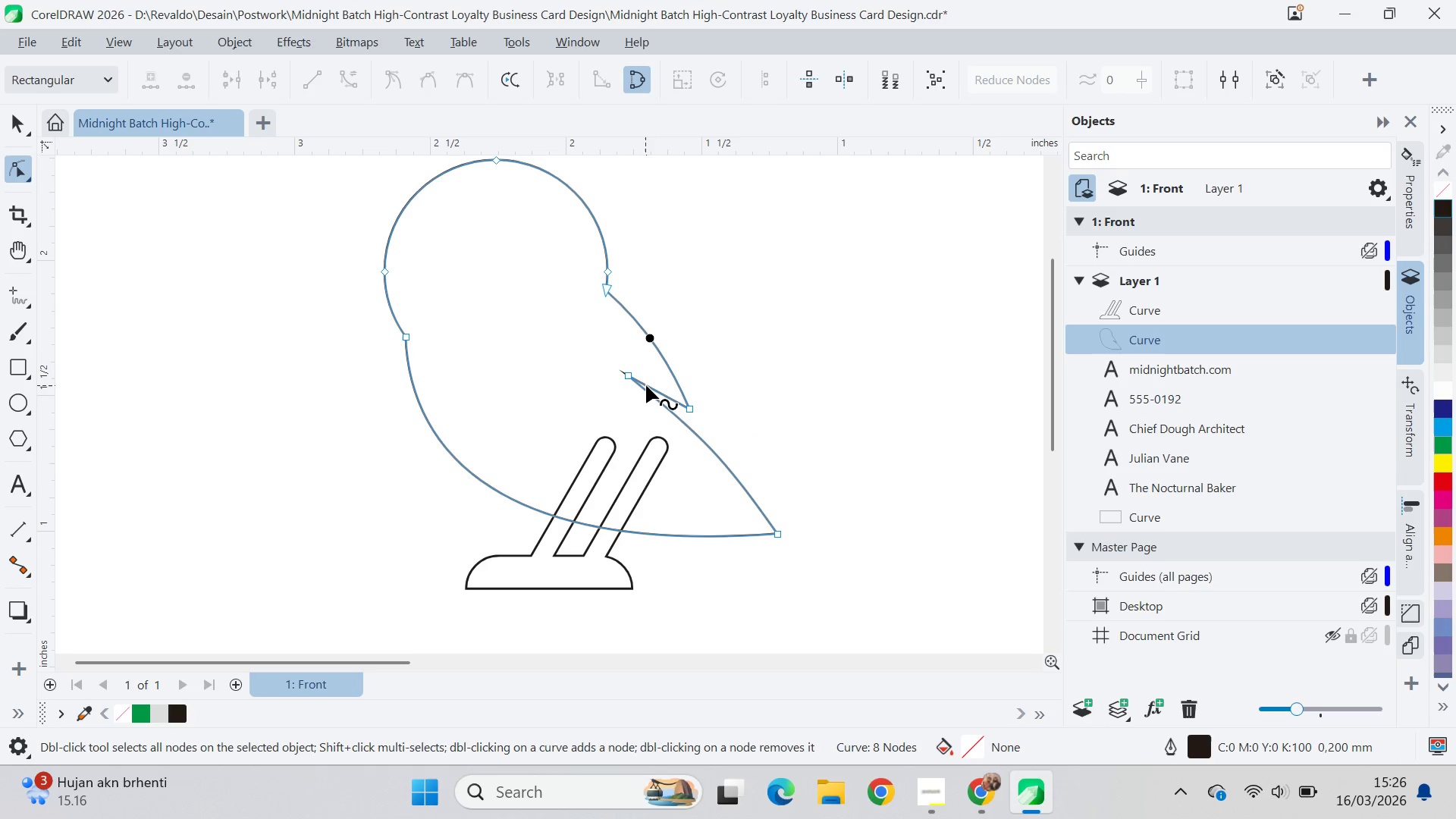 
left_click_drag(start_coordinate=[646, 385], to_coordinate=[648, 378])
 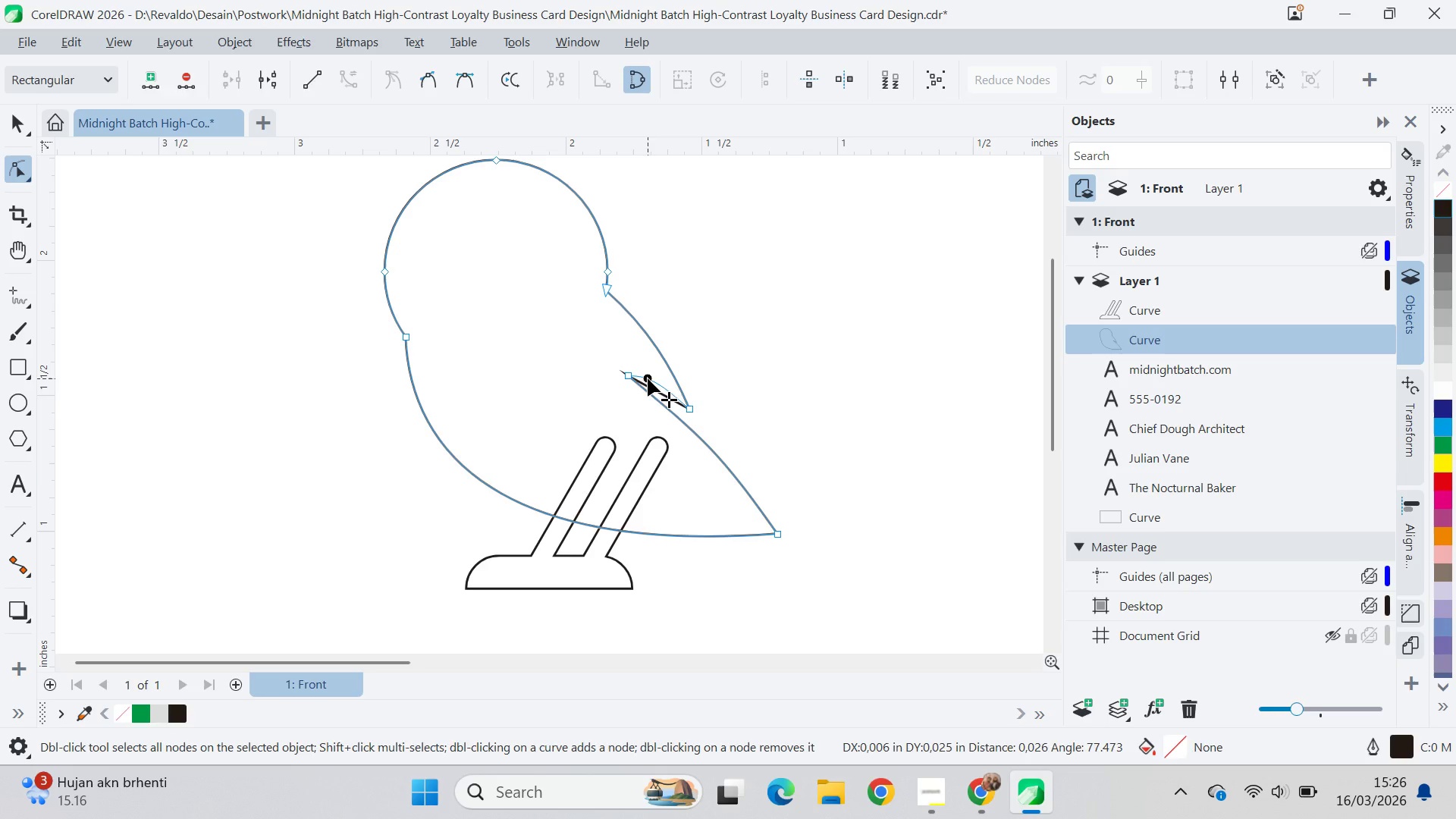 
left_click([806, 399])
 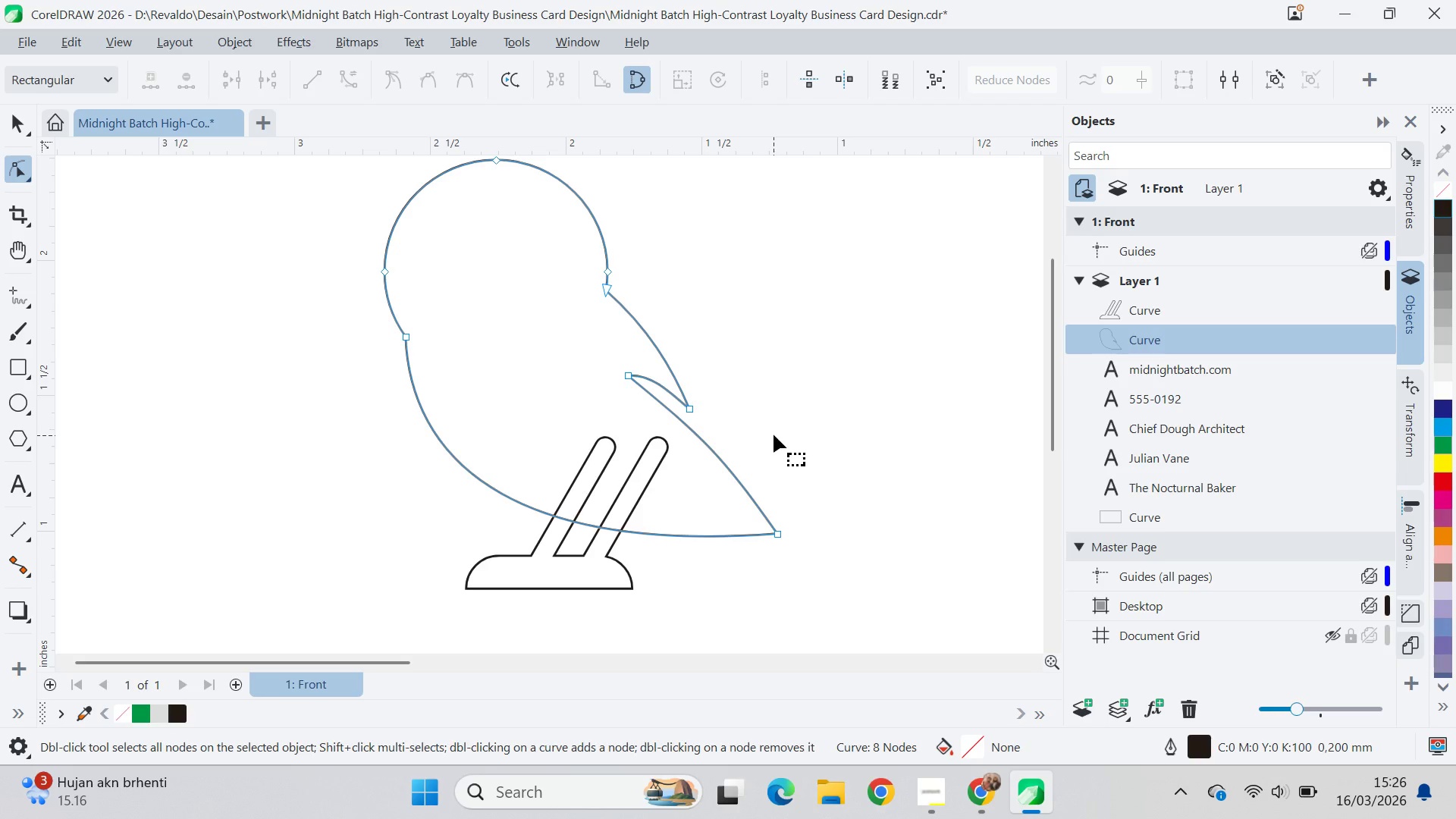 
key(Control+Z)
 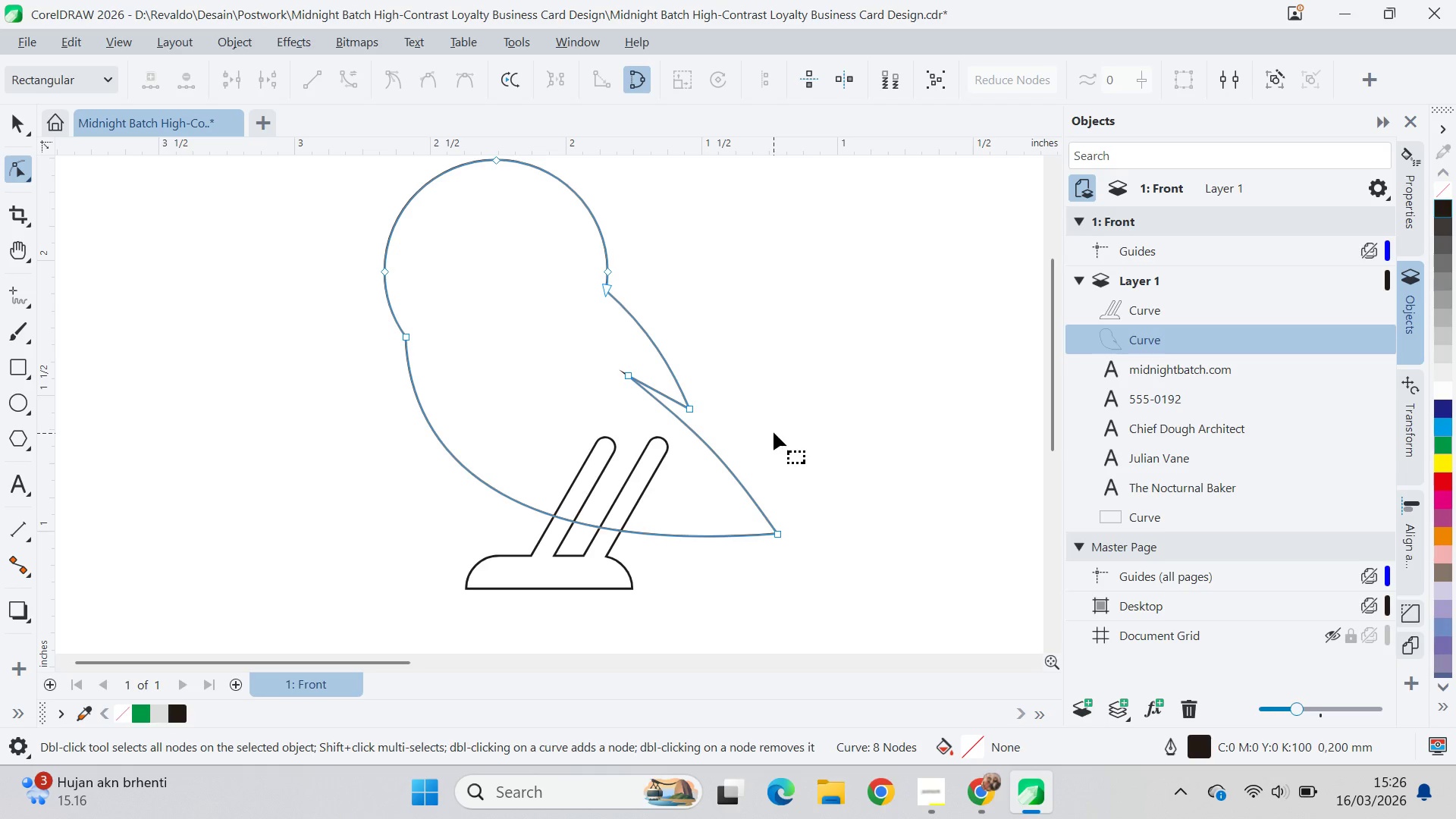 
key(Control+Z)
 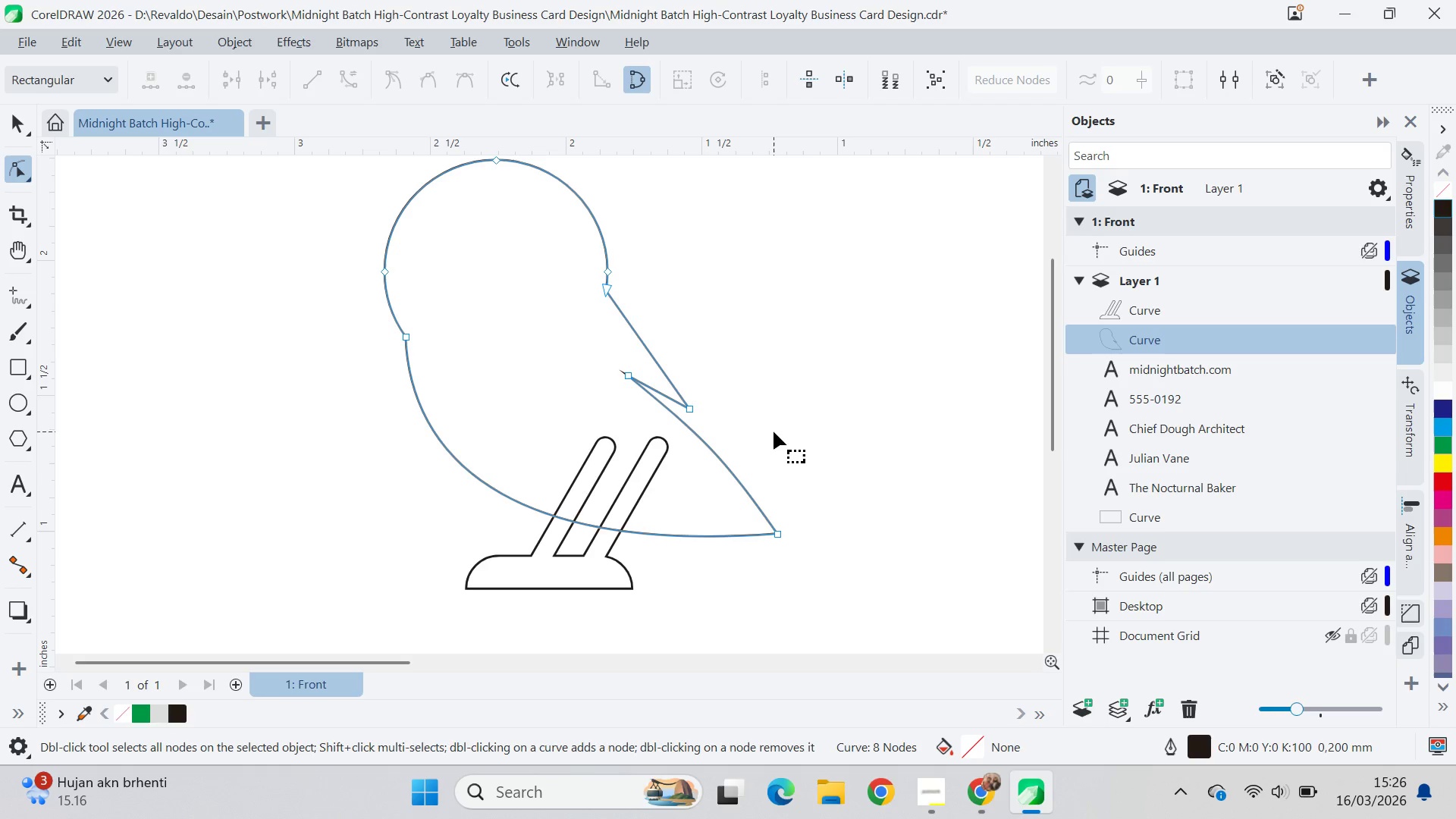 
key(Alt+AltLeft)
 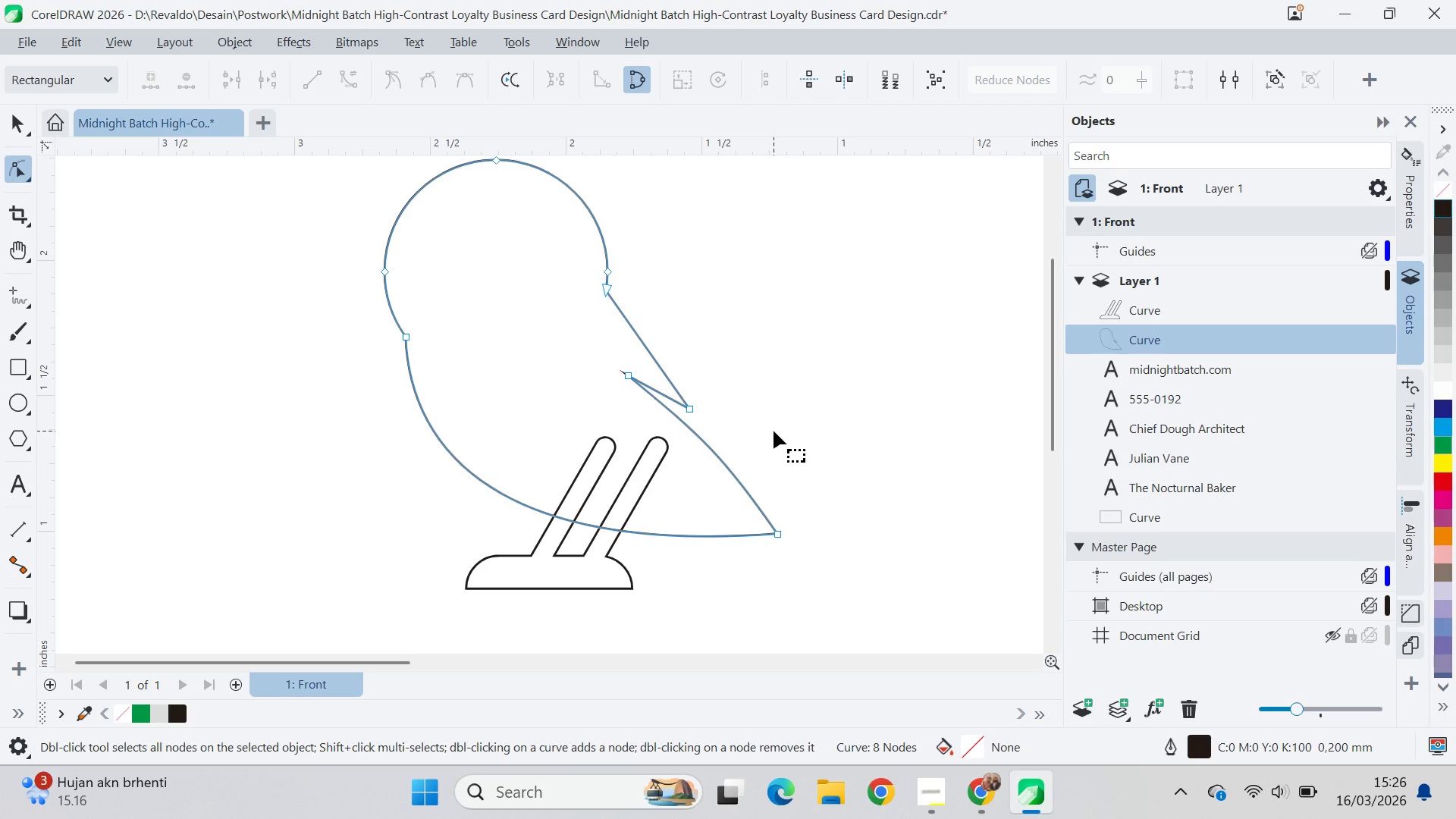 
key(Alt+Tab)
 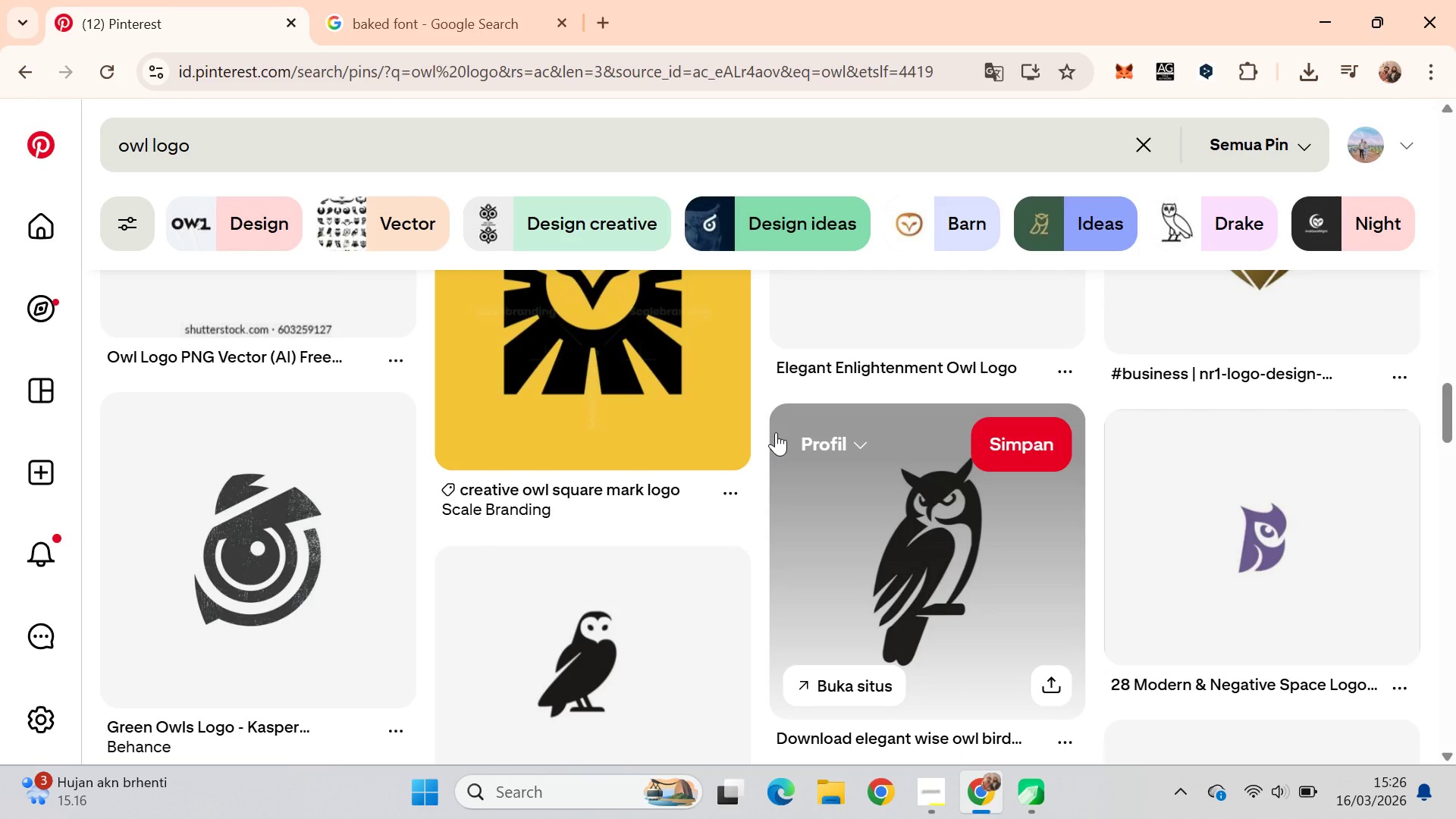 
key(Alt+Tab)
 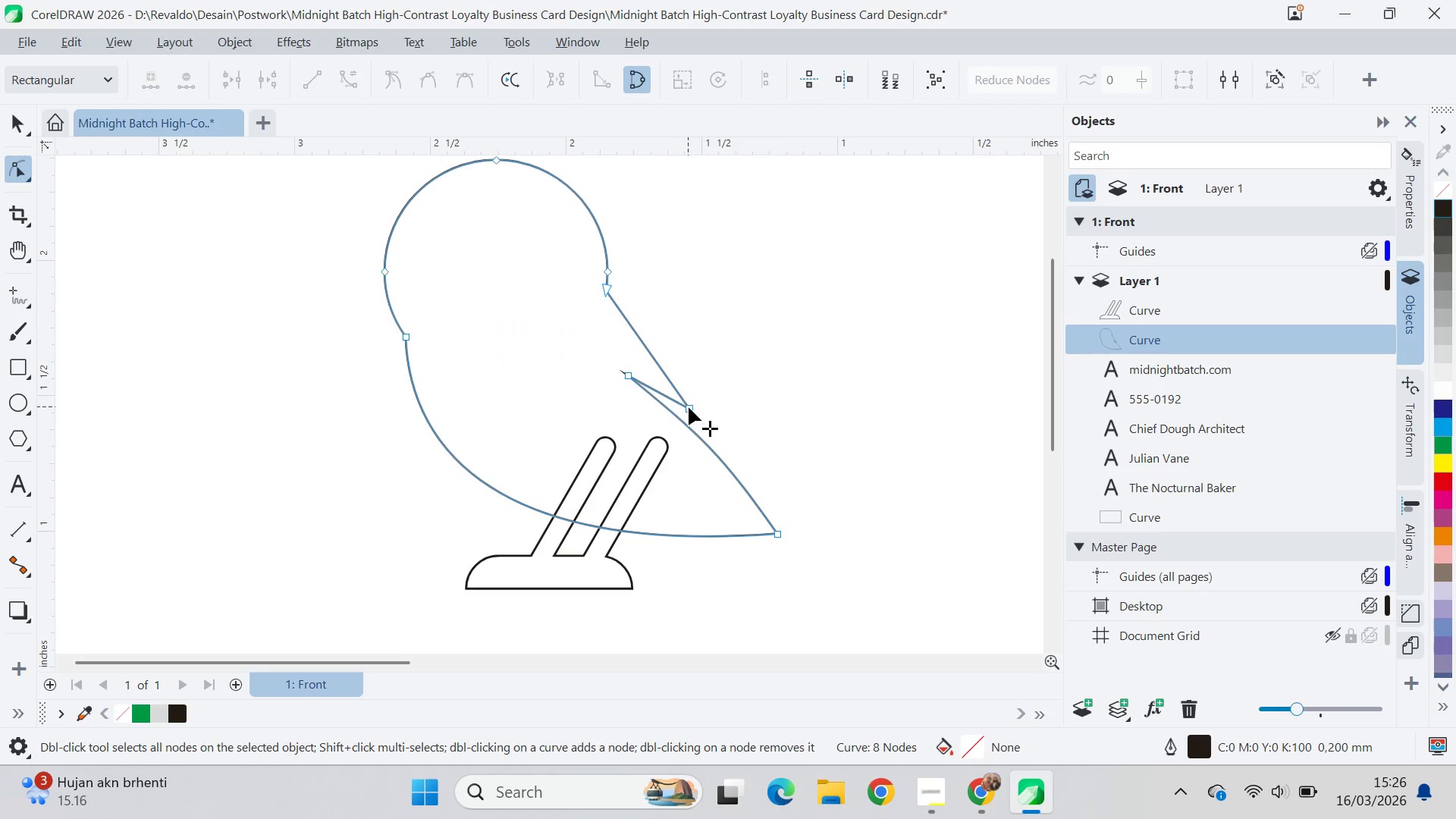 
left_click_drag(start_coordinate=[691, 407], to_coordinate=[680, 388])
 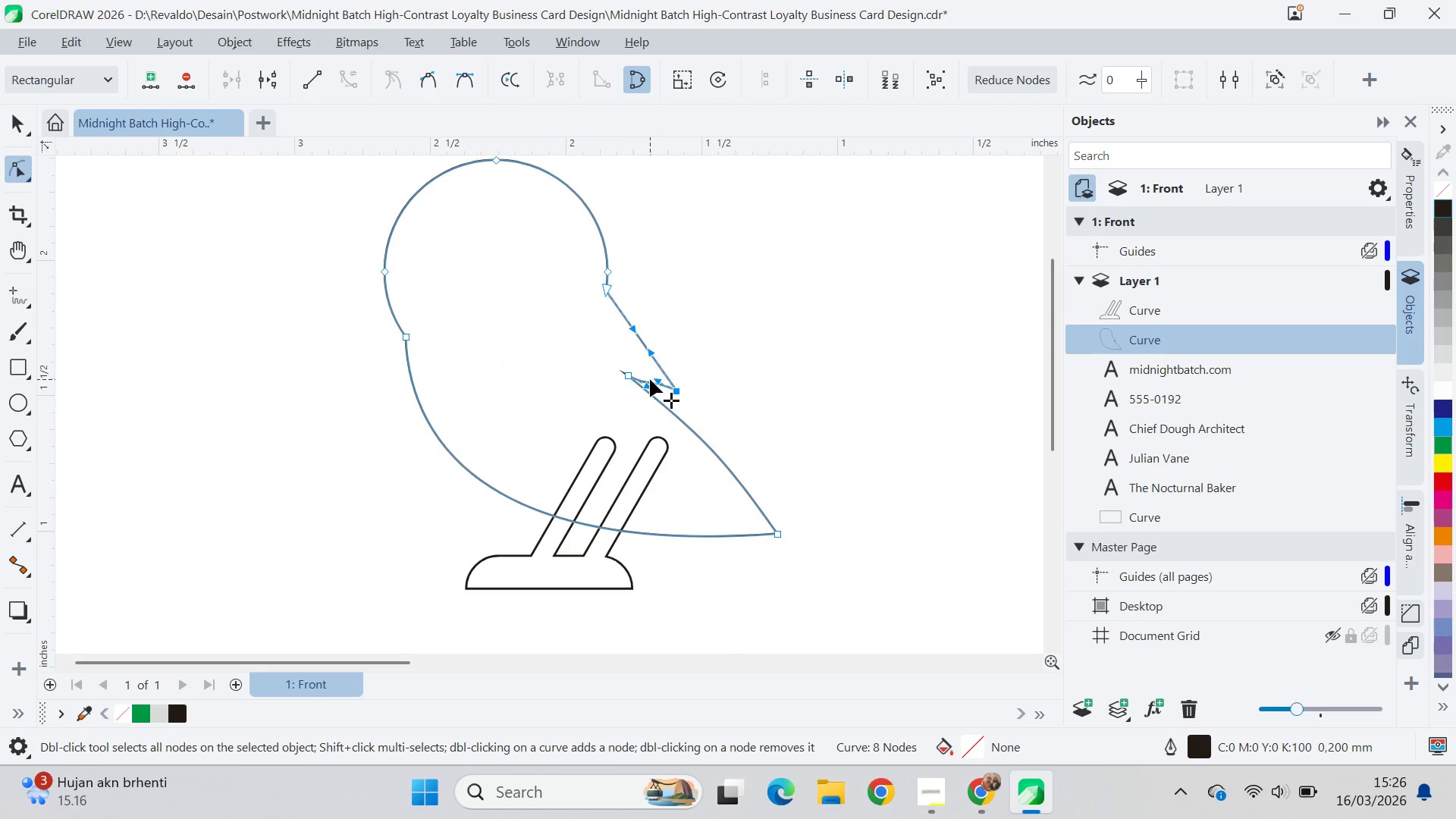 
right_click([650, 379])
 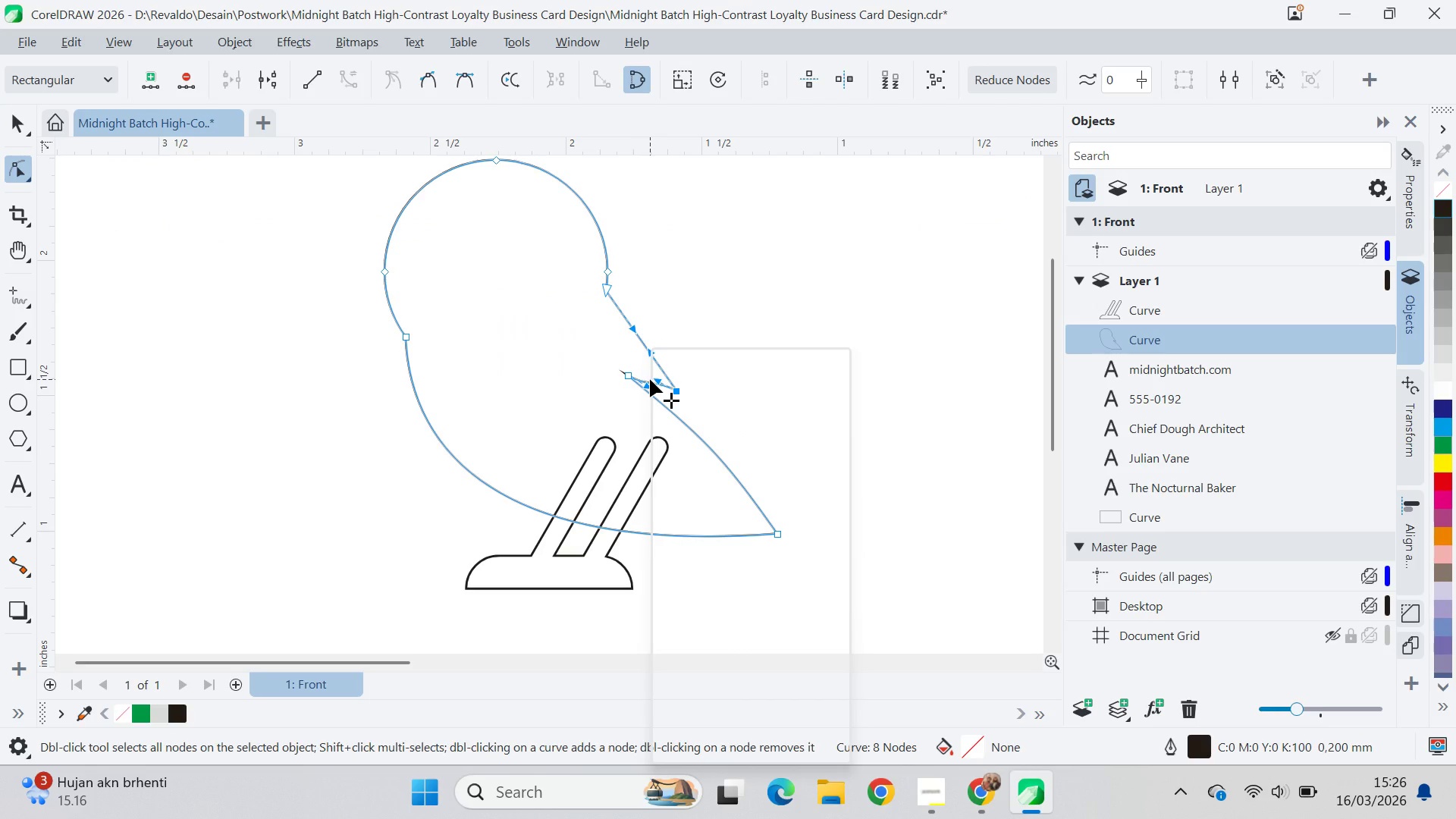 
right_click([649, 382])
 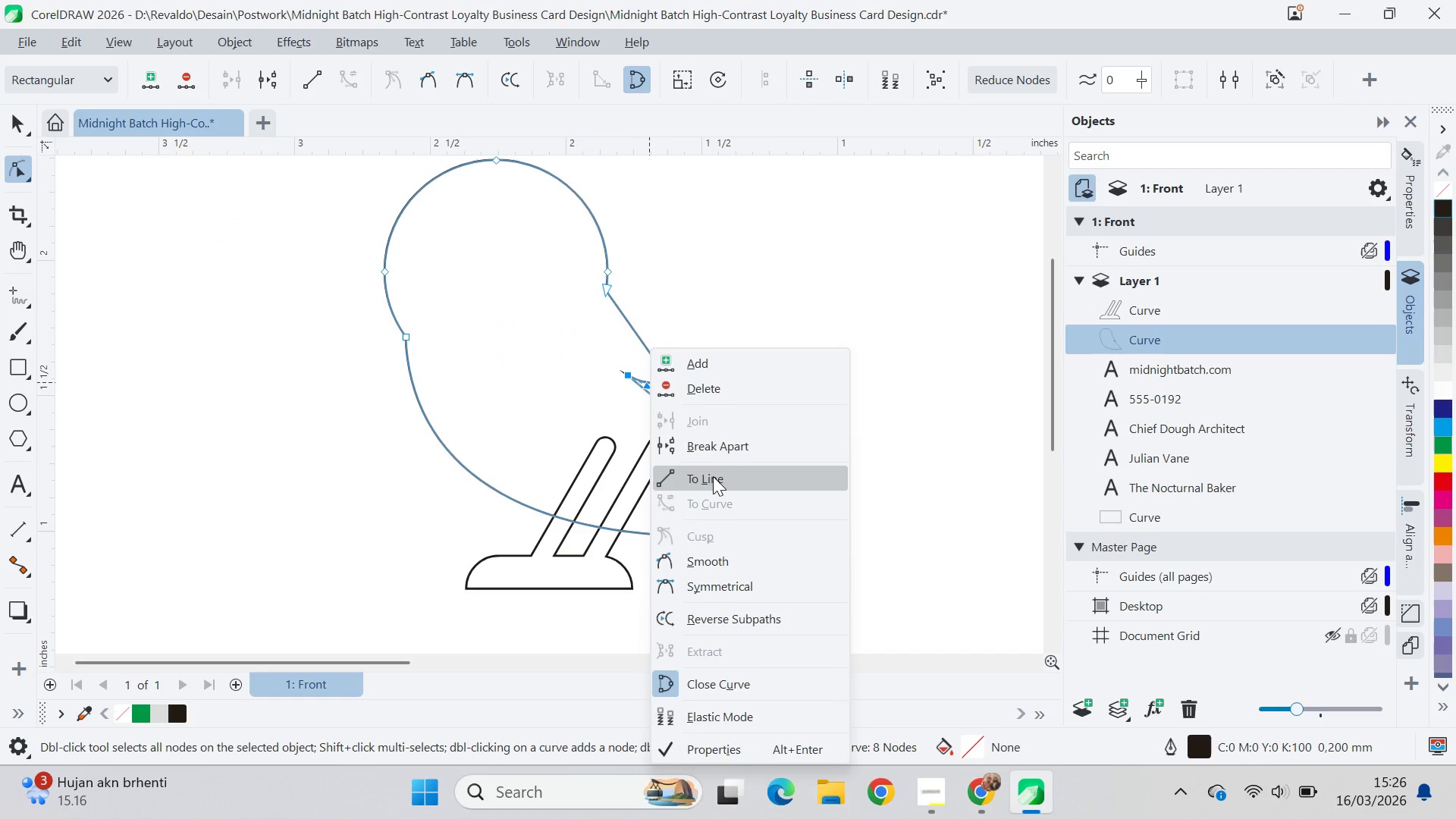 
double_click([786, 395])
 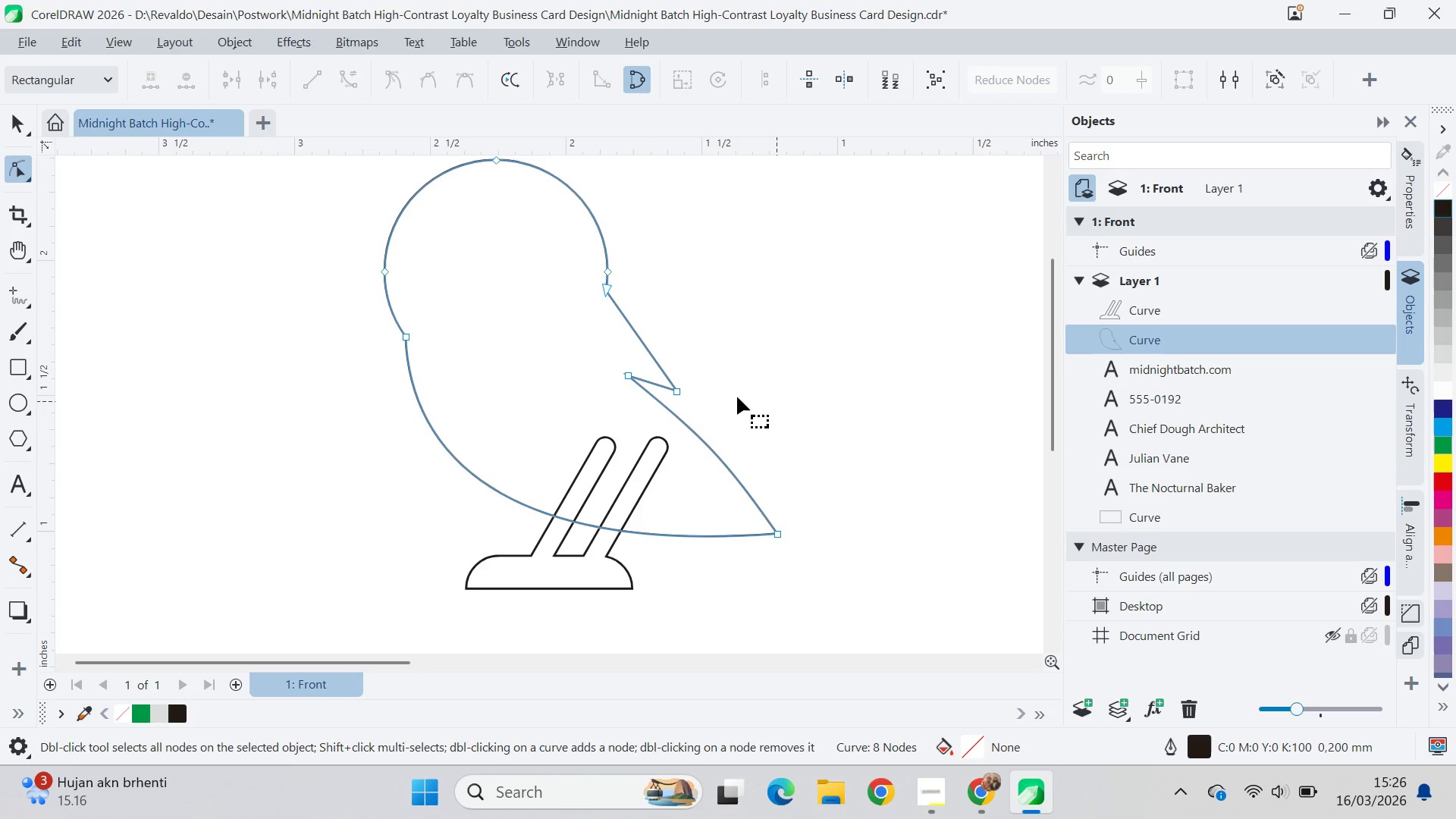 
scroll: coordinate [639, 381], scroll_direction: up, amount: 7.0
 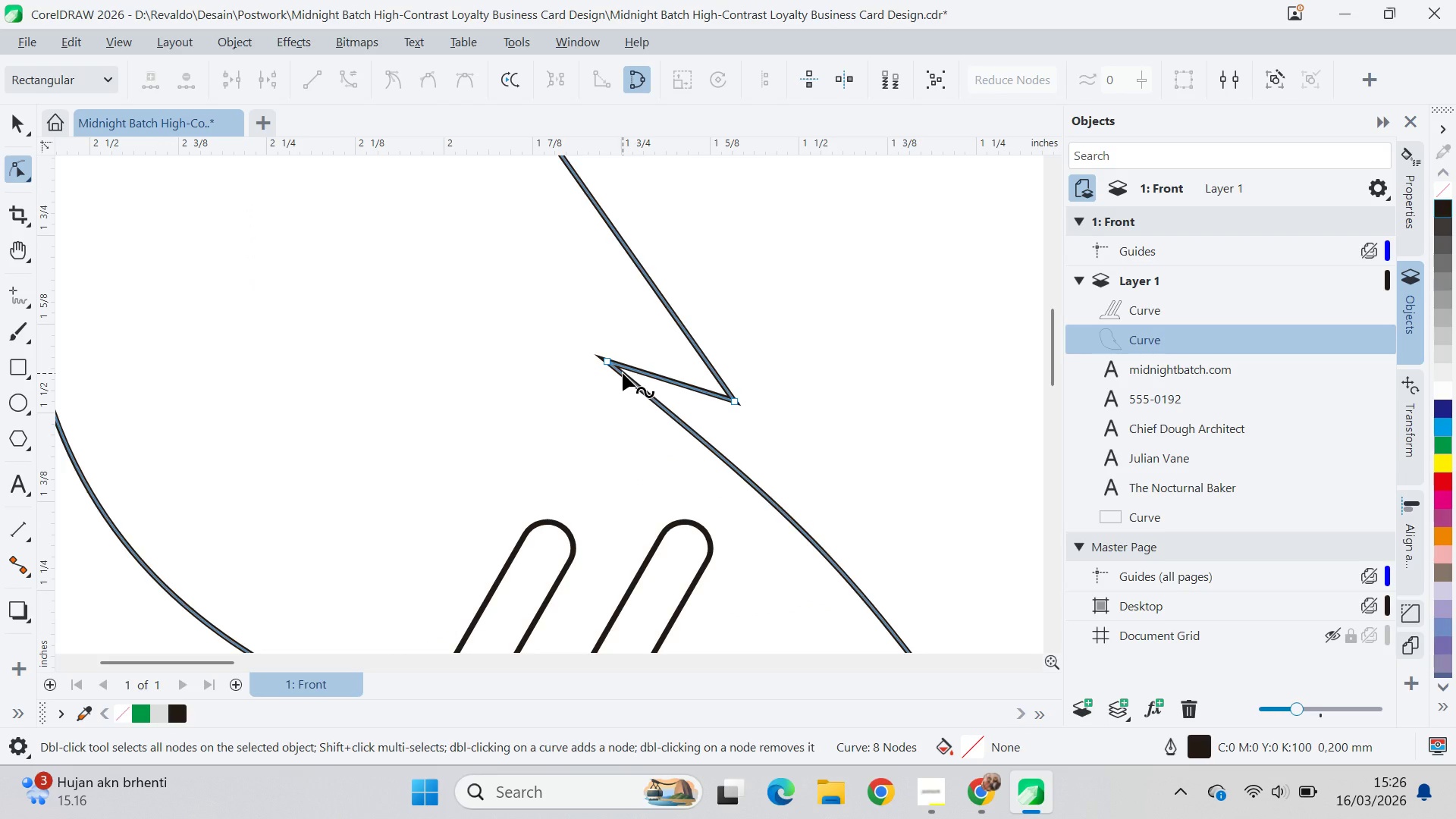 
left_click_drag(start_coordinate=[608, 365], to_coordinate=[650, 378])
 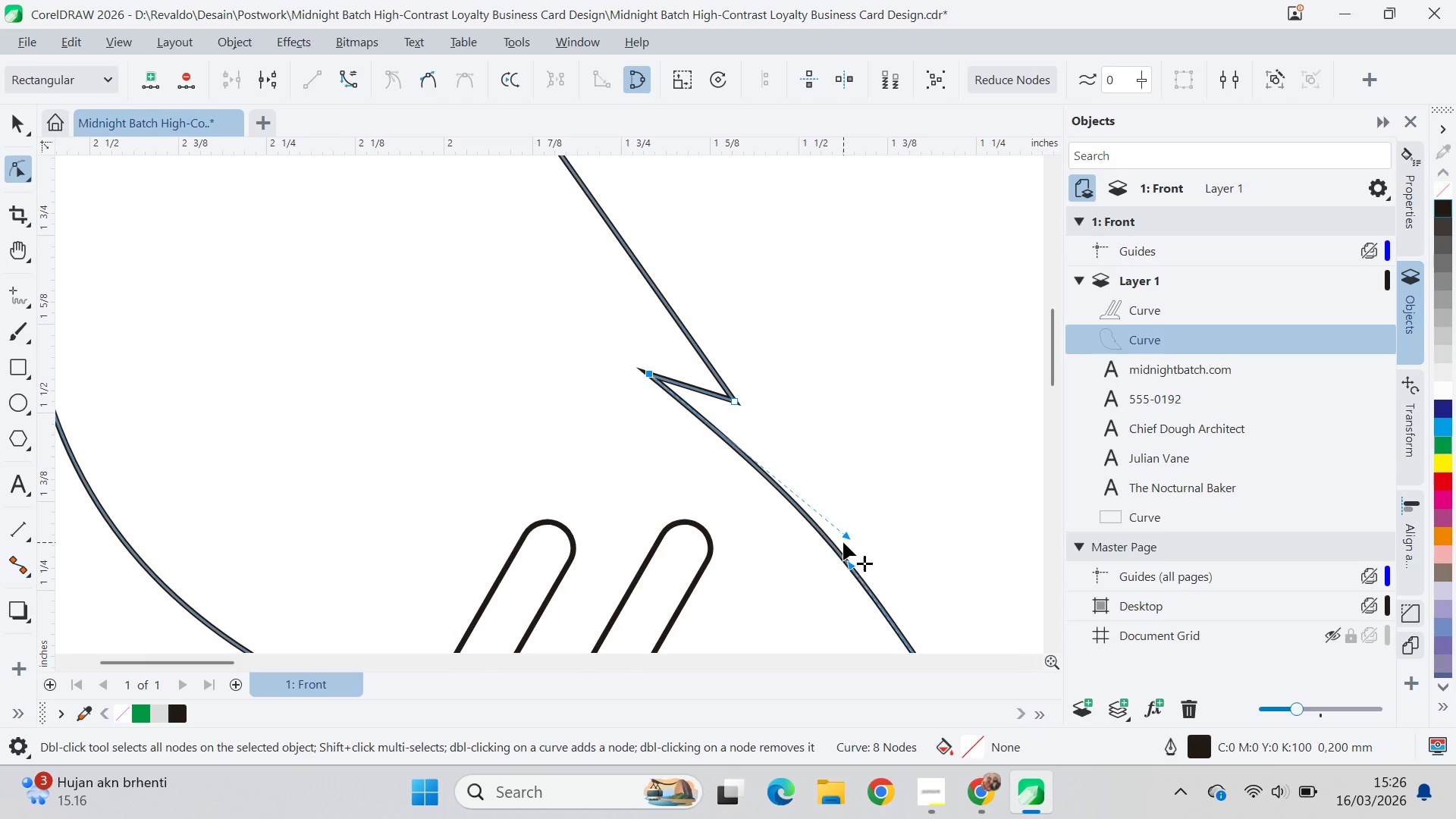 
left_click_drag(start_coordinate=[846, 538], to_coordinate=[795, 491])
 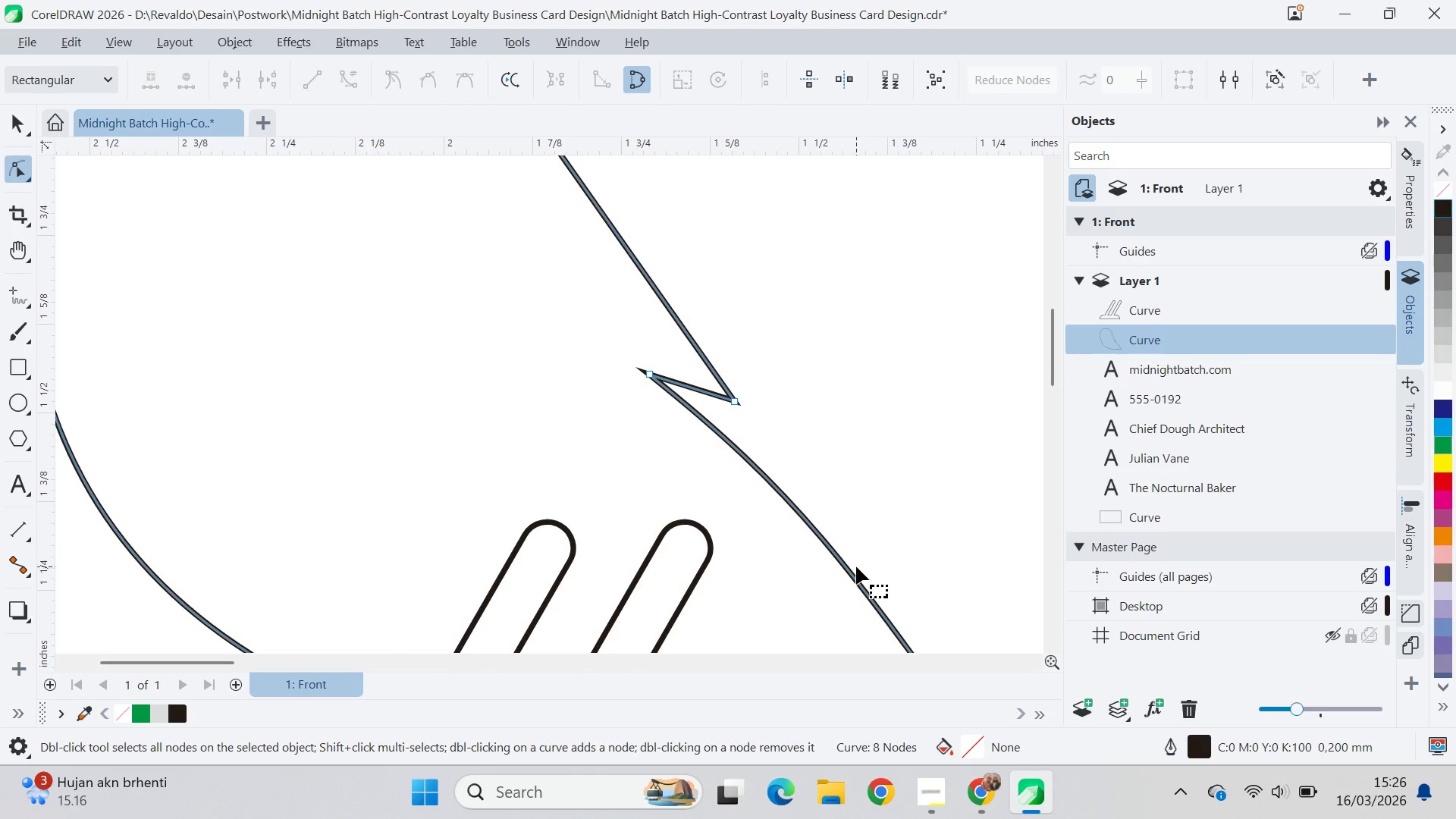 
scroll: coordinate [876, 516], scroll_direction: down, amount: 8.0
 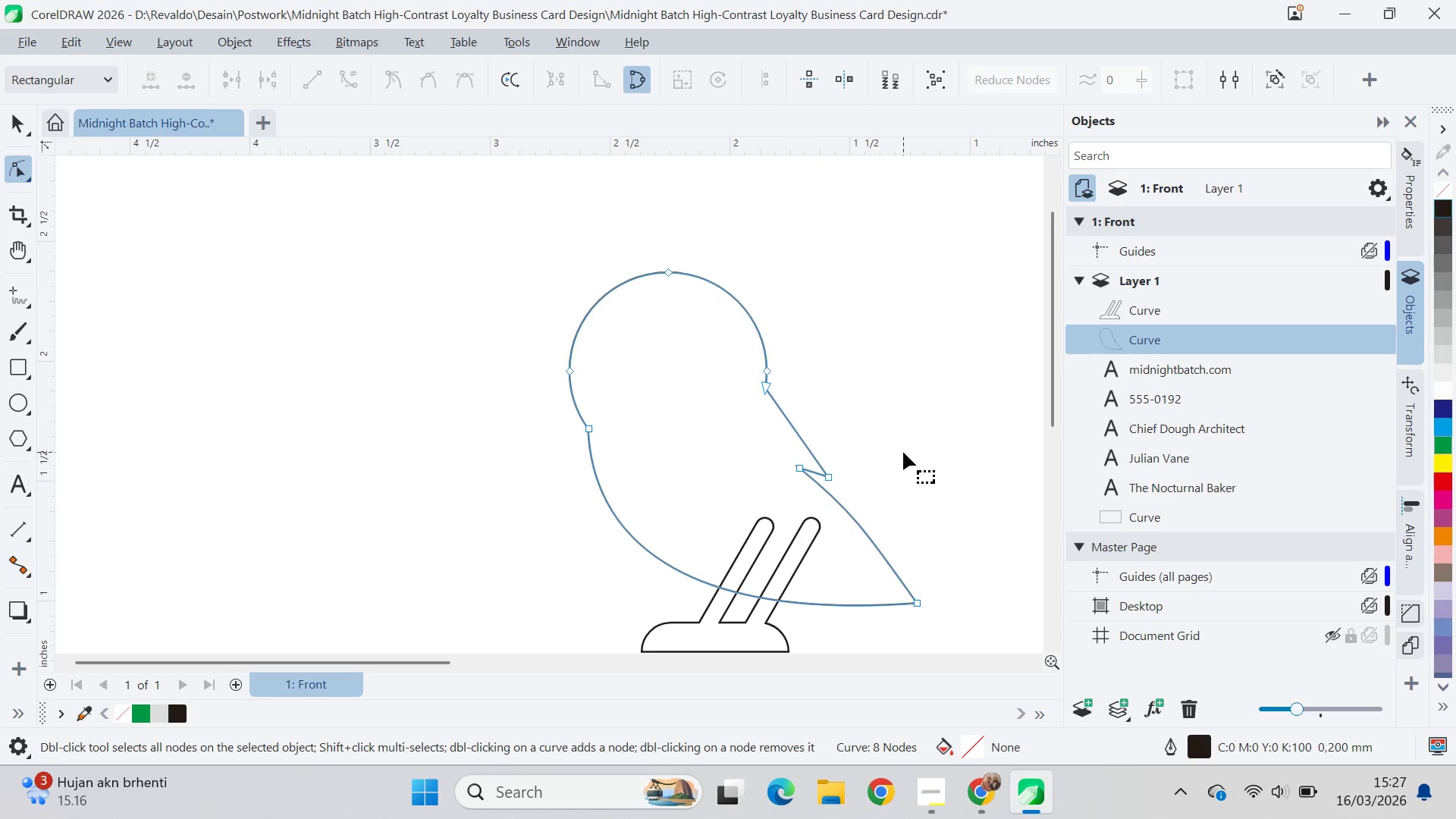 
type(vqv)
 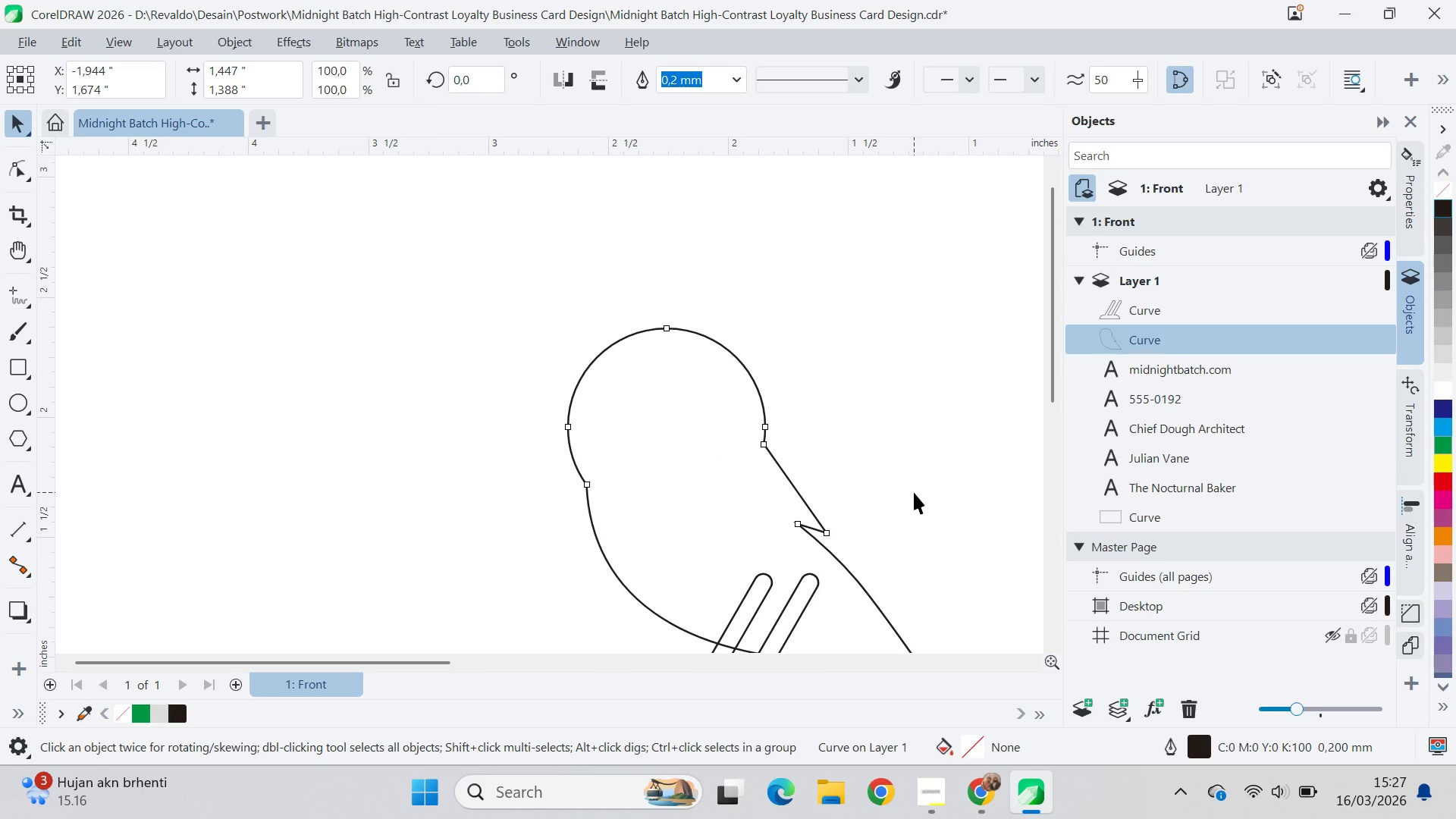 
left_click_drag(start_coordinate=[916, 431], to_coordinate=[915, 488])
 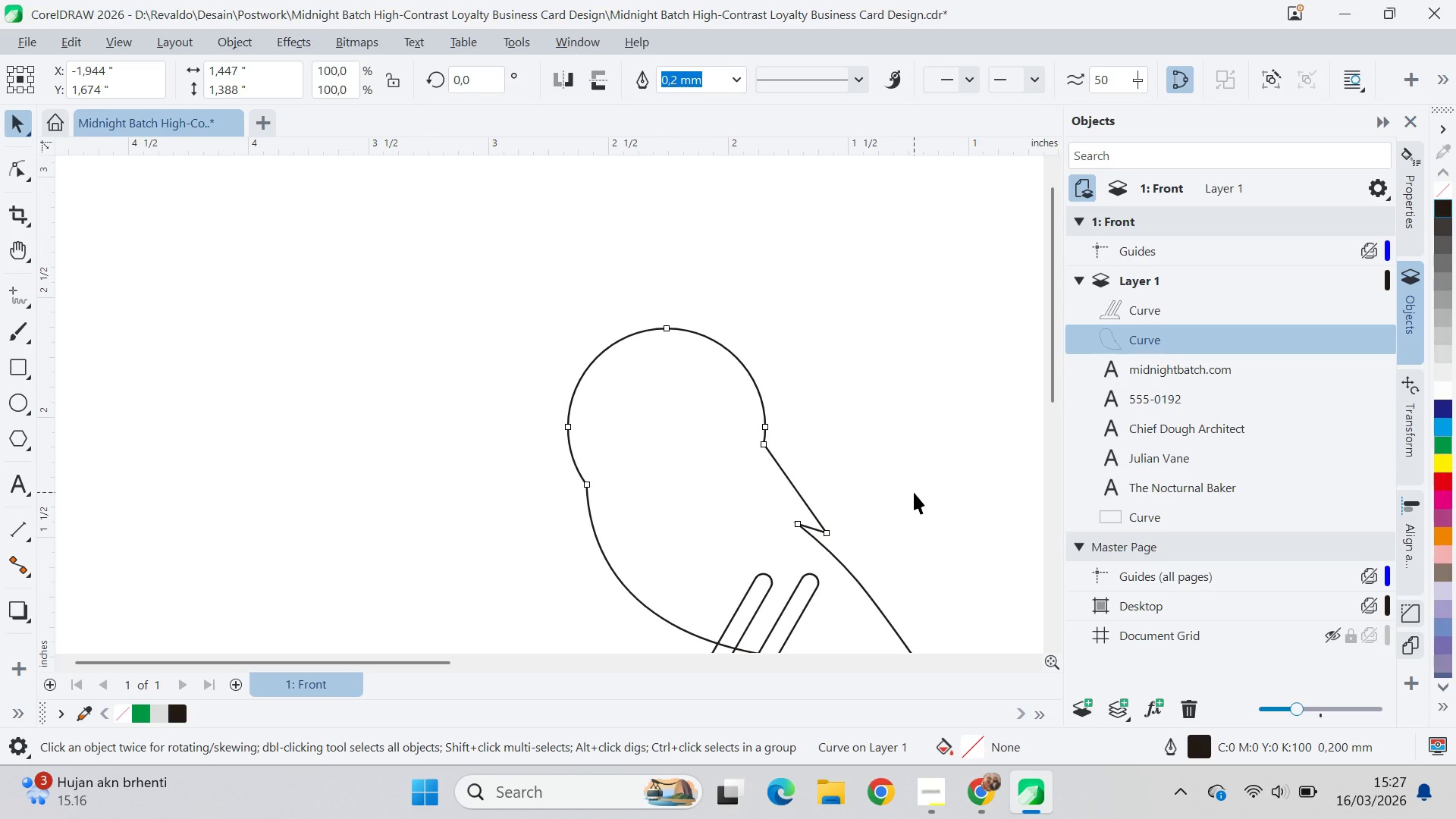 
key(Alt+AltLeft)
 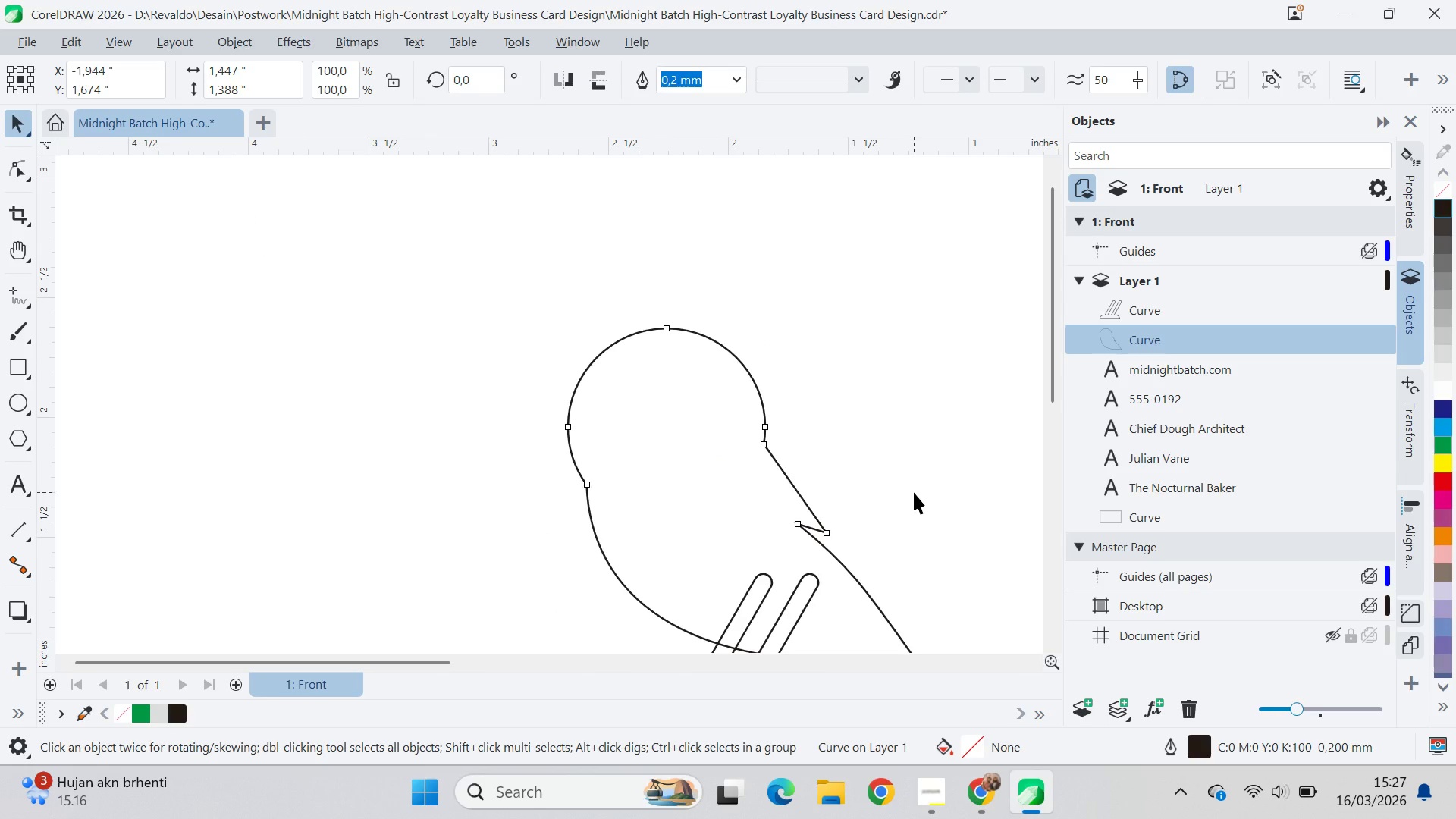 
key(Alt+Tab)
 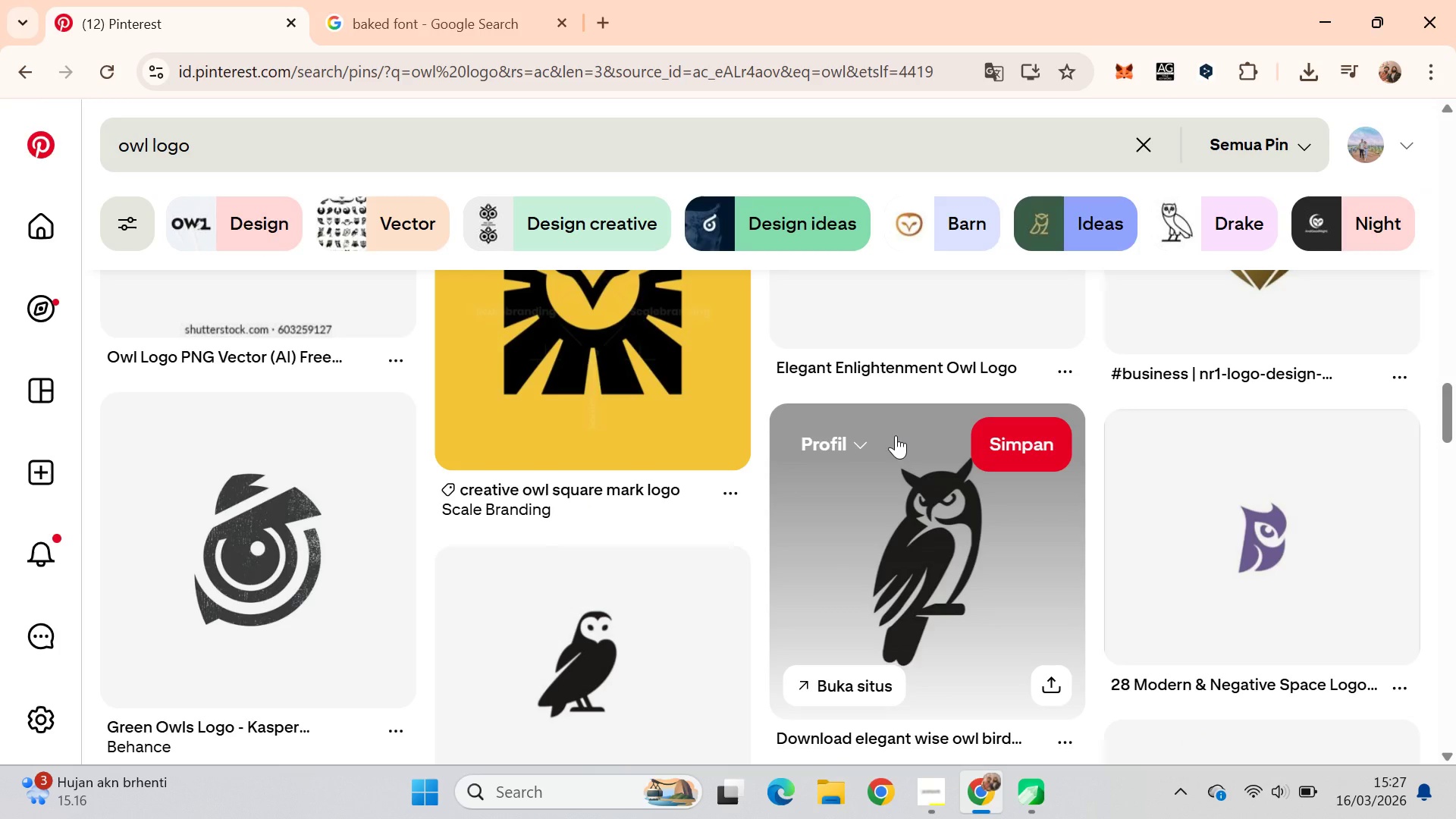 
key(Alt+AltLeft)
 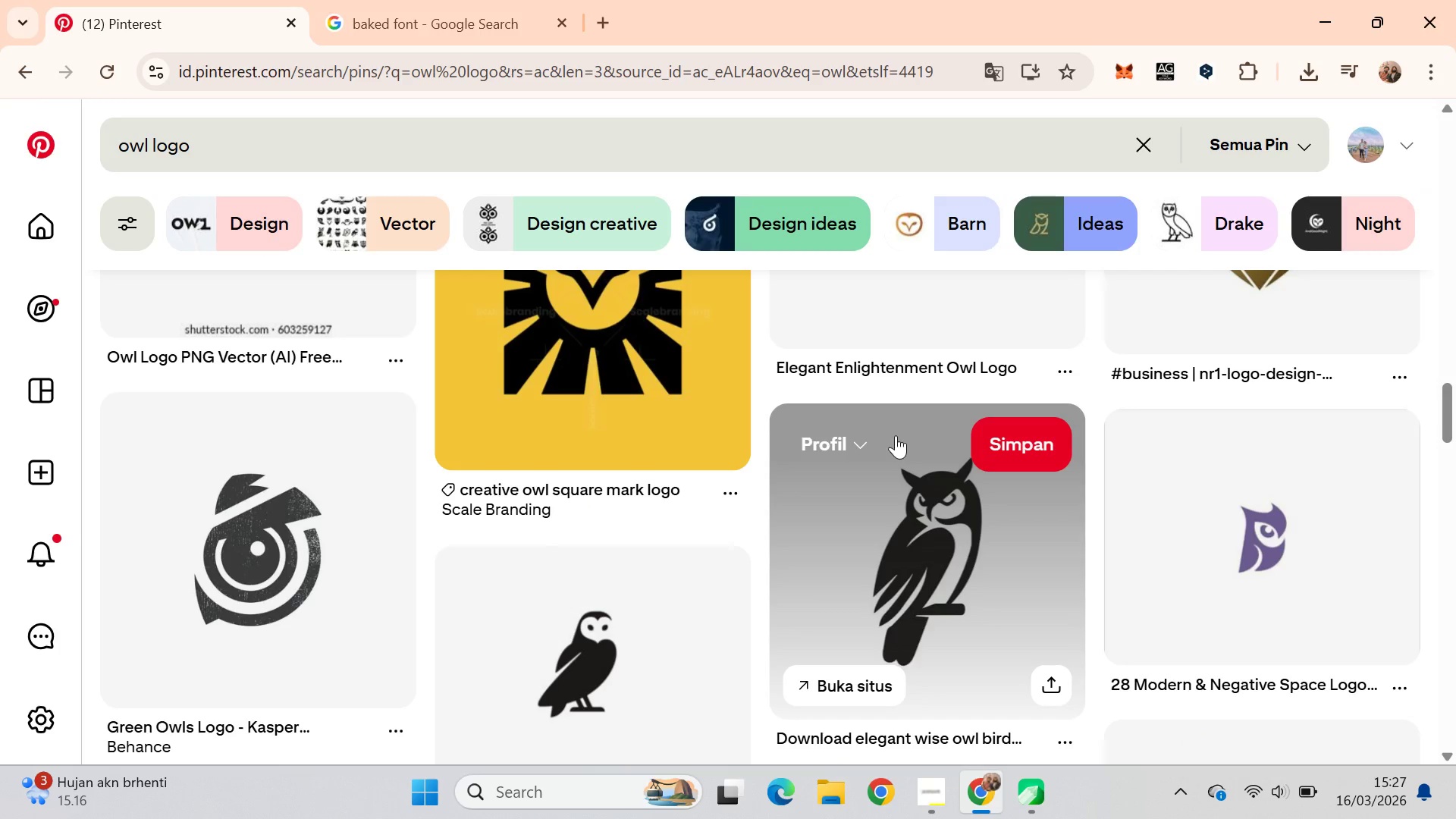 
key(Alt+Tab)
 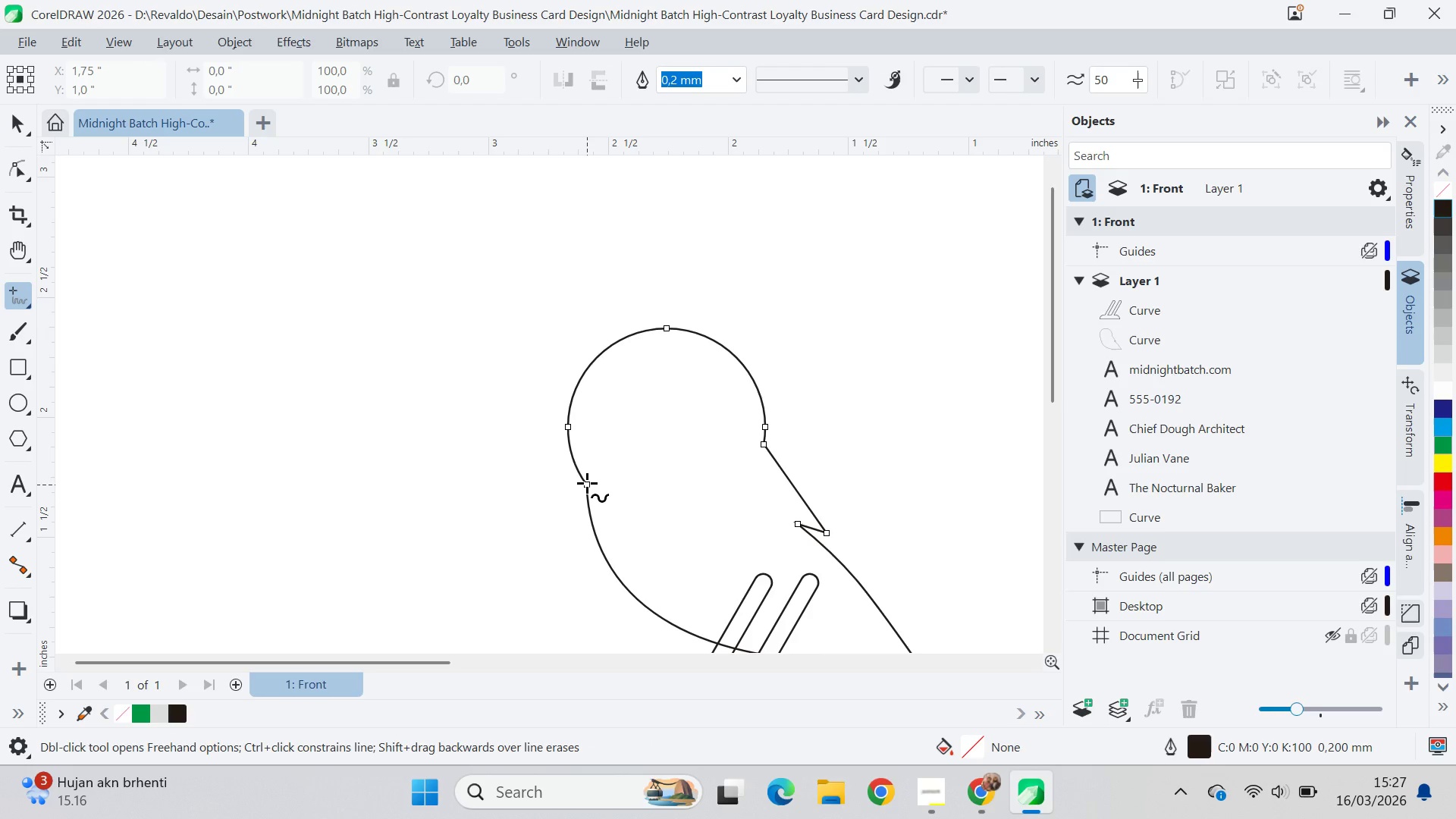 
type(aqv)
 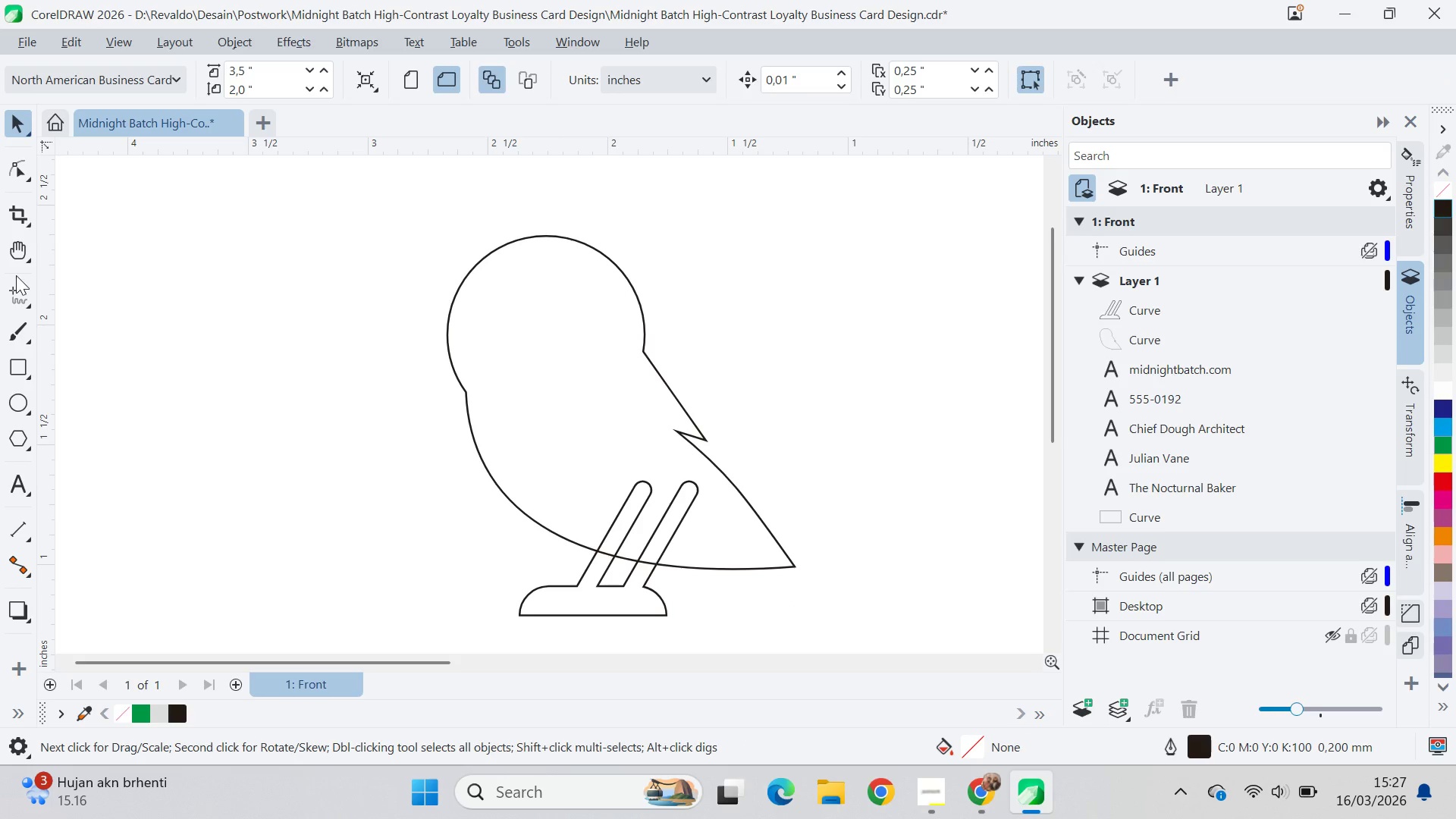 
left_click_drag(start_coordinate=[567, 485], to_coordinate=[794, 394])
 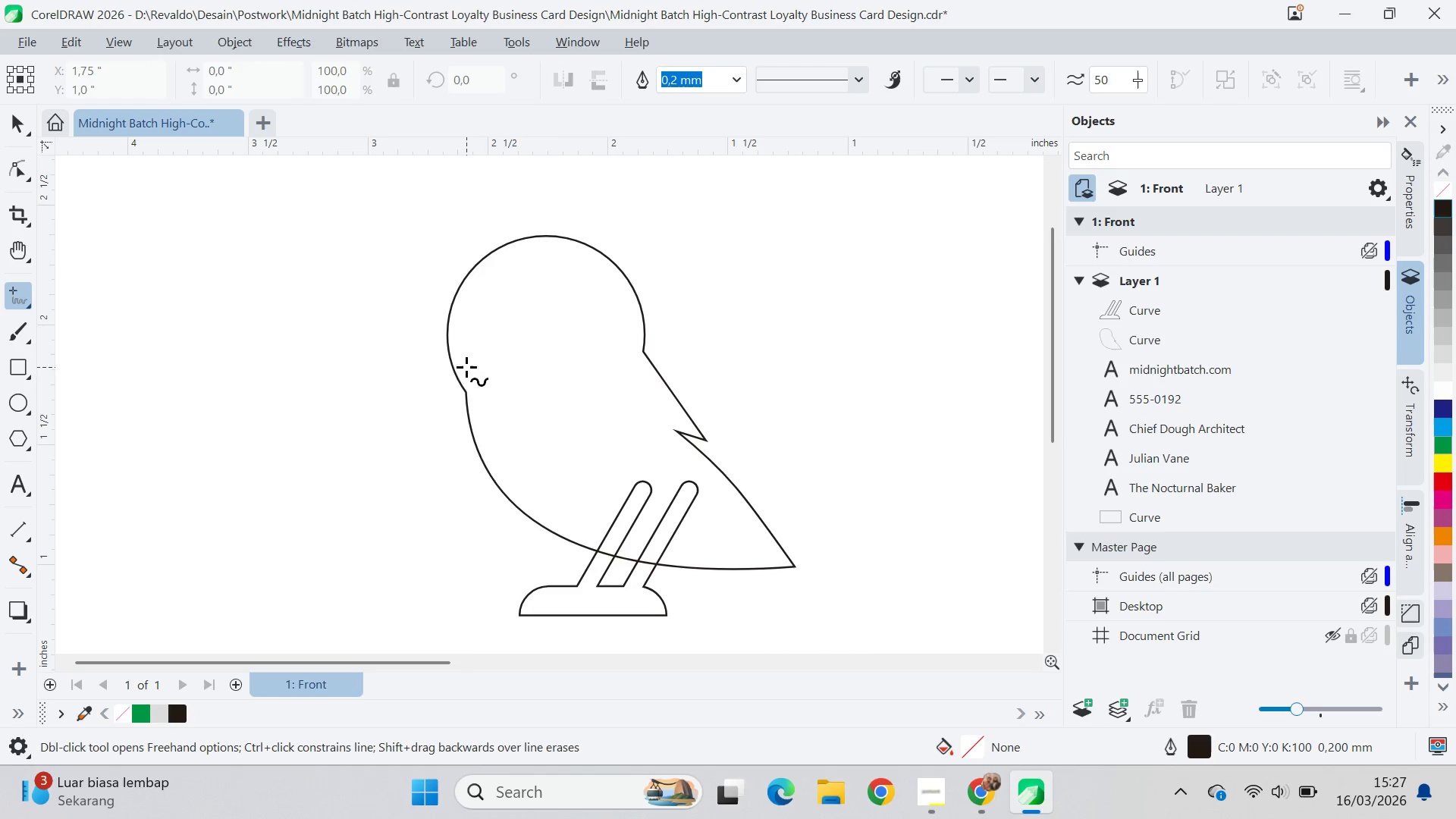 
left_click([469, 391])
 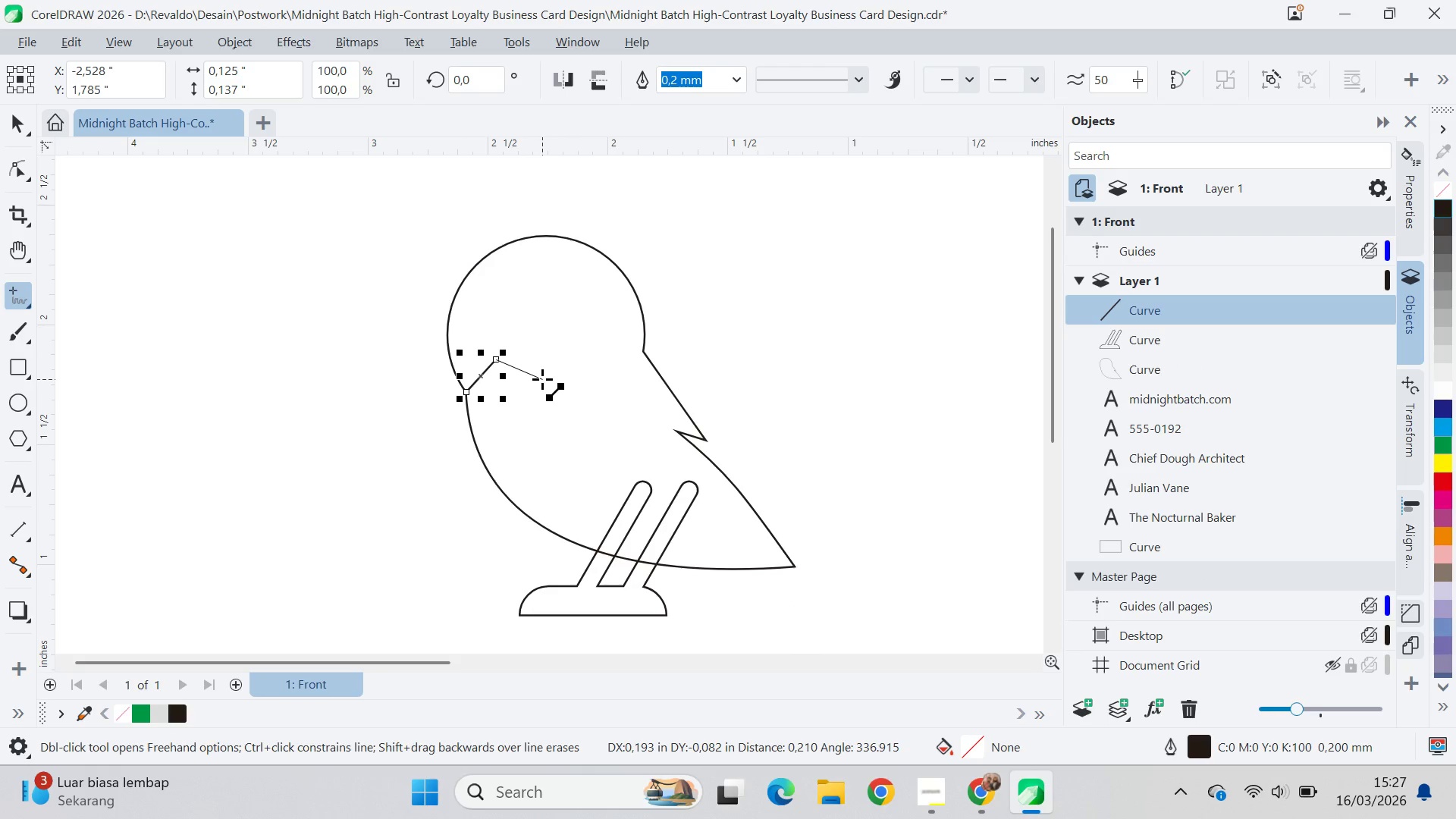 
key(Alt+AltLeft)
 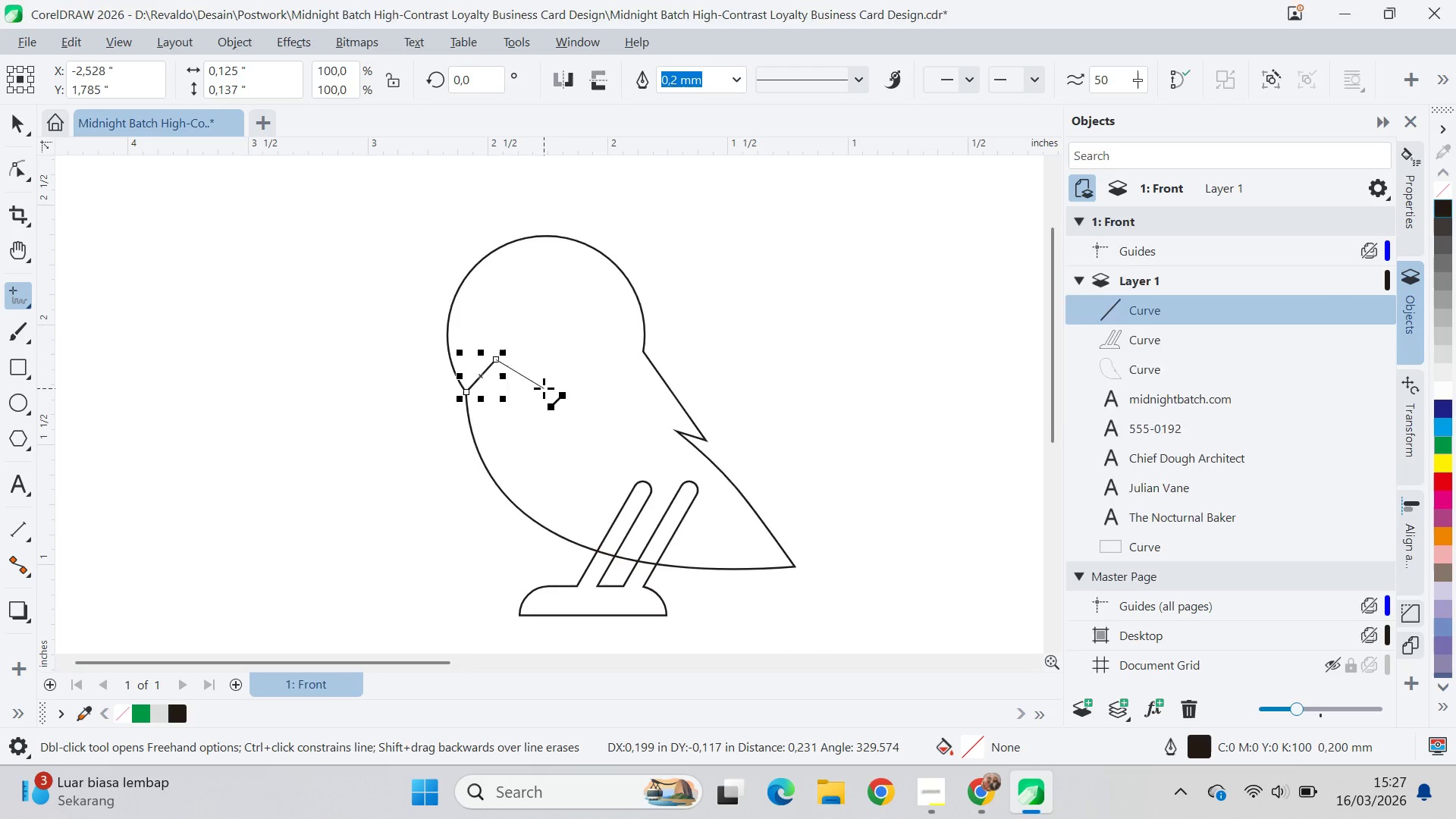 
key(Alt+Tab)
 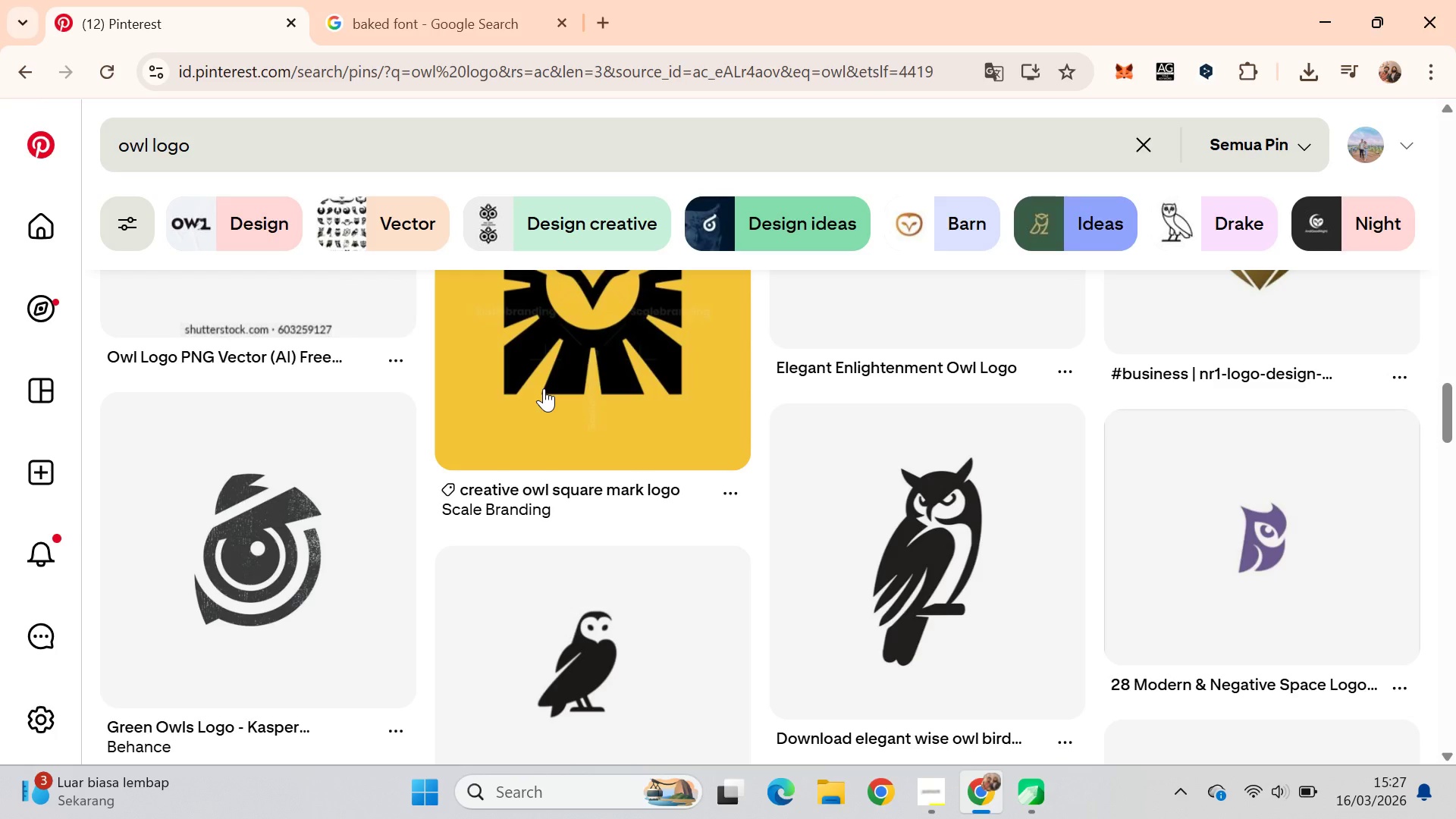 
key(Alt+AltLeft)
 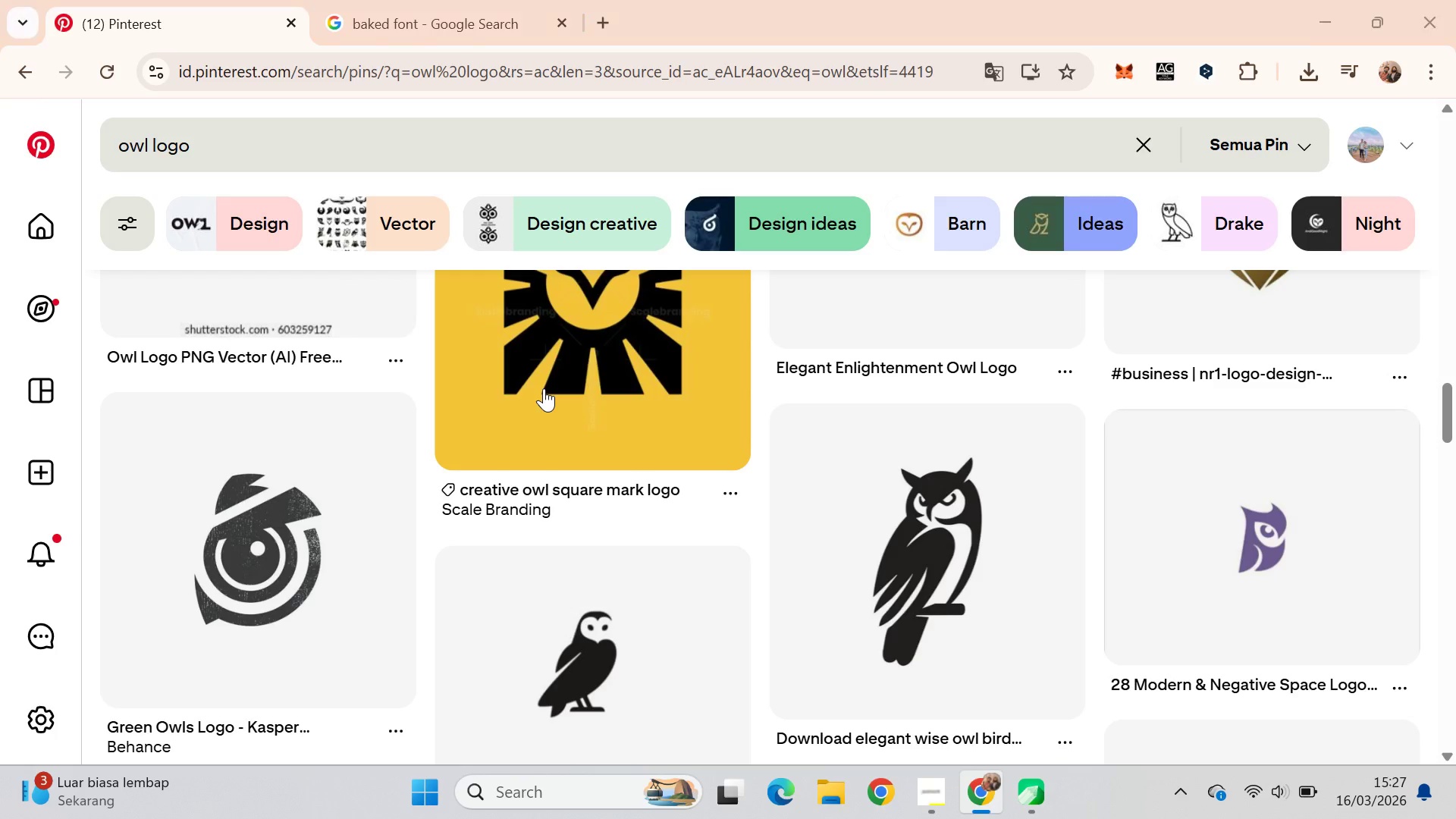 
key(Alt+Tab)
 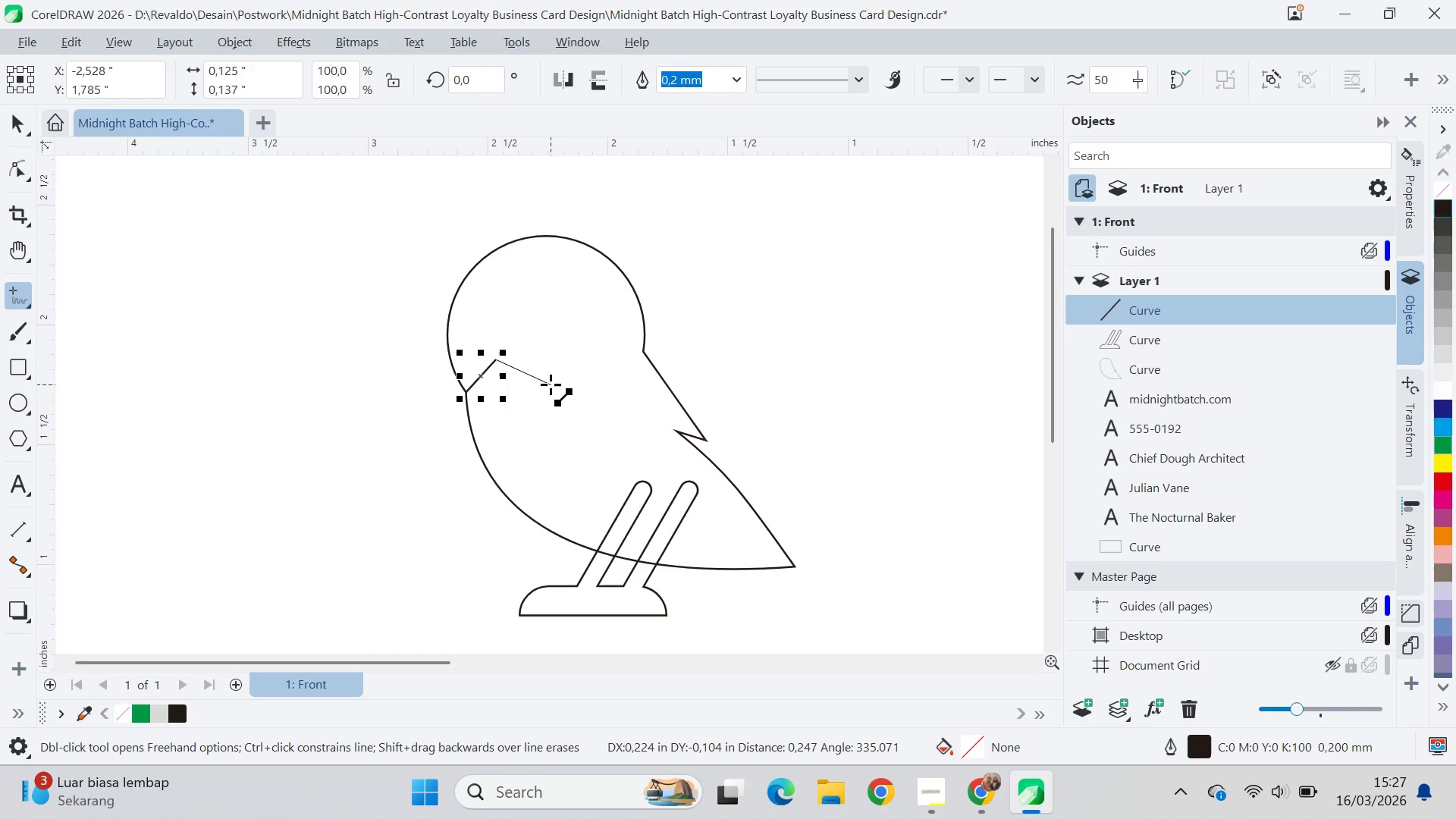 
double_click([554, 383])
 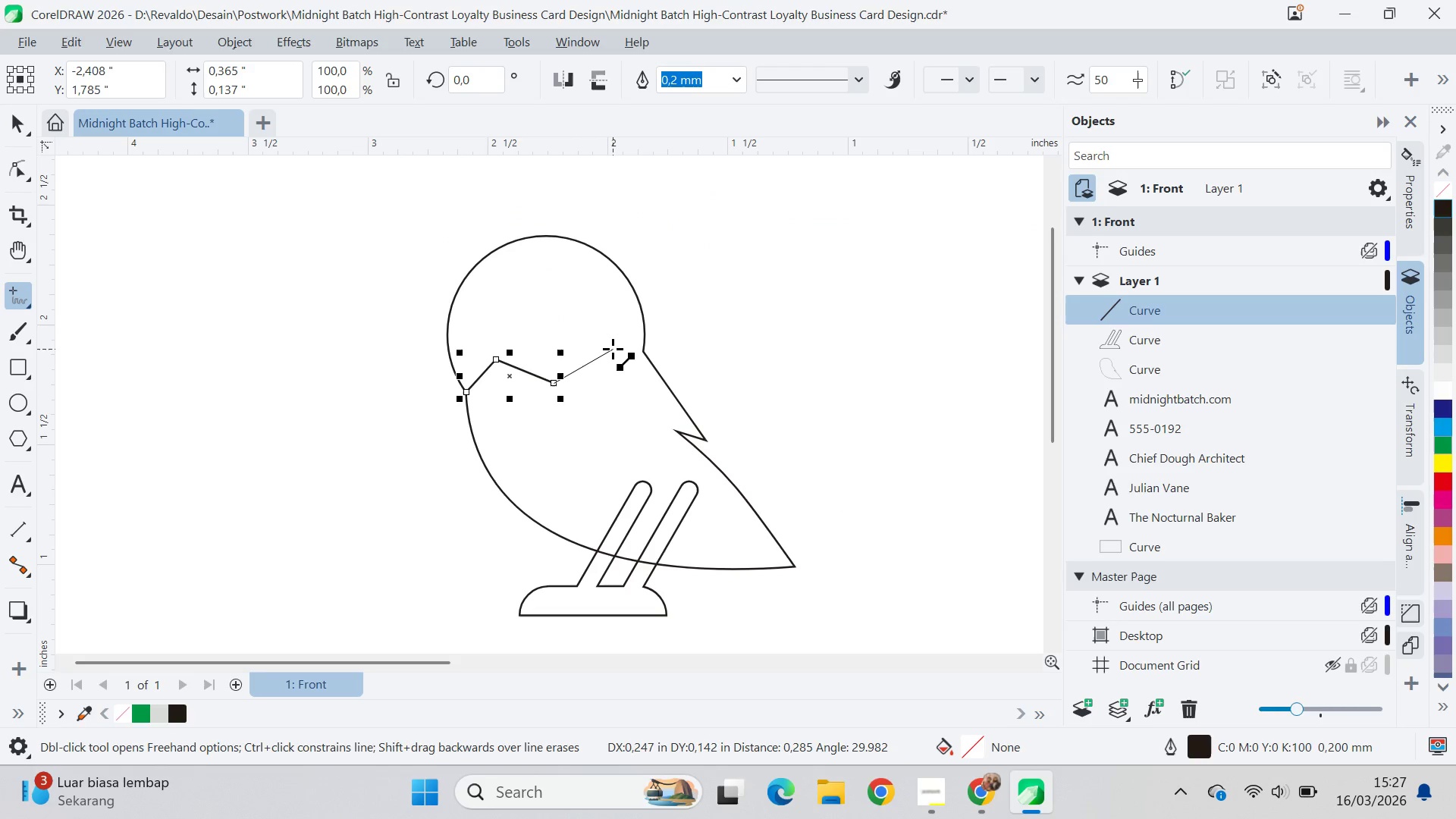 
key(Alt+AltLeft)
 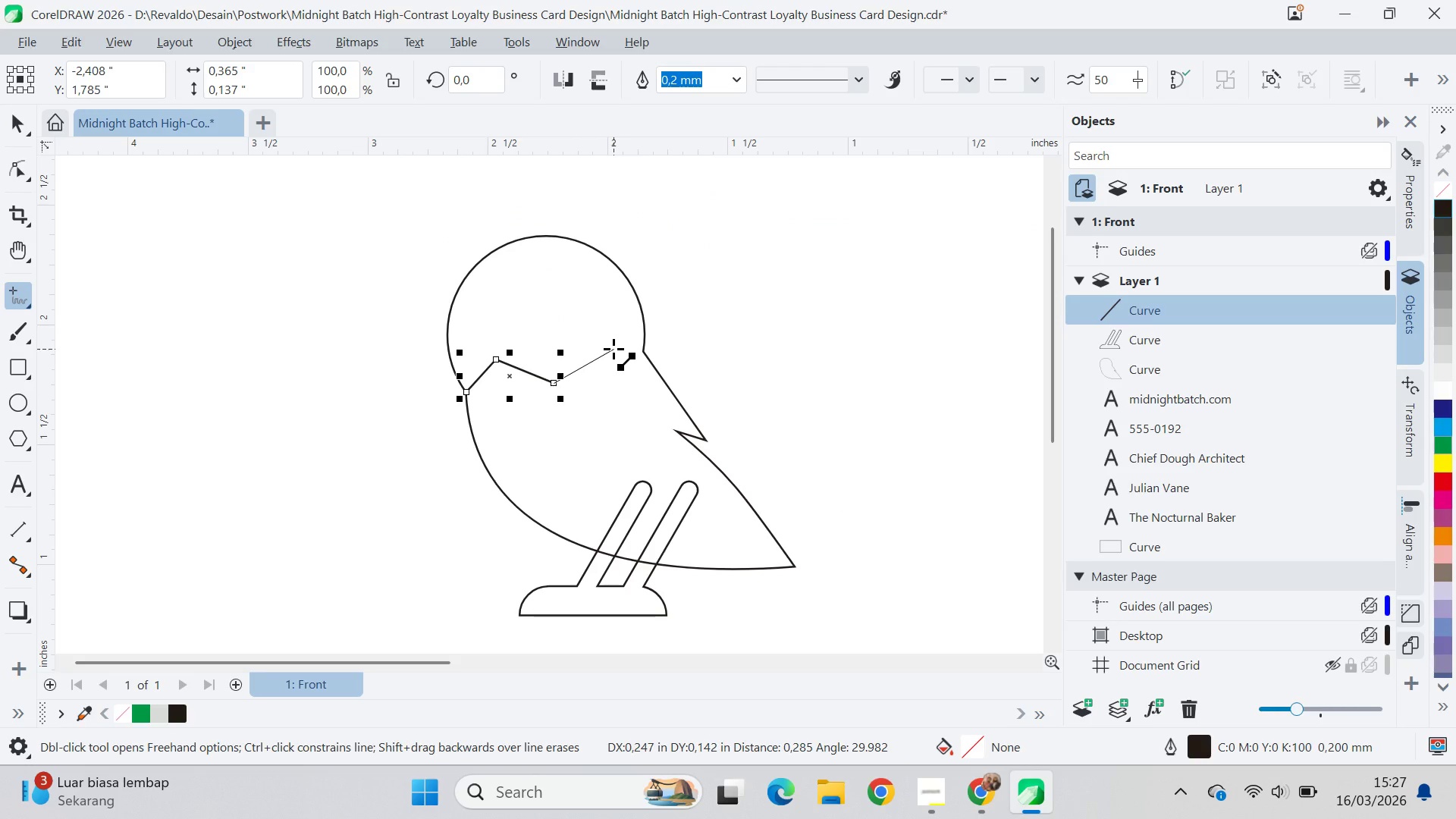 
key(Alt+Tab)
 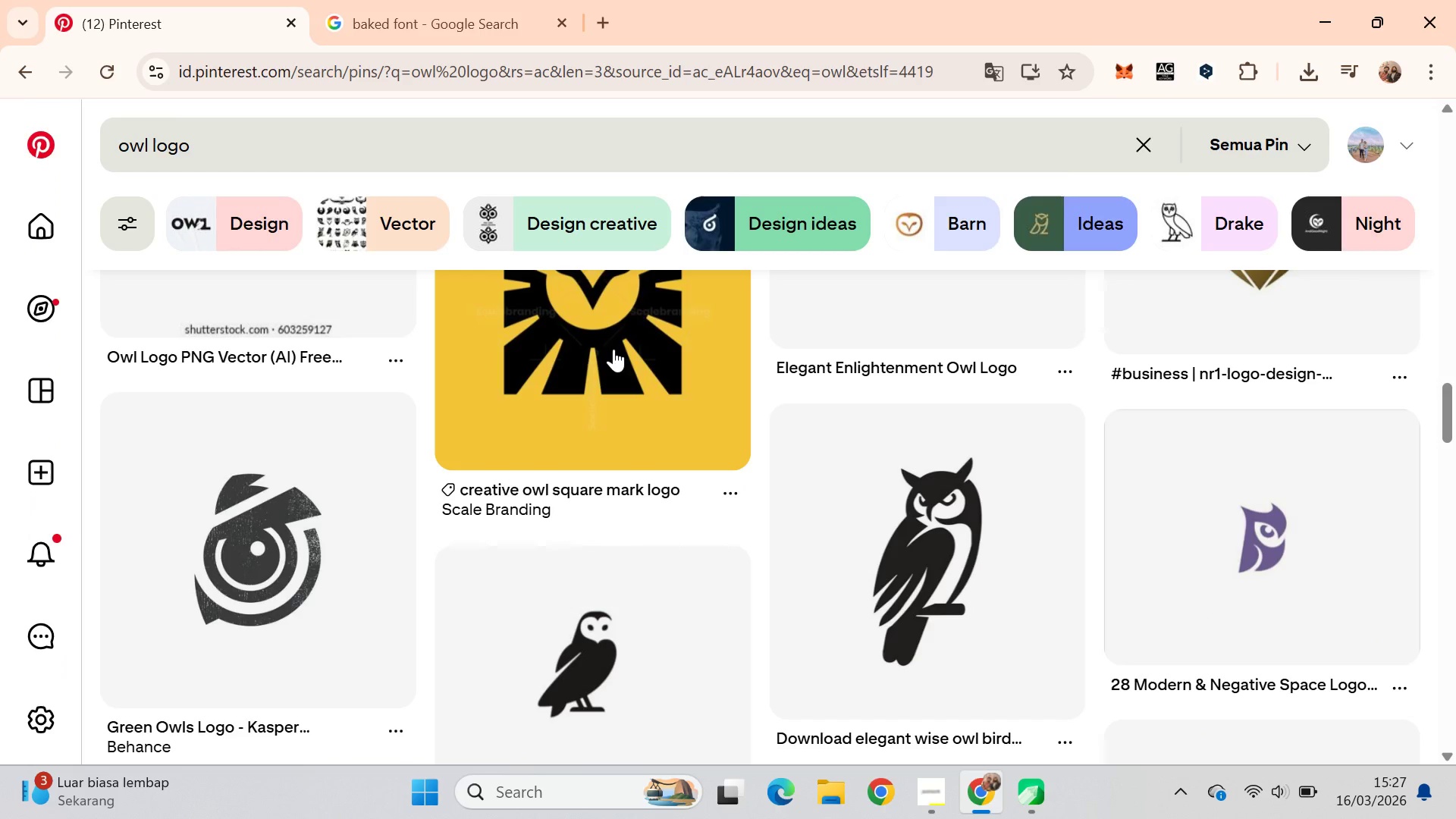 
key(Alt+AltLeft)
 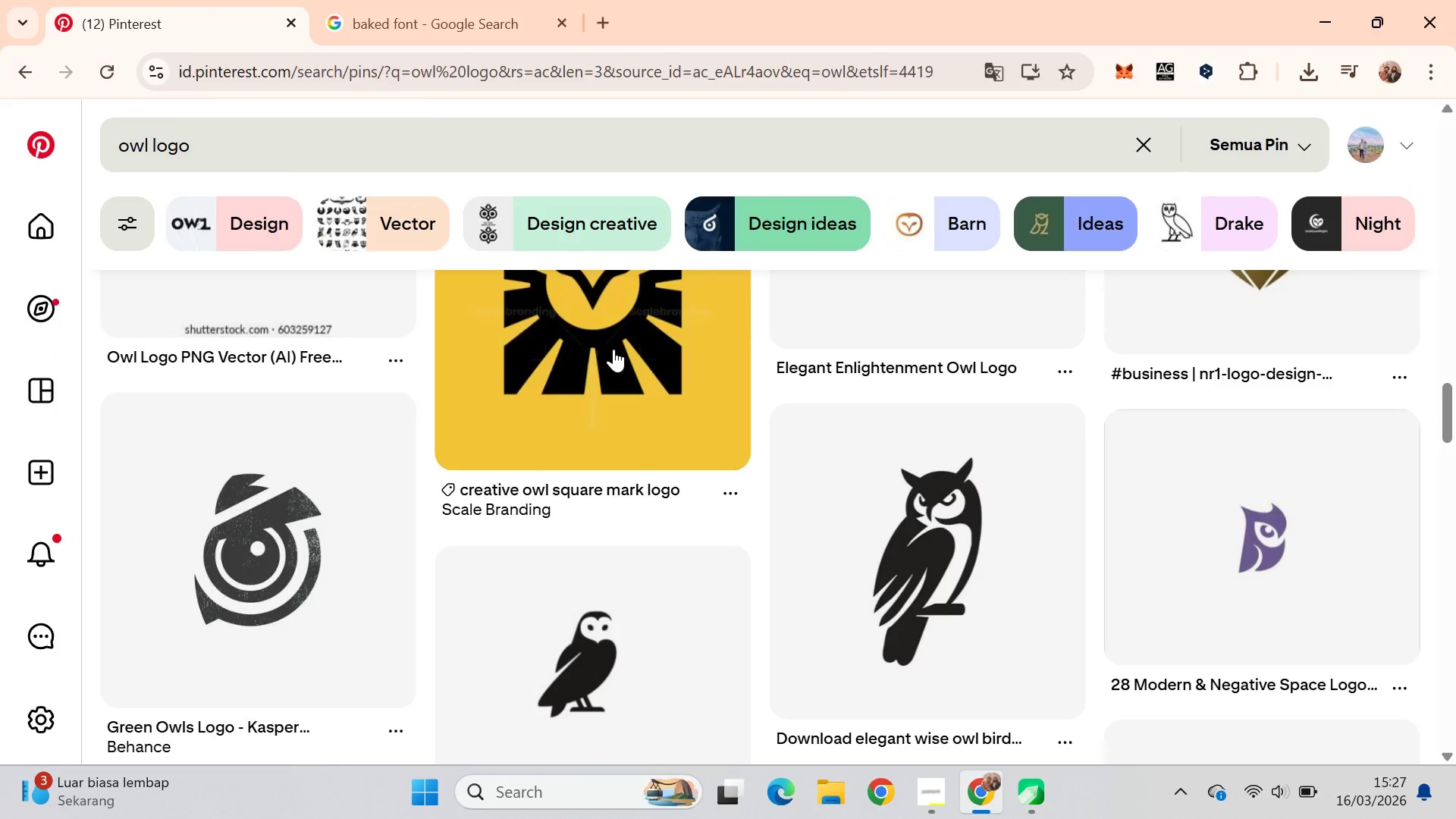 
key(Alt+Tab)
 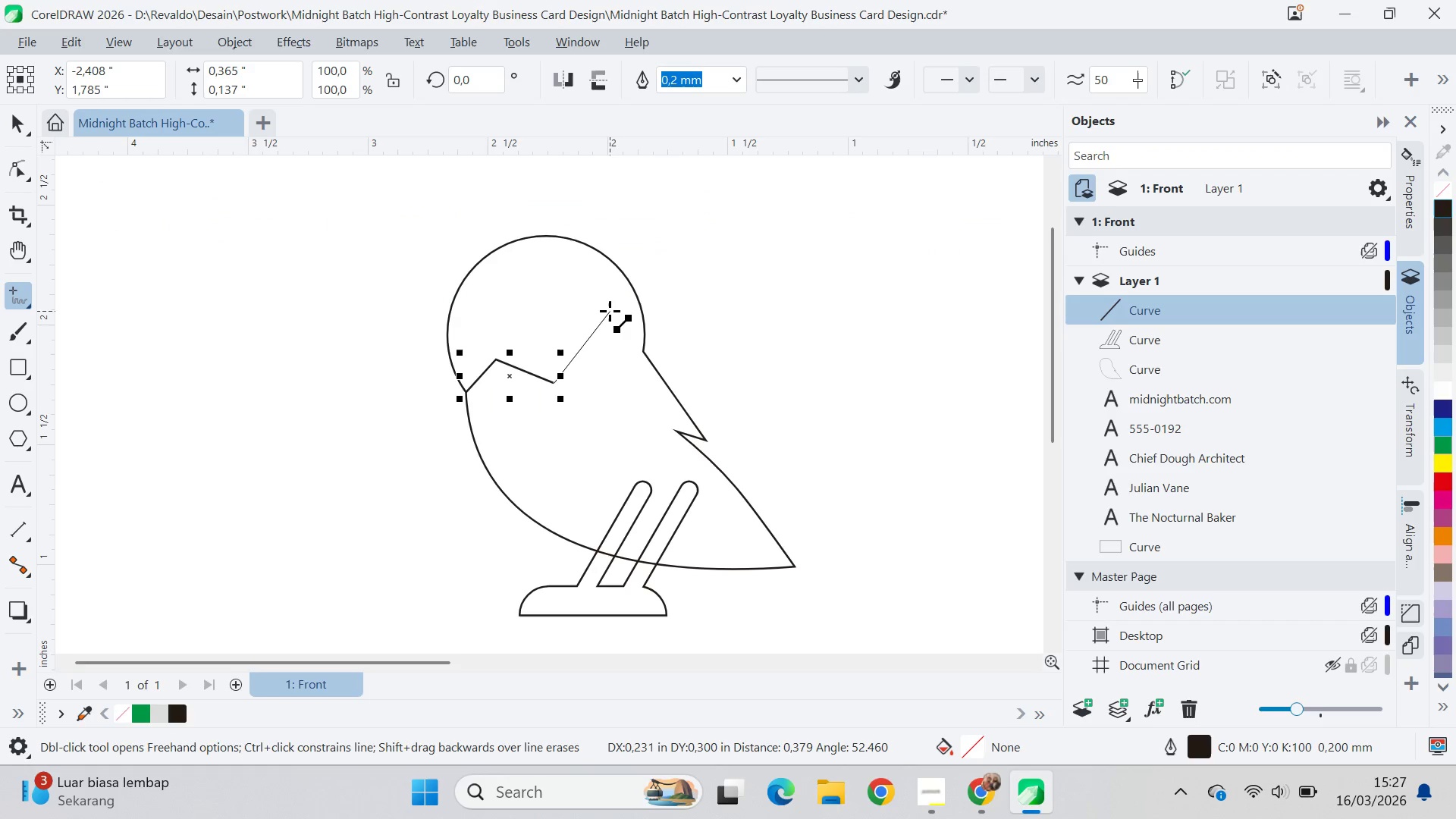 
wait(5.01)
 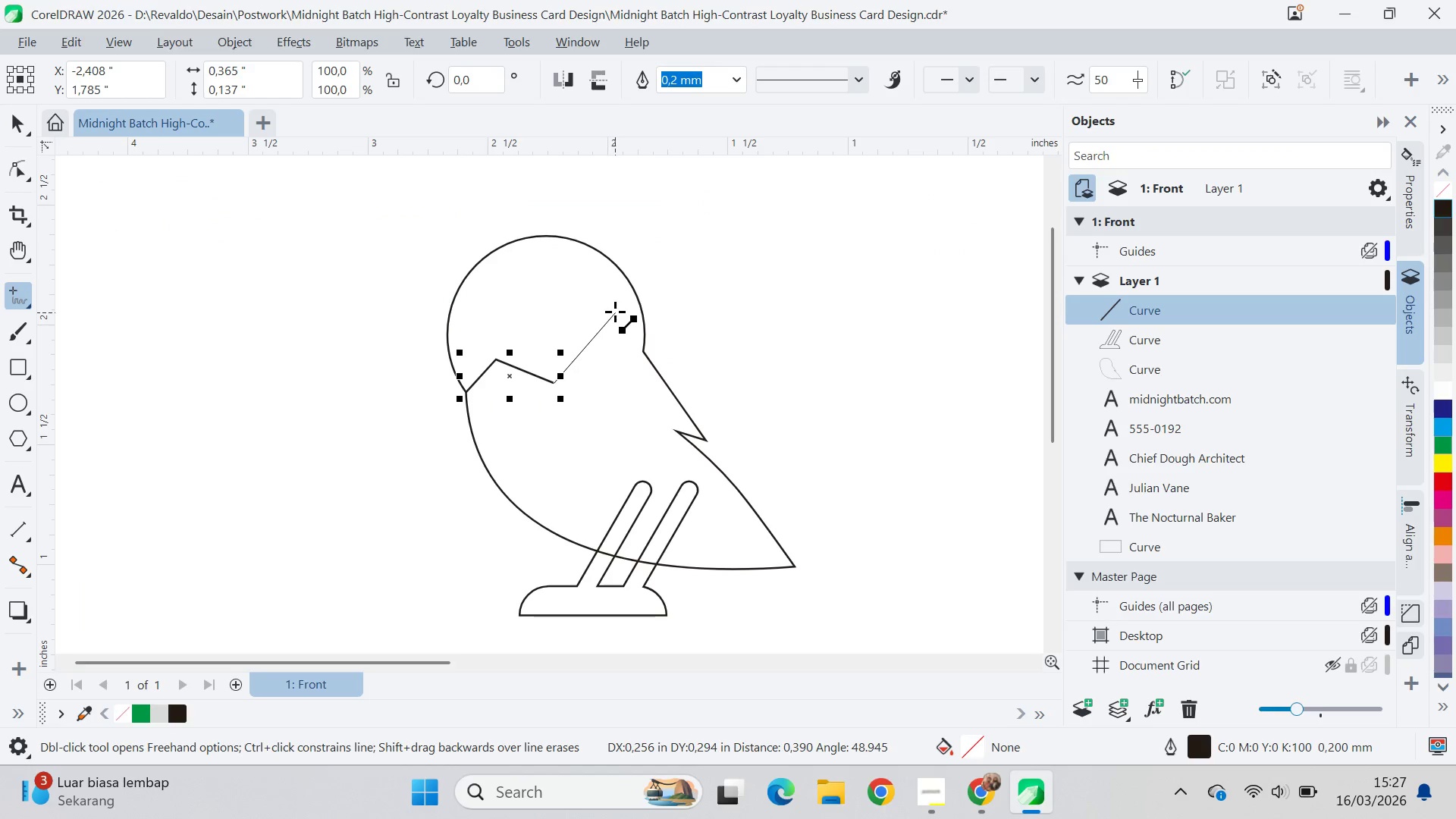 
double_click([616, 338])
 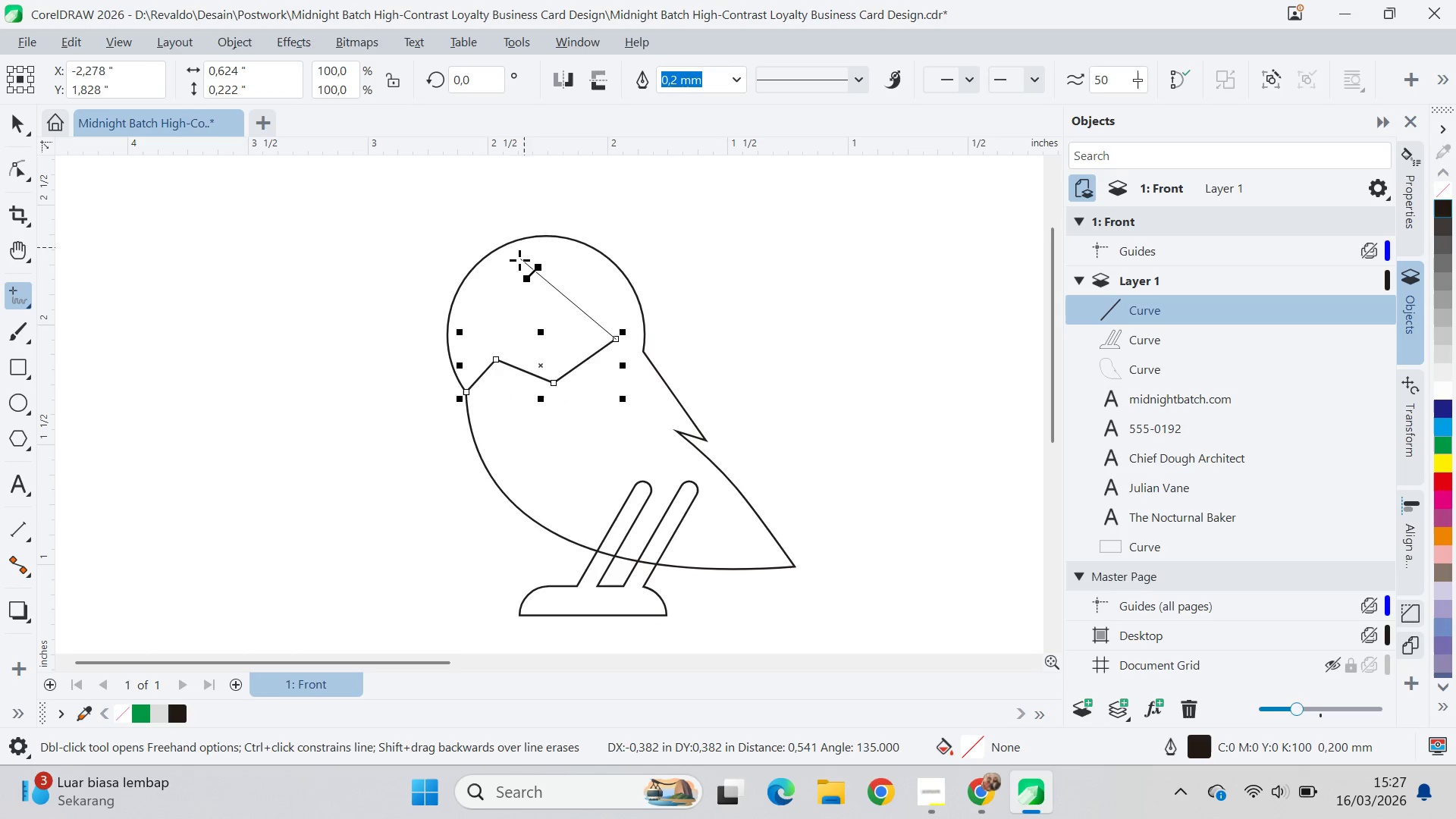 
left_click([519, 262])
 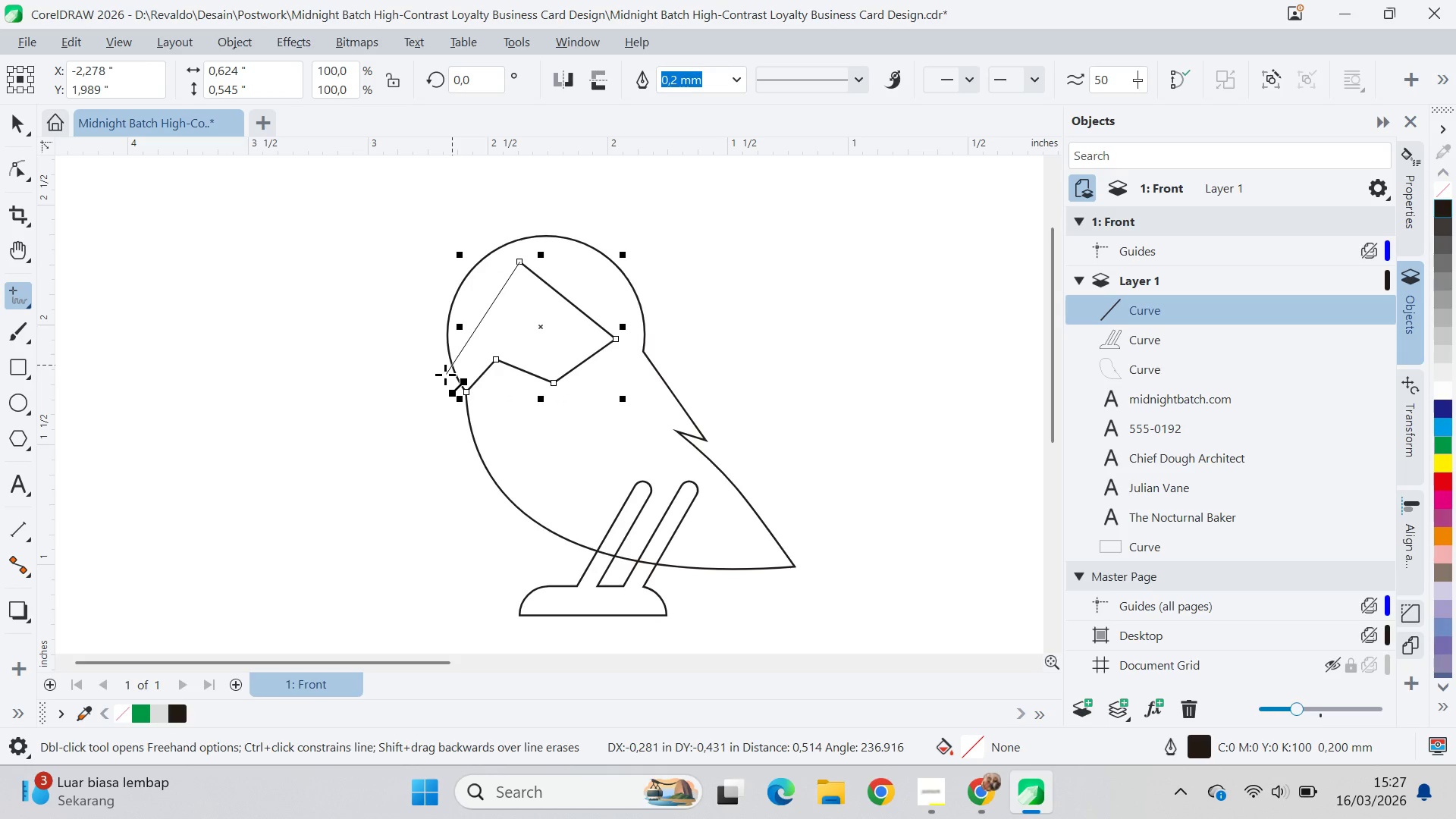 
double_click([445, 375])
 